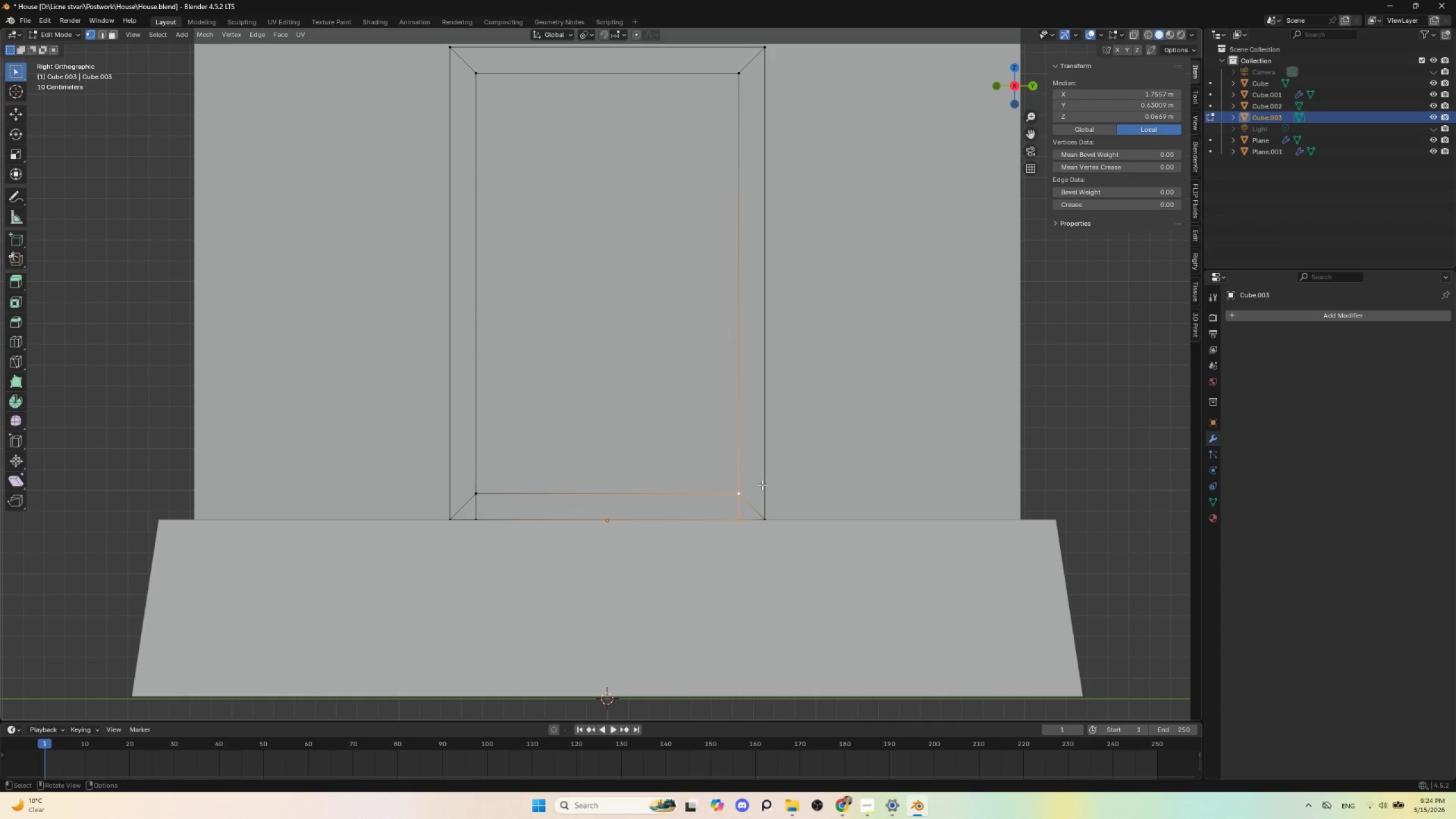 
type(sx0)
 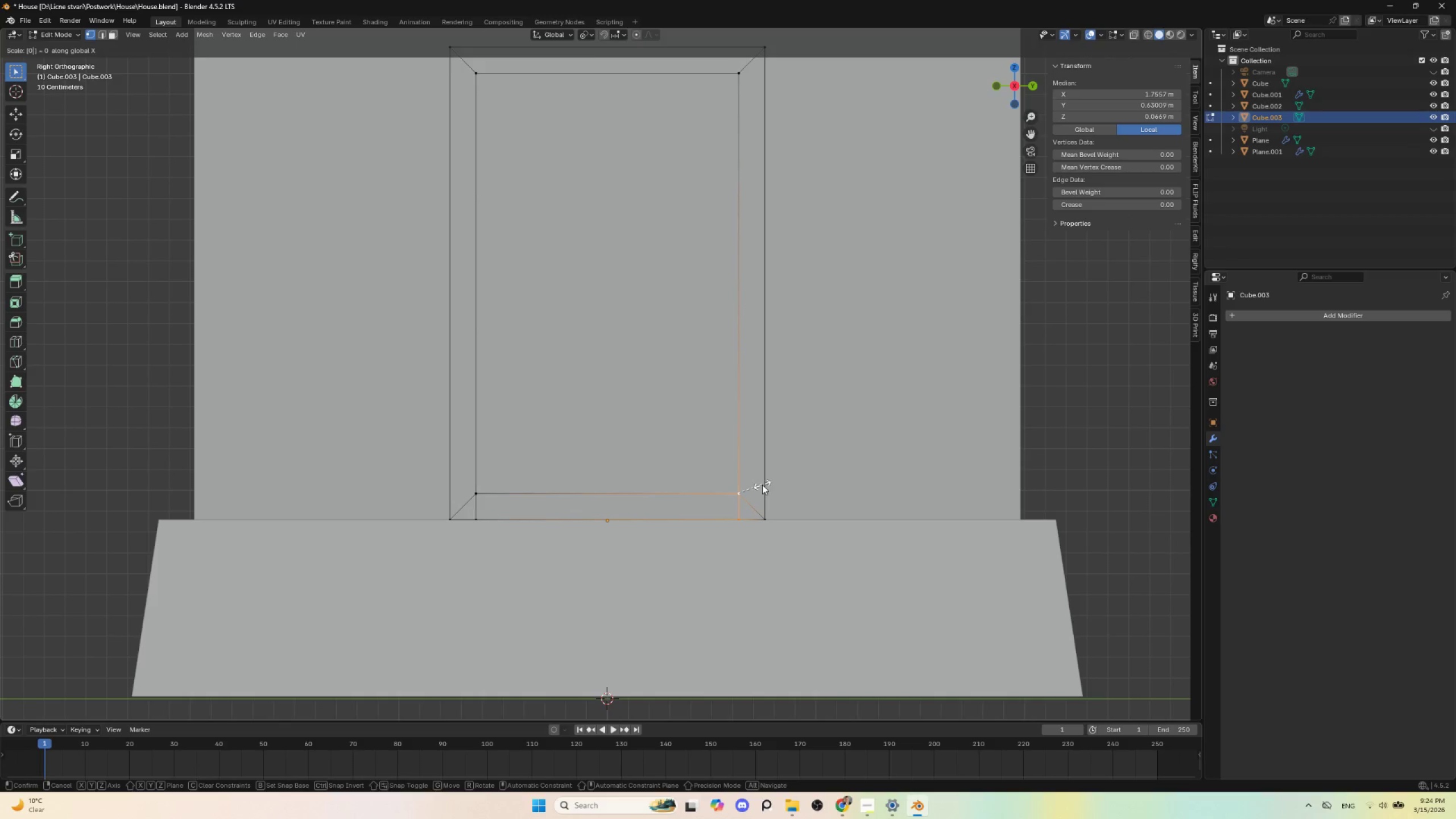 
left_click([762, 485])
 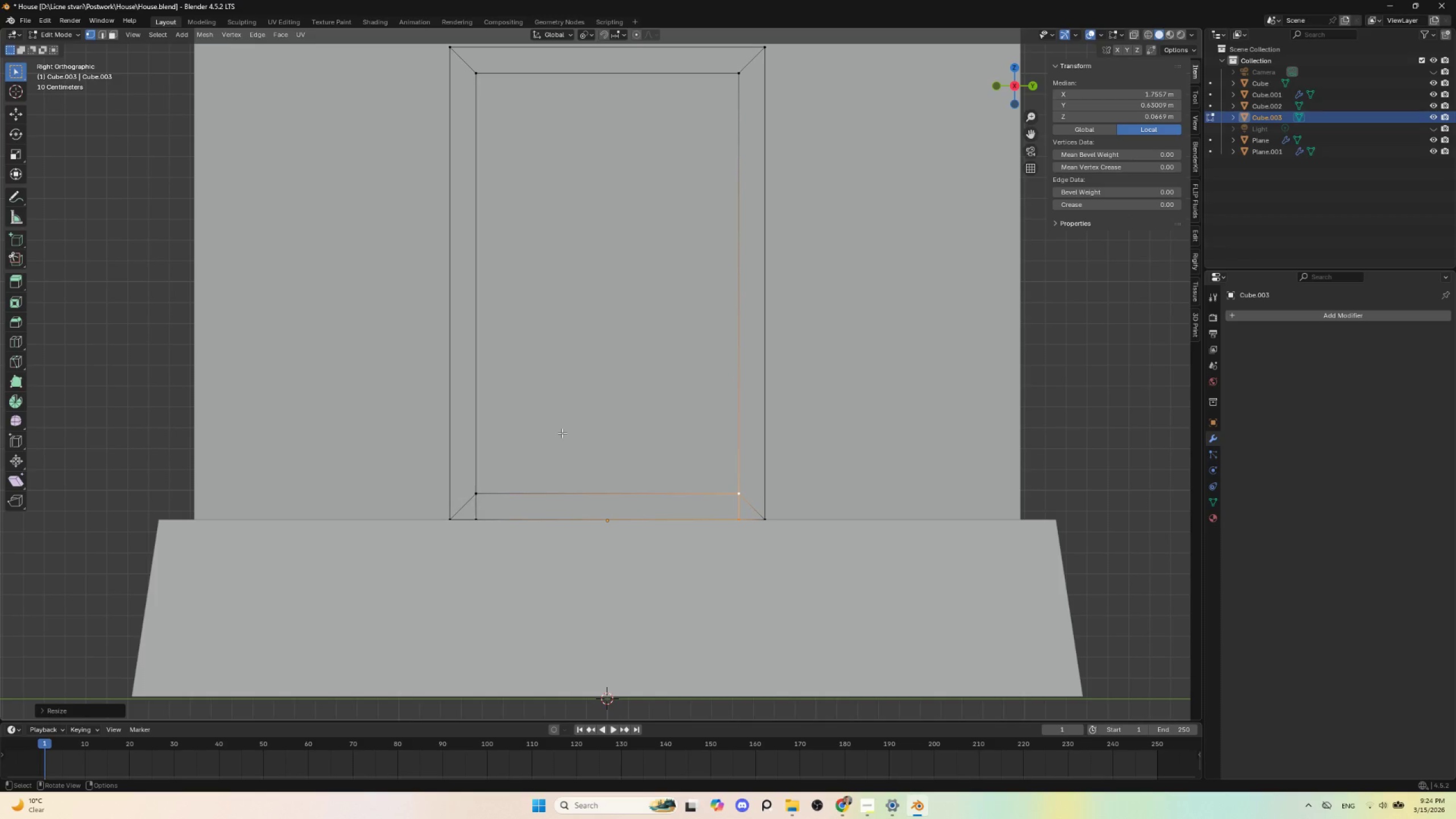 
key(NumpadDivide)
 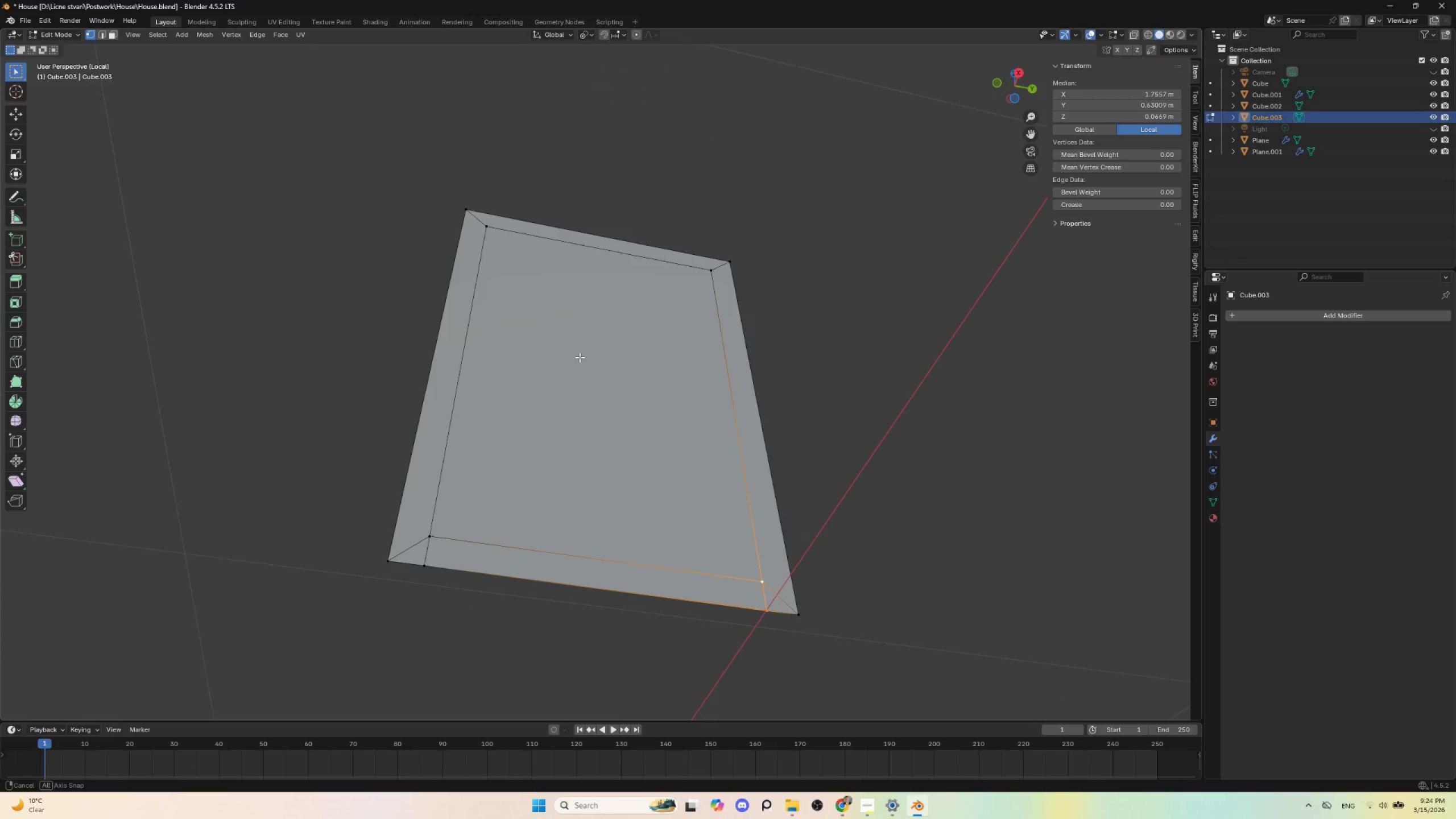 
hold_key(key=AltLeft, duration=0.67)
 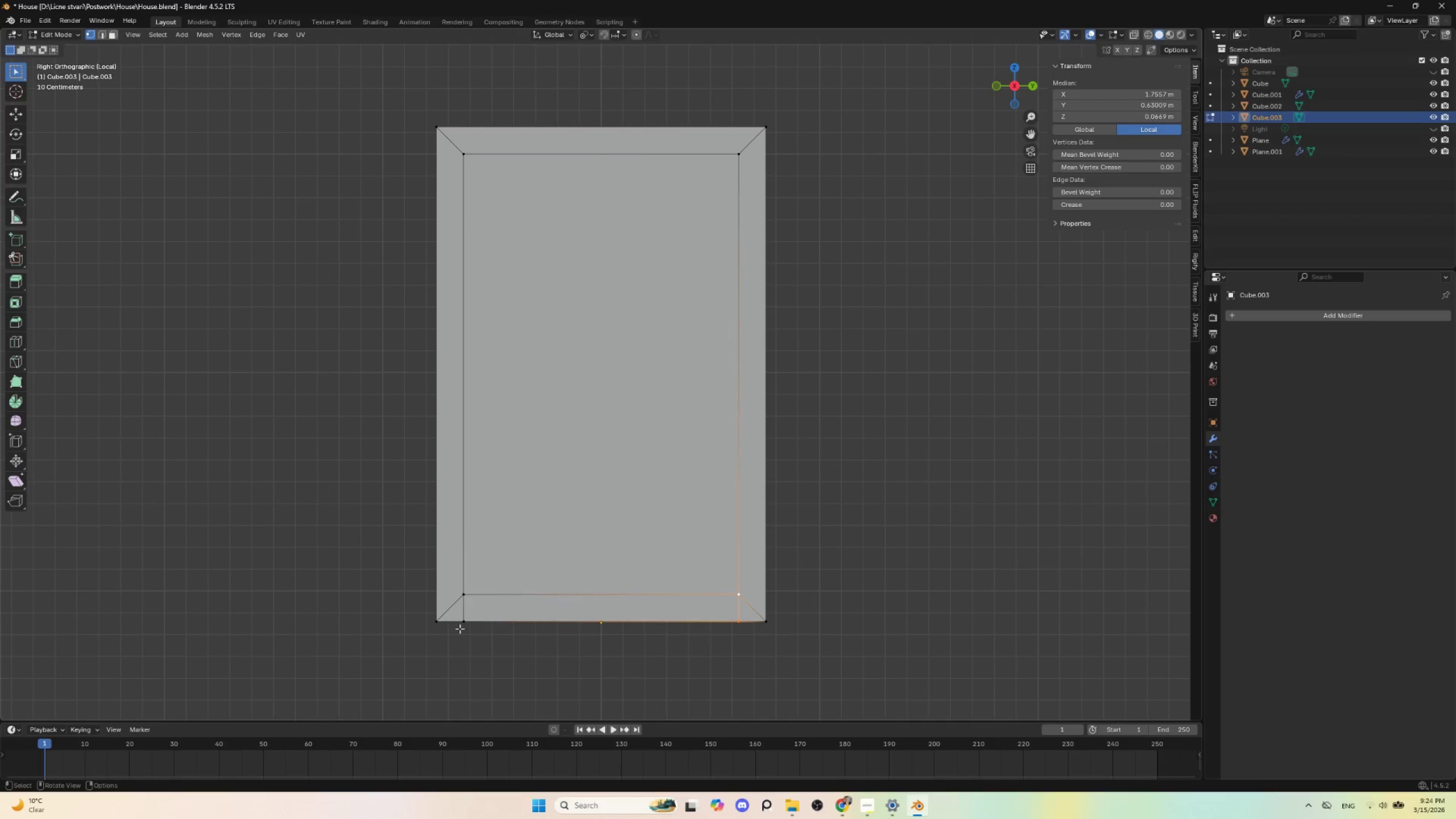 
left_click([461, 625])
 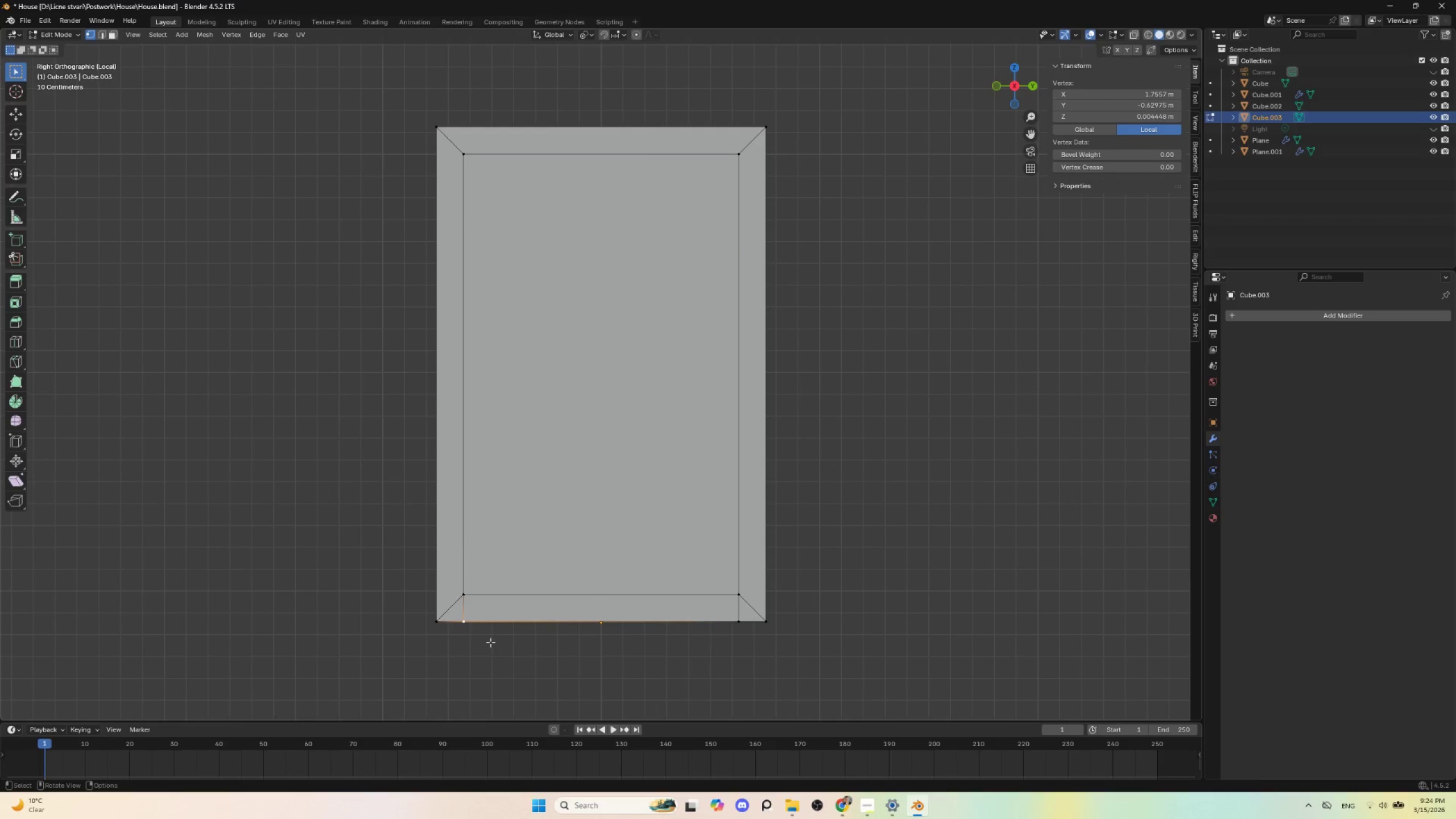 
key(G)
 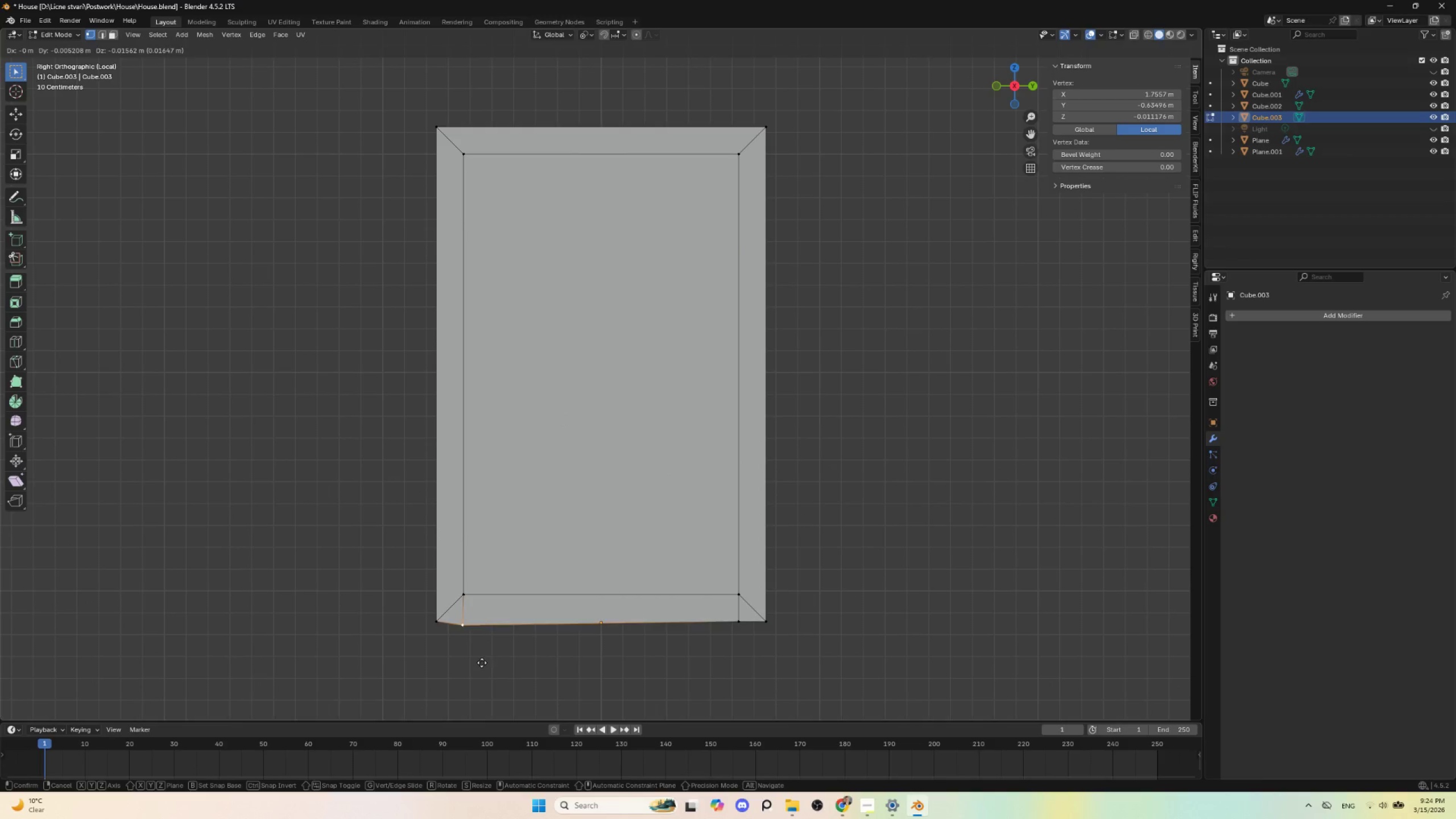 
key(Escape)
 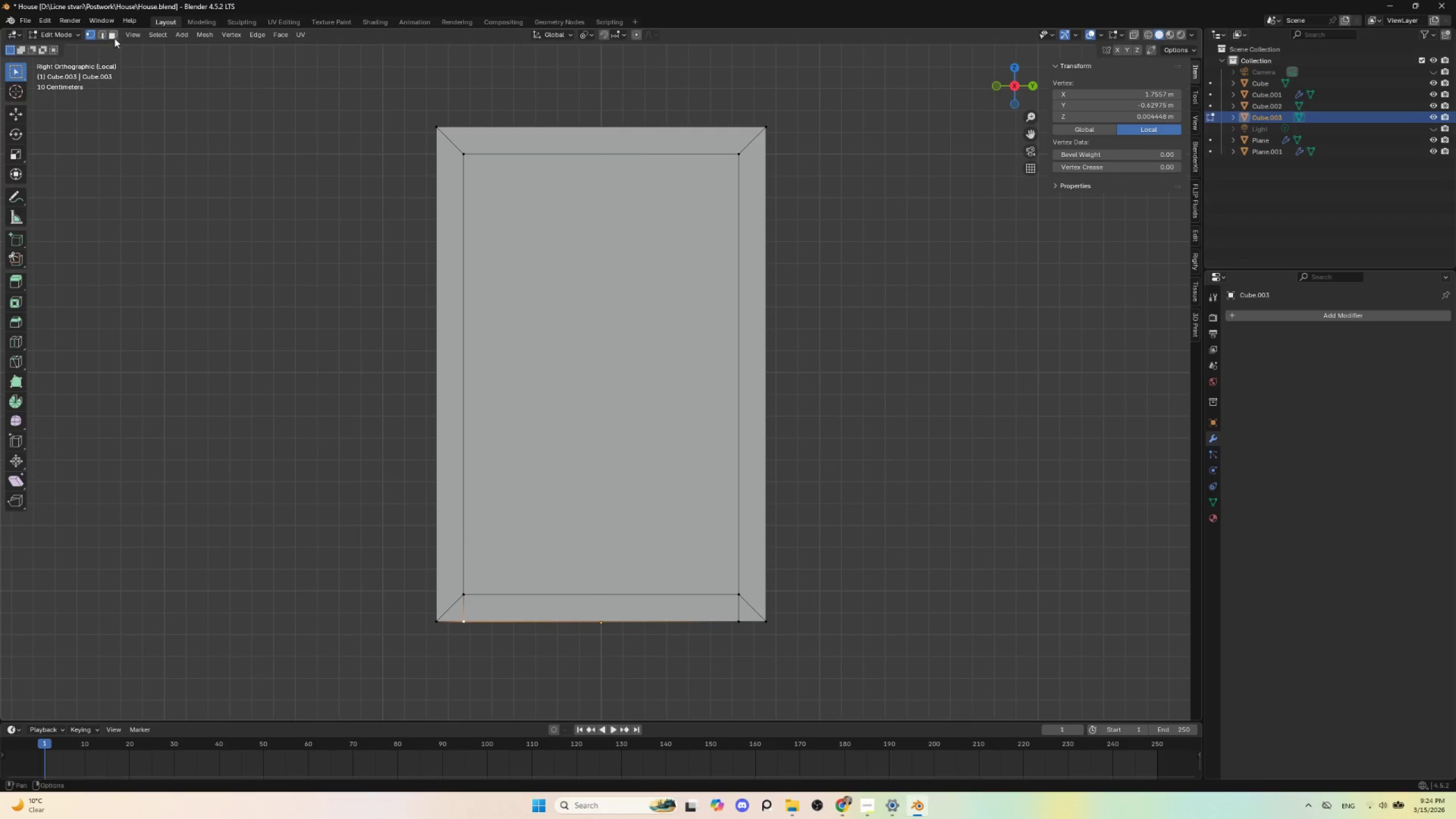 
left_click([102, 31])
 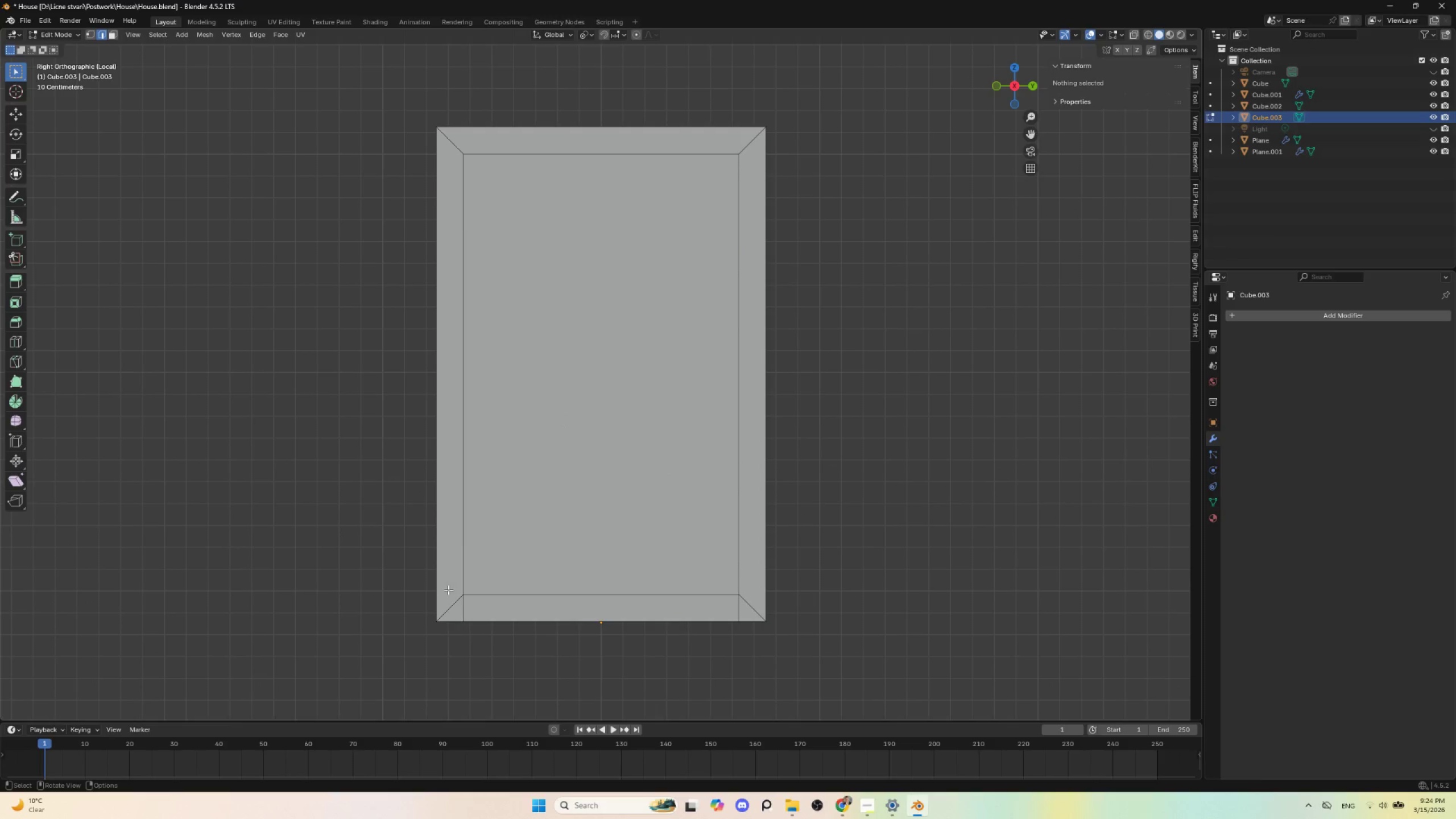 
left_click([449, 602])
 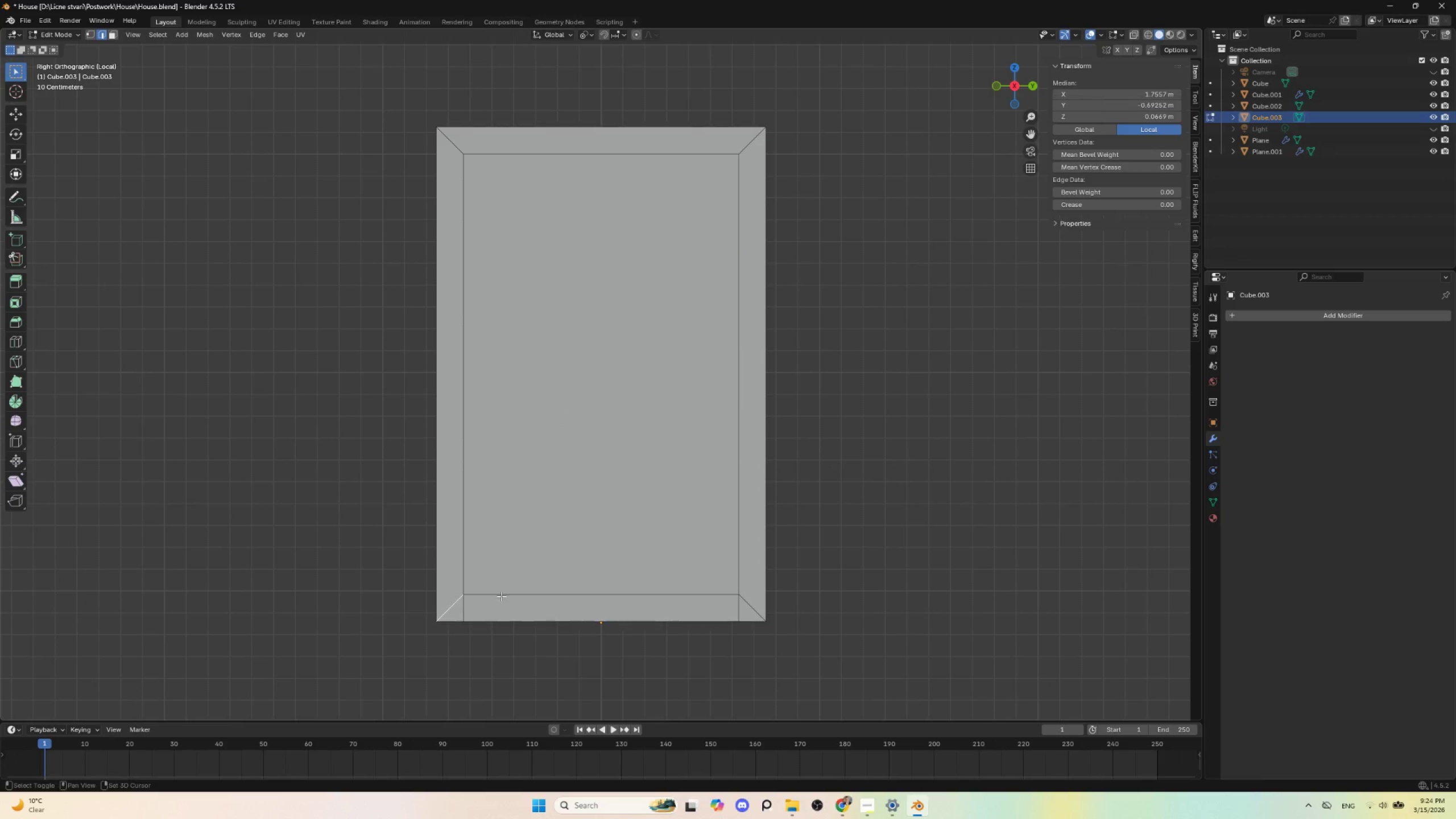 
hold_key(key=ShiftLeft, duration=1.5)
left_click([502, 595])
 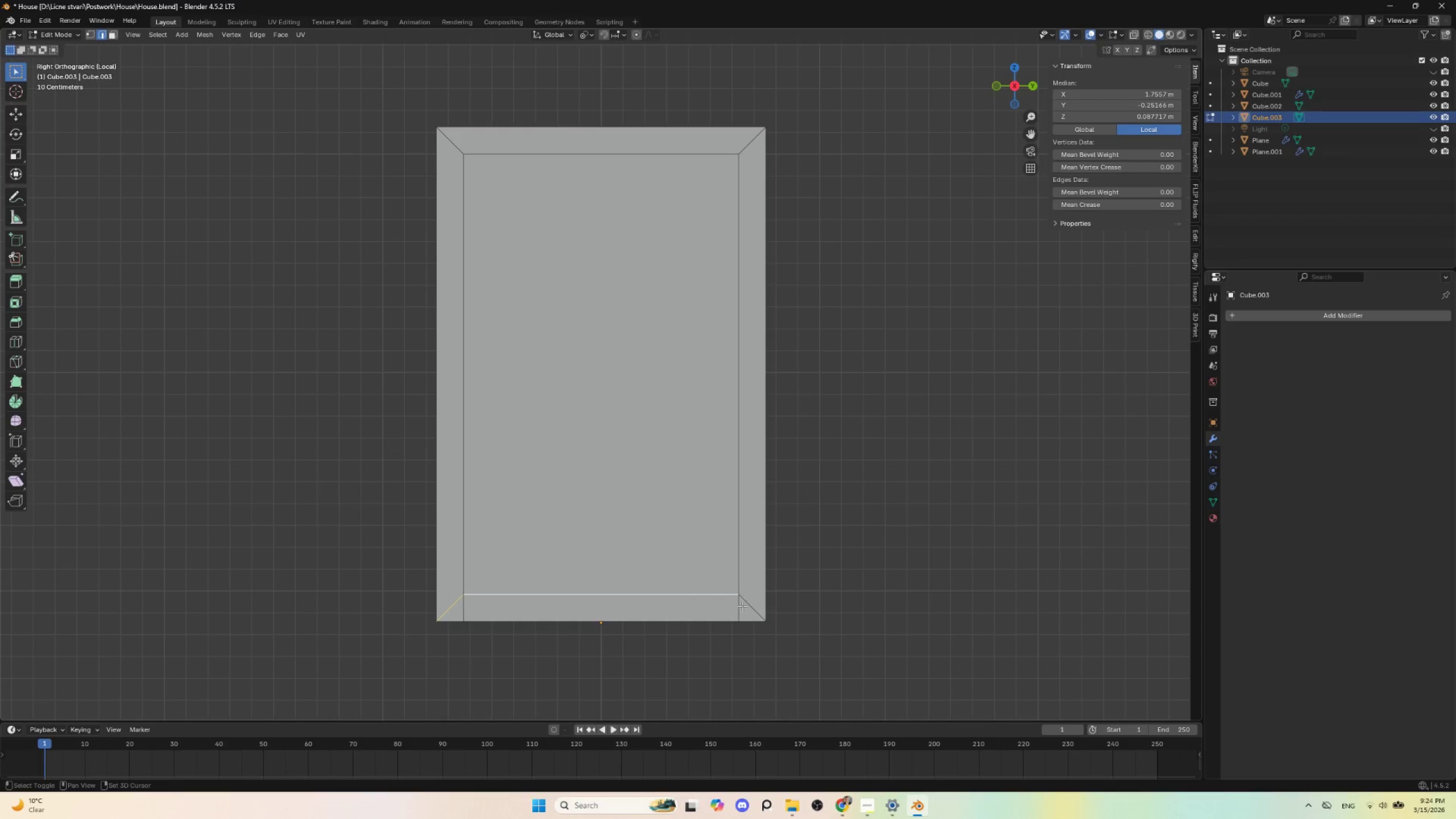 
hold_key(key=ShiftLeft, duration=1.22)
left_click([747, 603])
 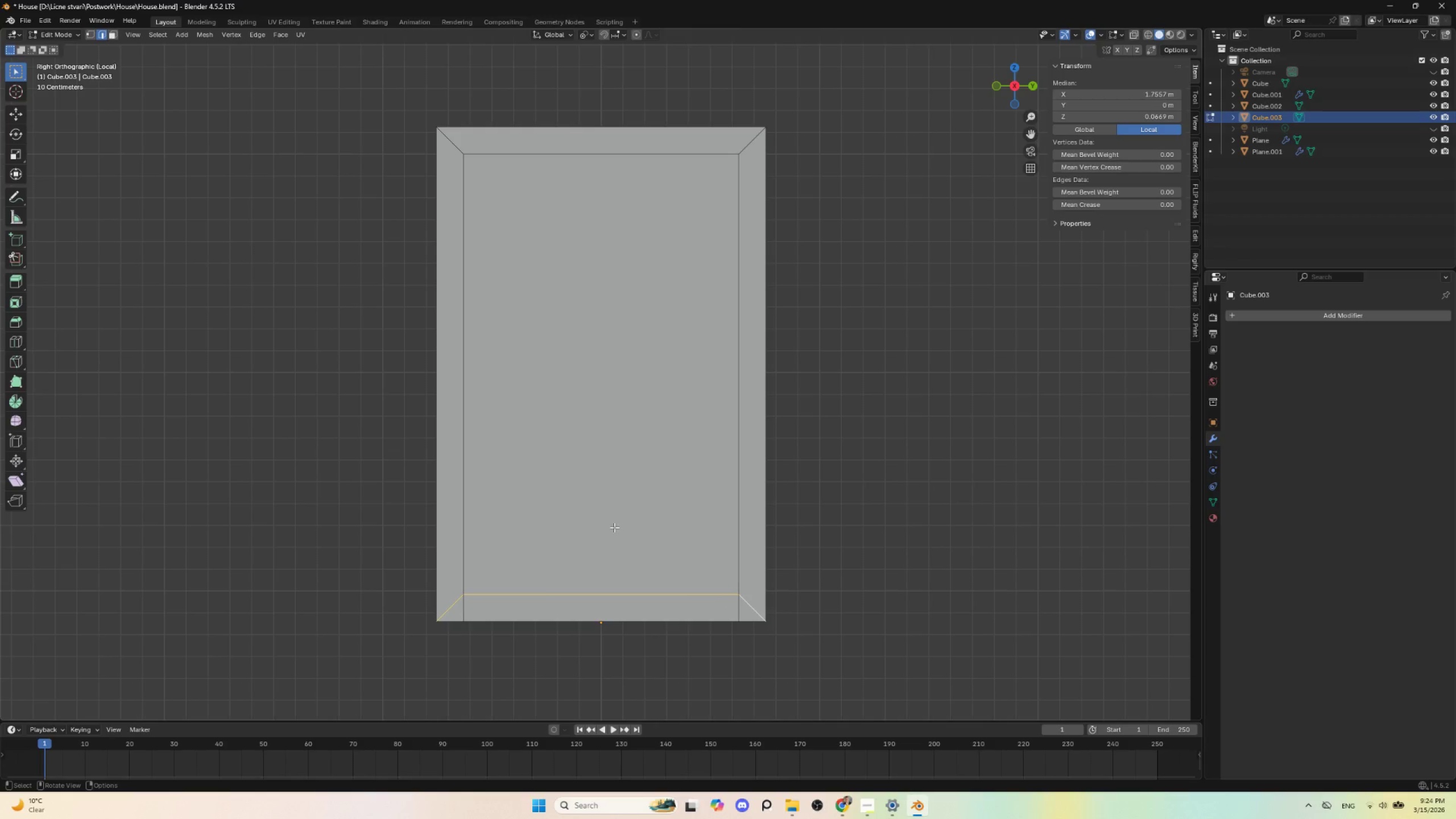 
key(Delete)
 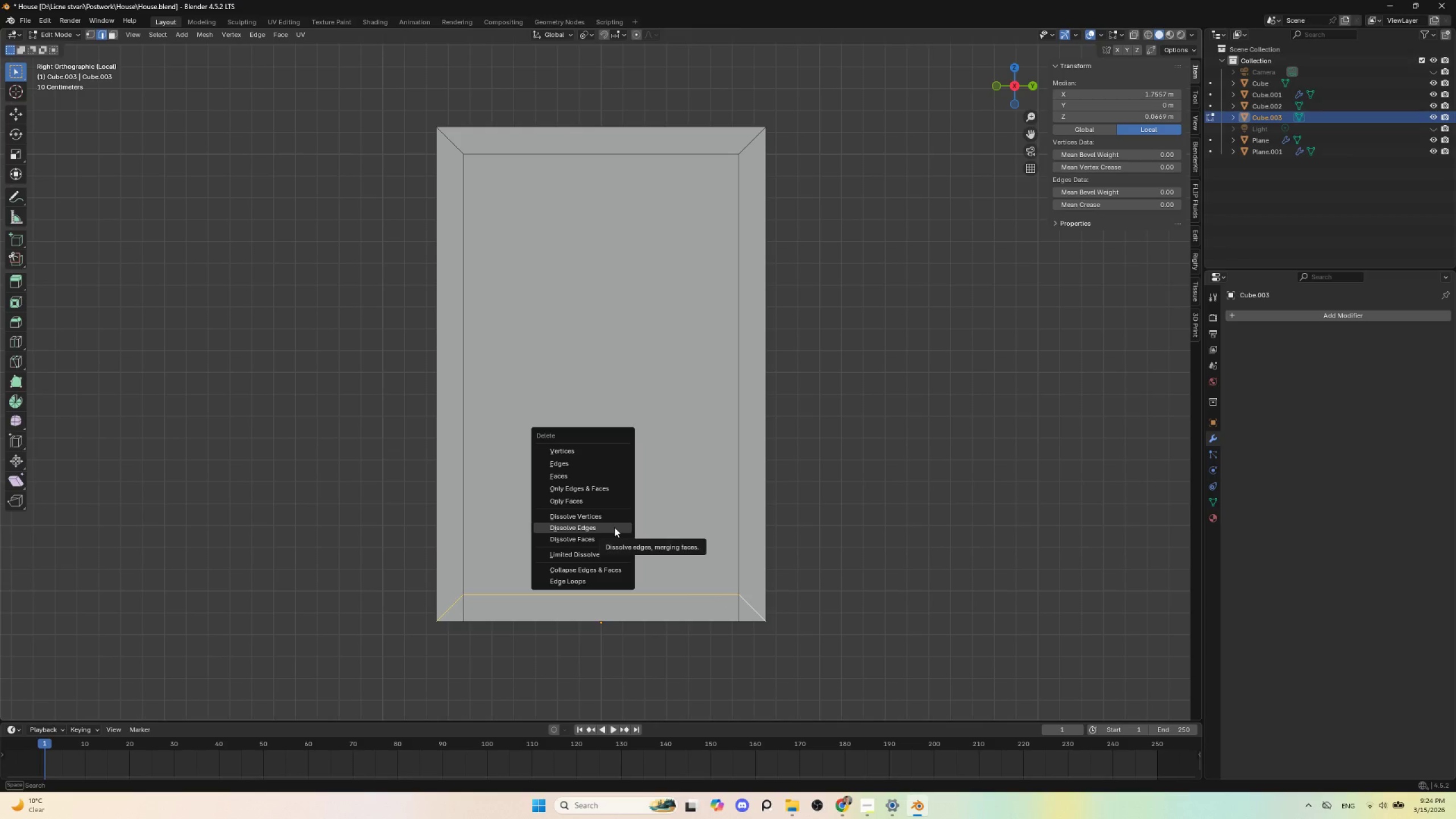 
left_click([614, 527])
 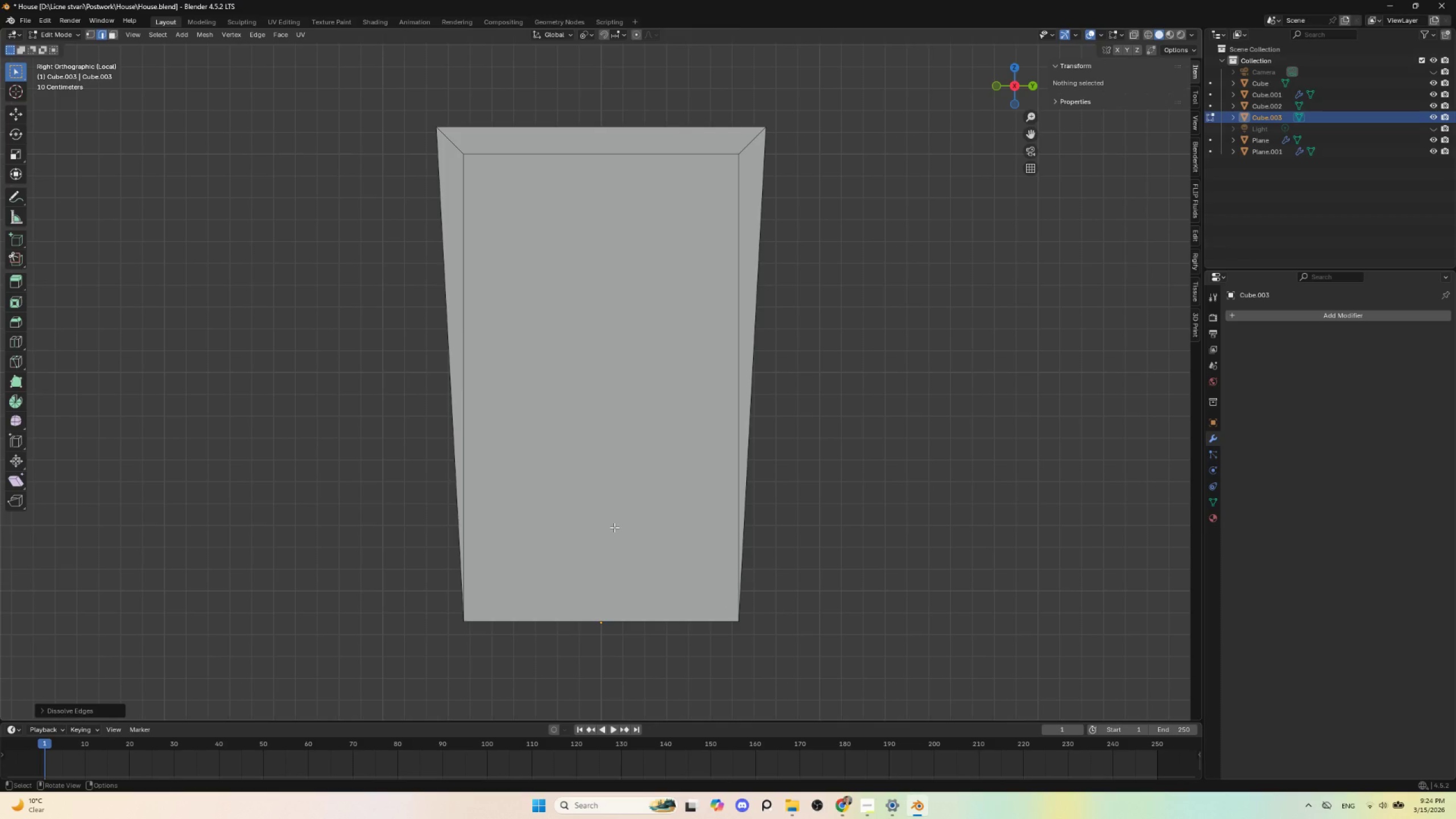 
key(Control+ControlLeft)
 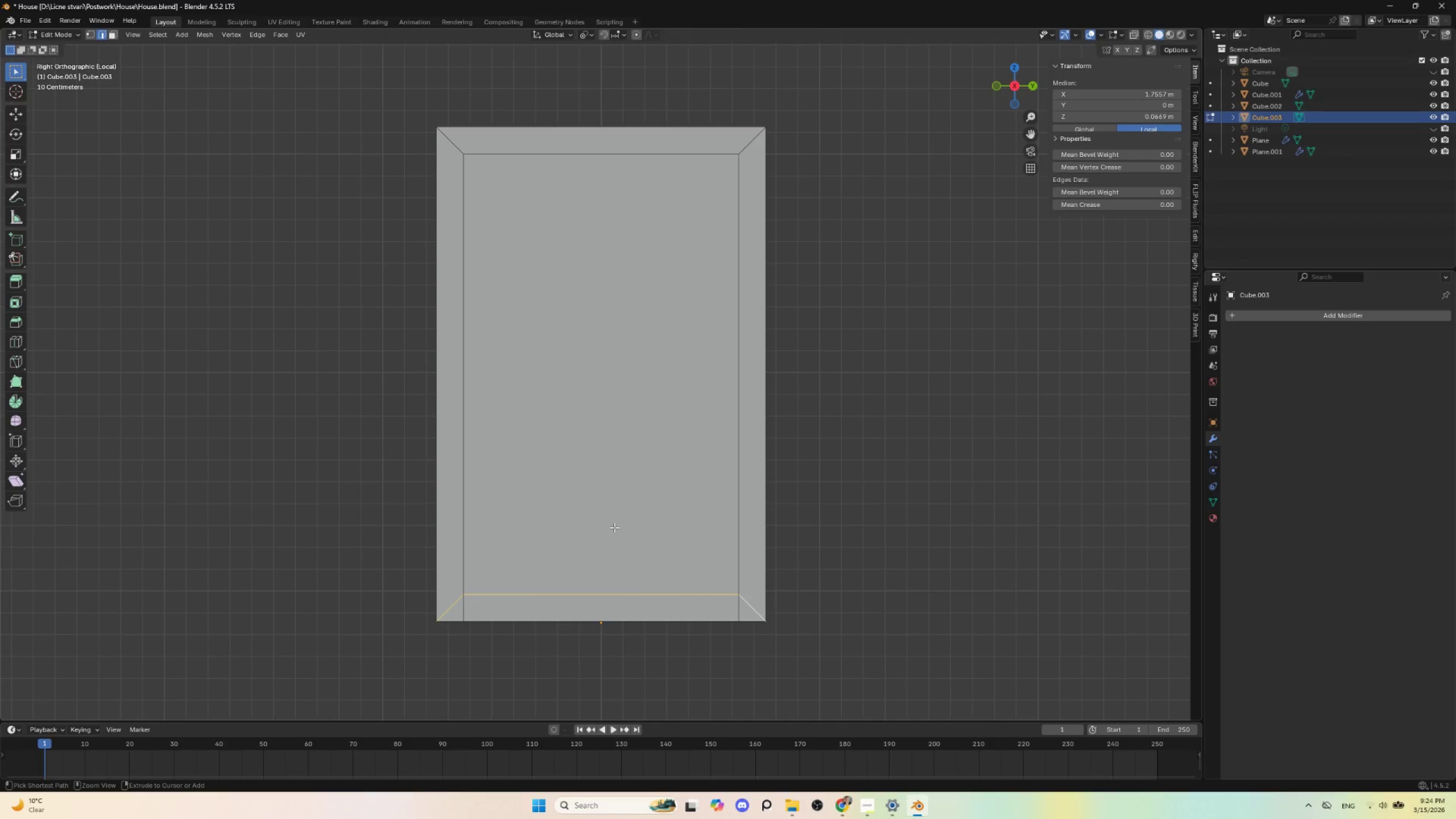 
key(Control+Z)
 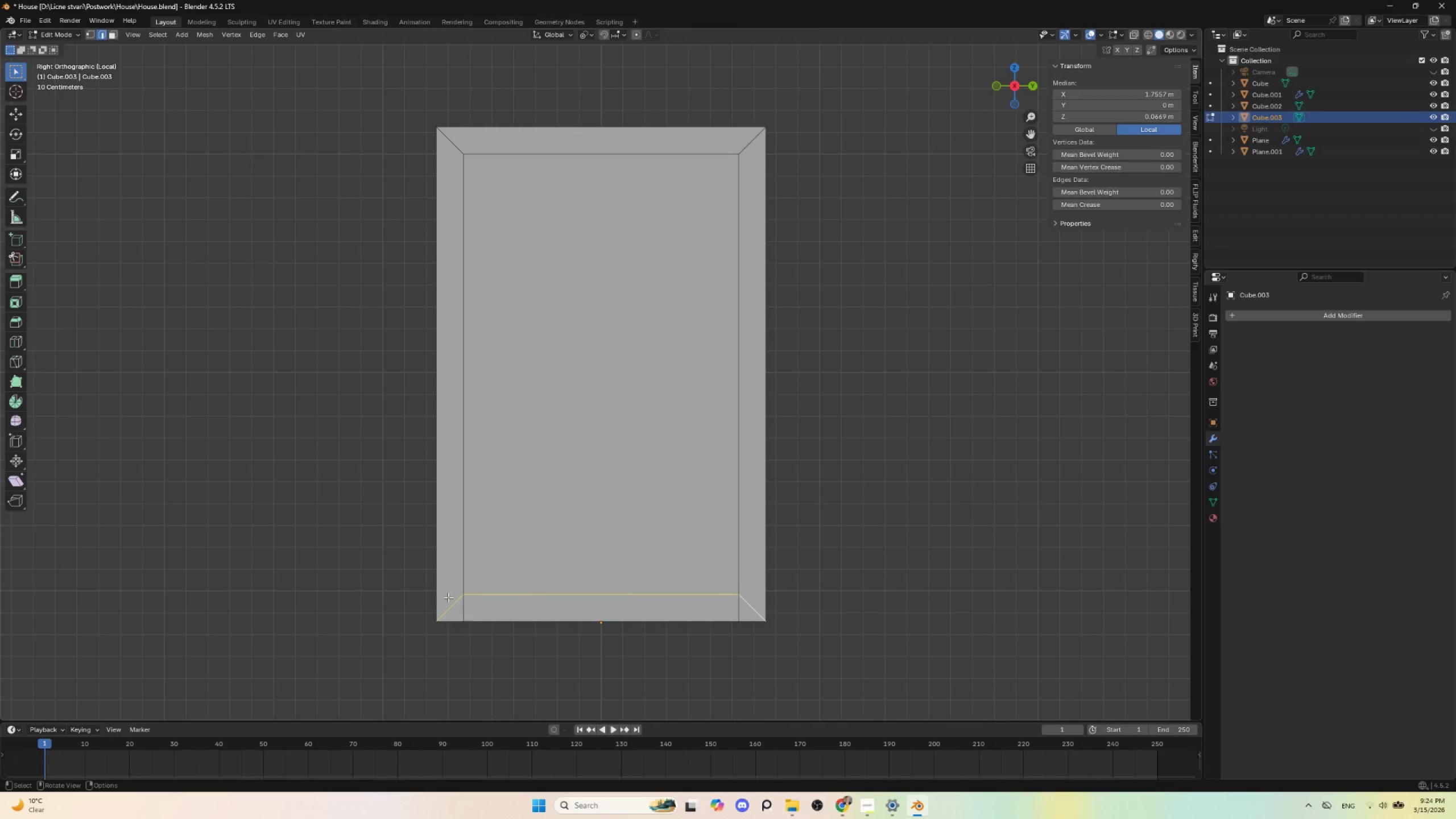 
left_click([454, 598])
 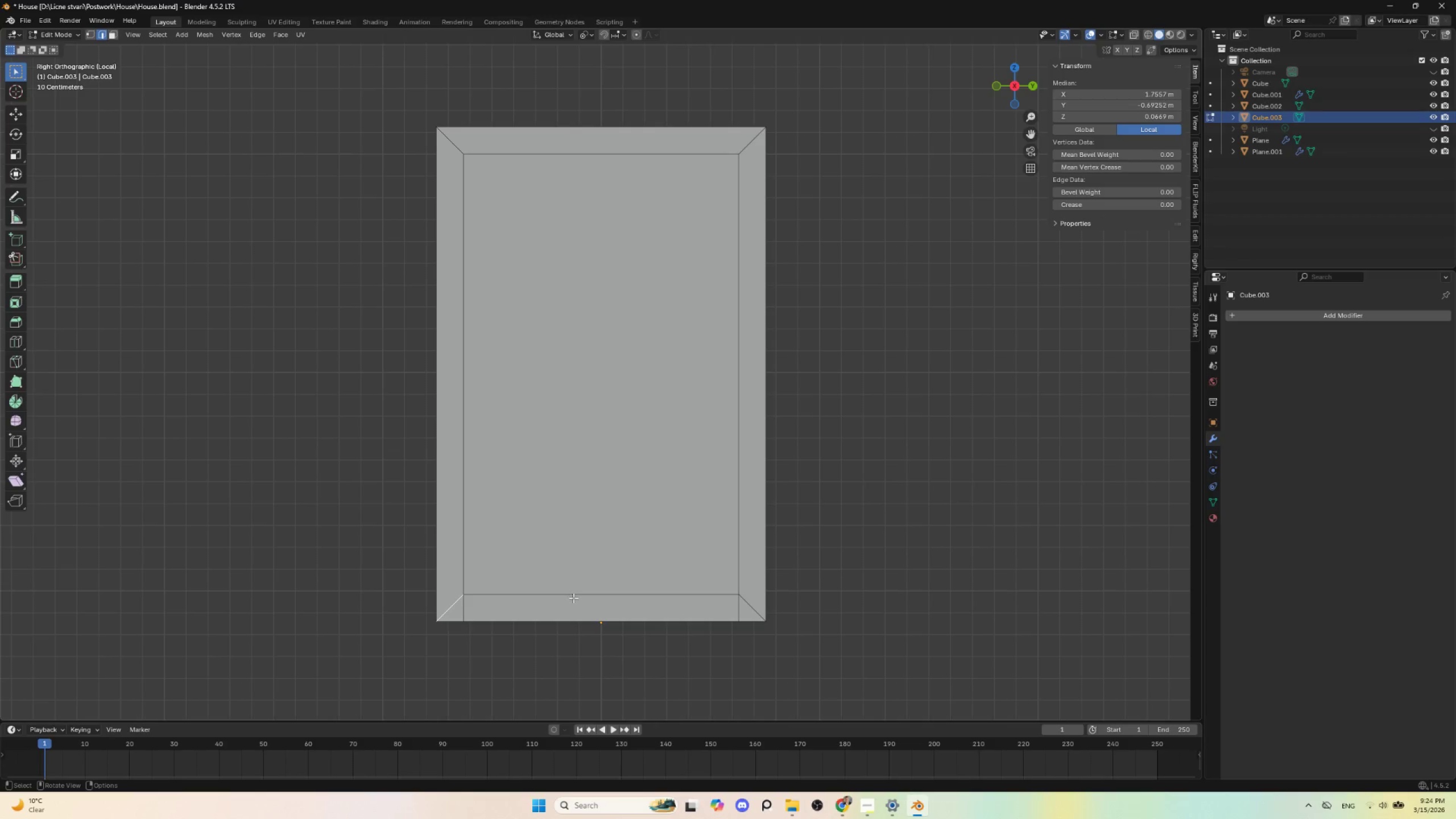 
left_click([577, 593])
 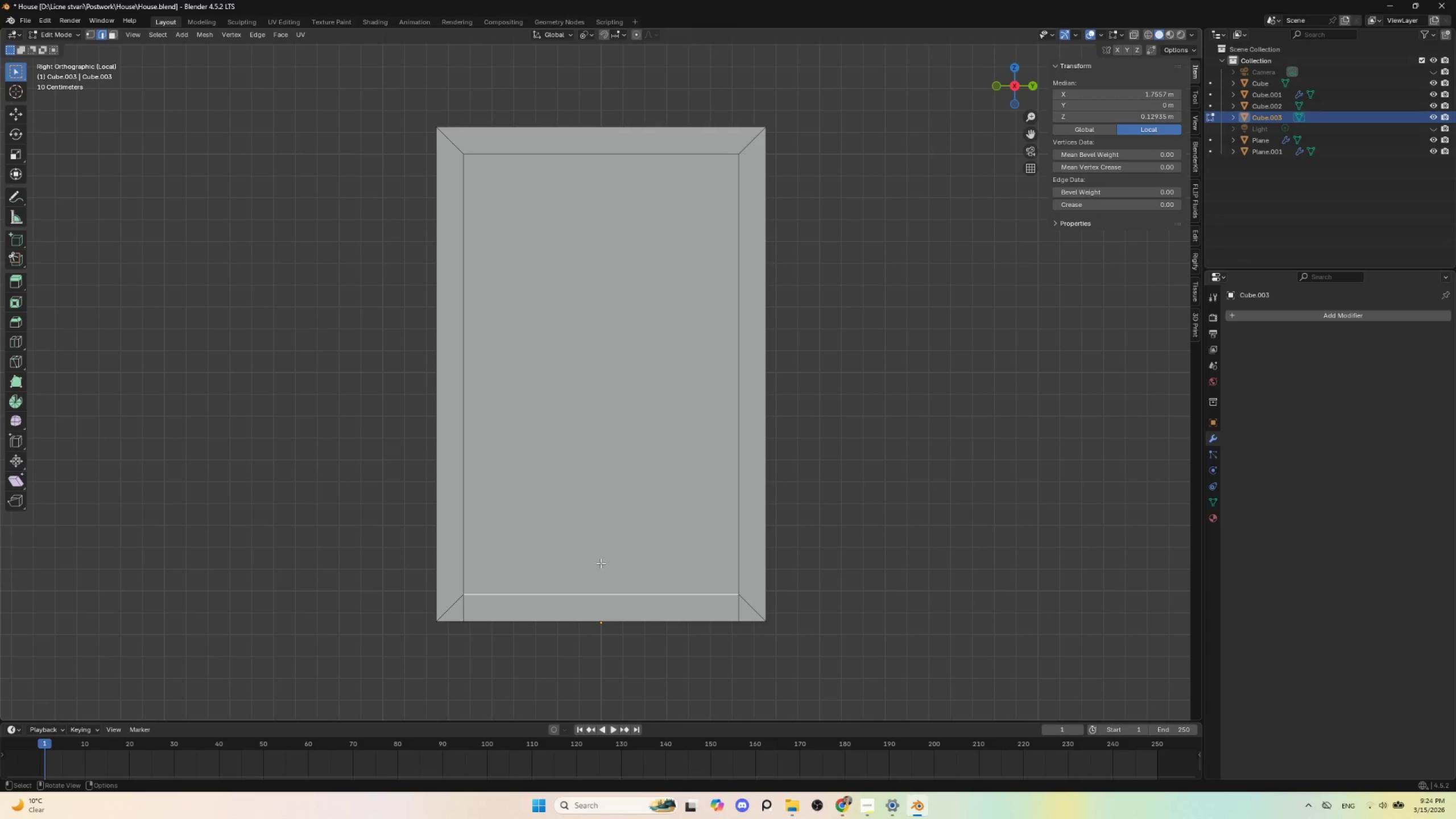 
key(Delete)
 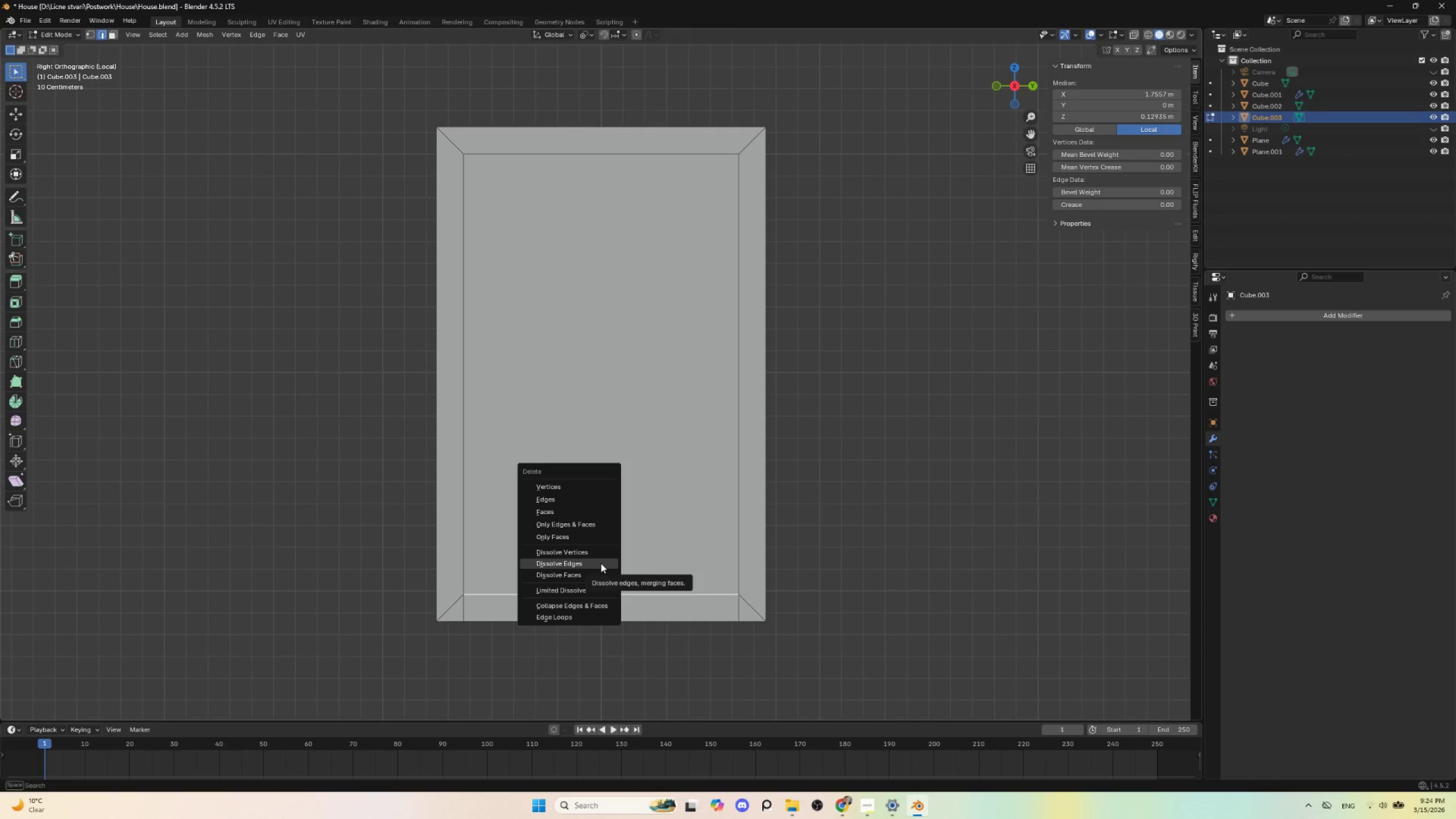 
left_click([601, 563])
 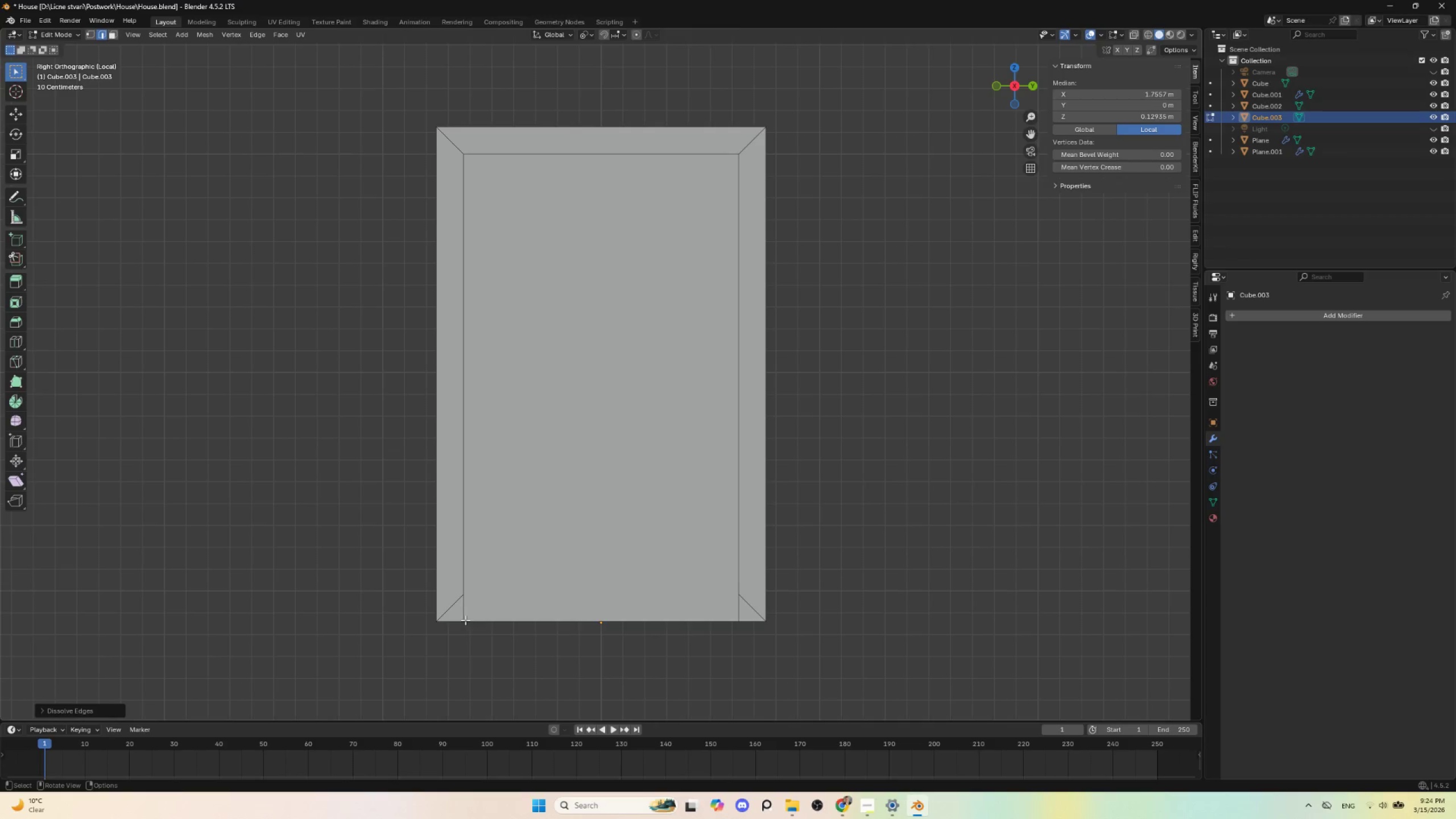 
left_click([450, 604])
 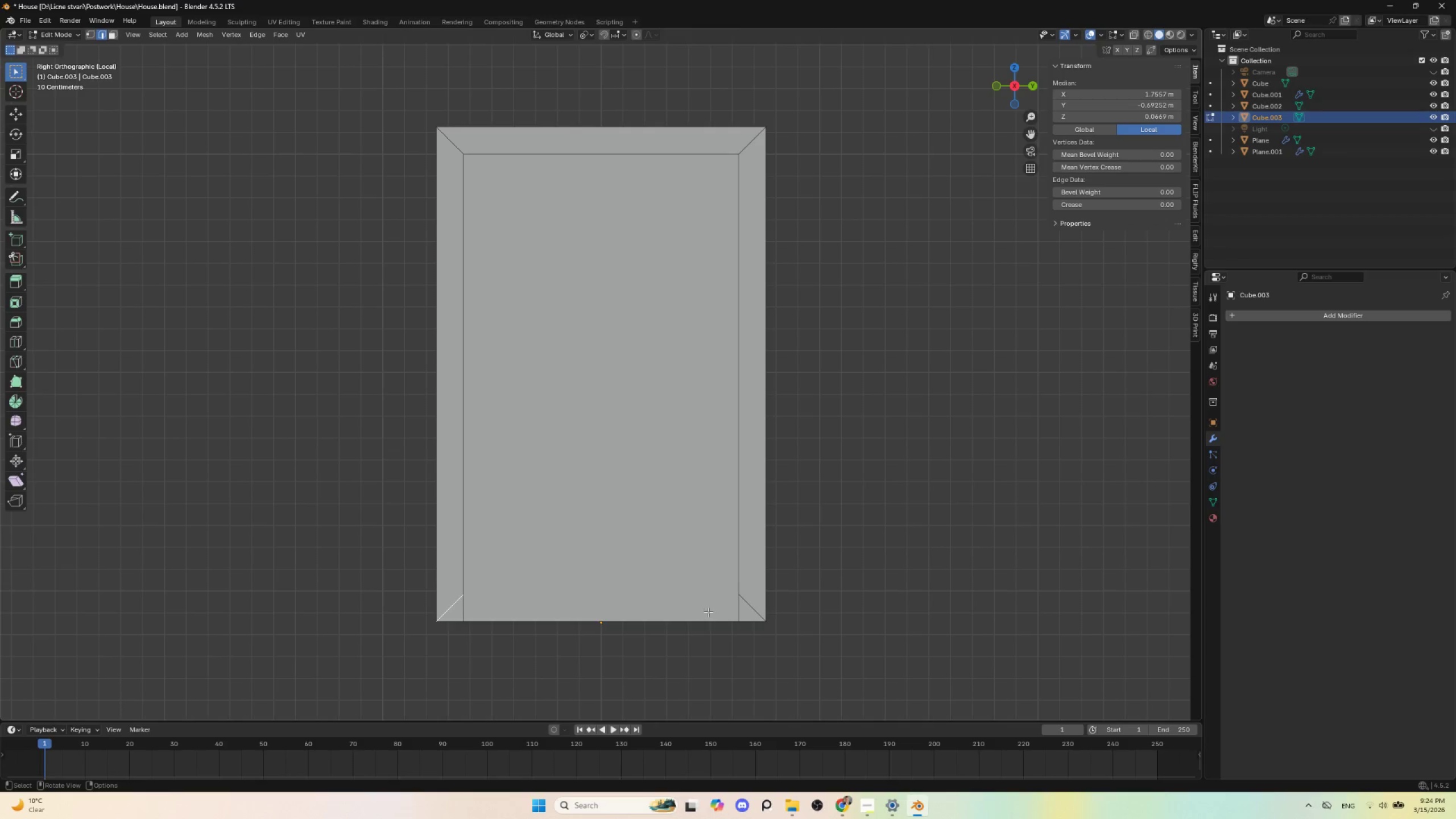 
hold_key(key=ShiftLeft, duration=0.56)
 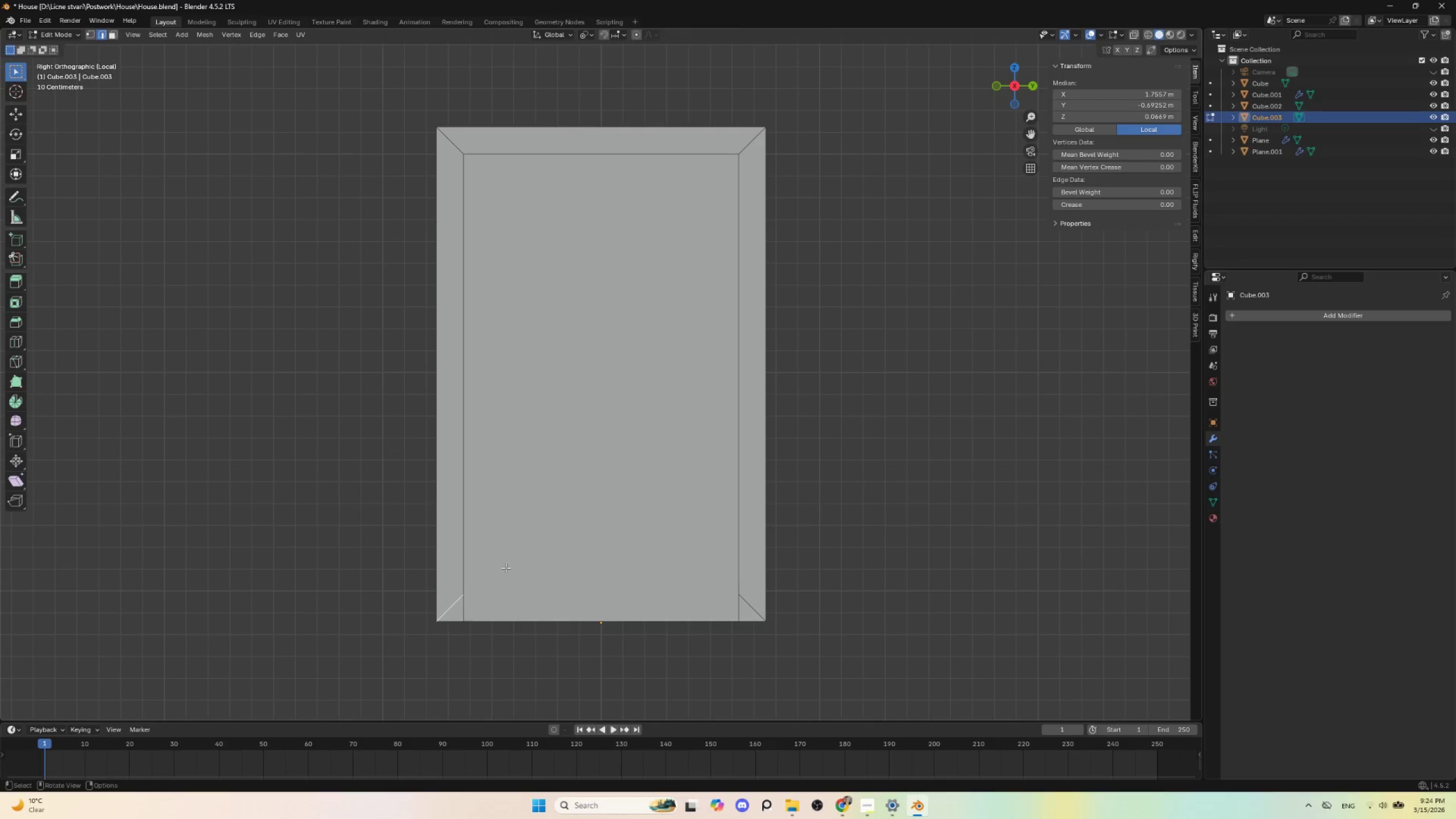 
key(Delete)
 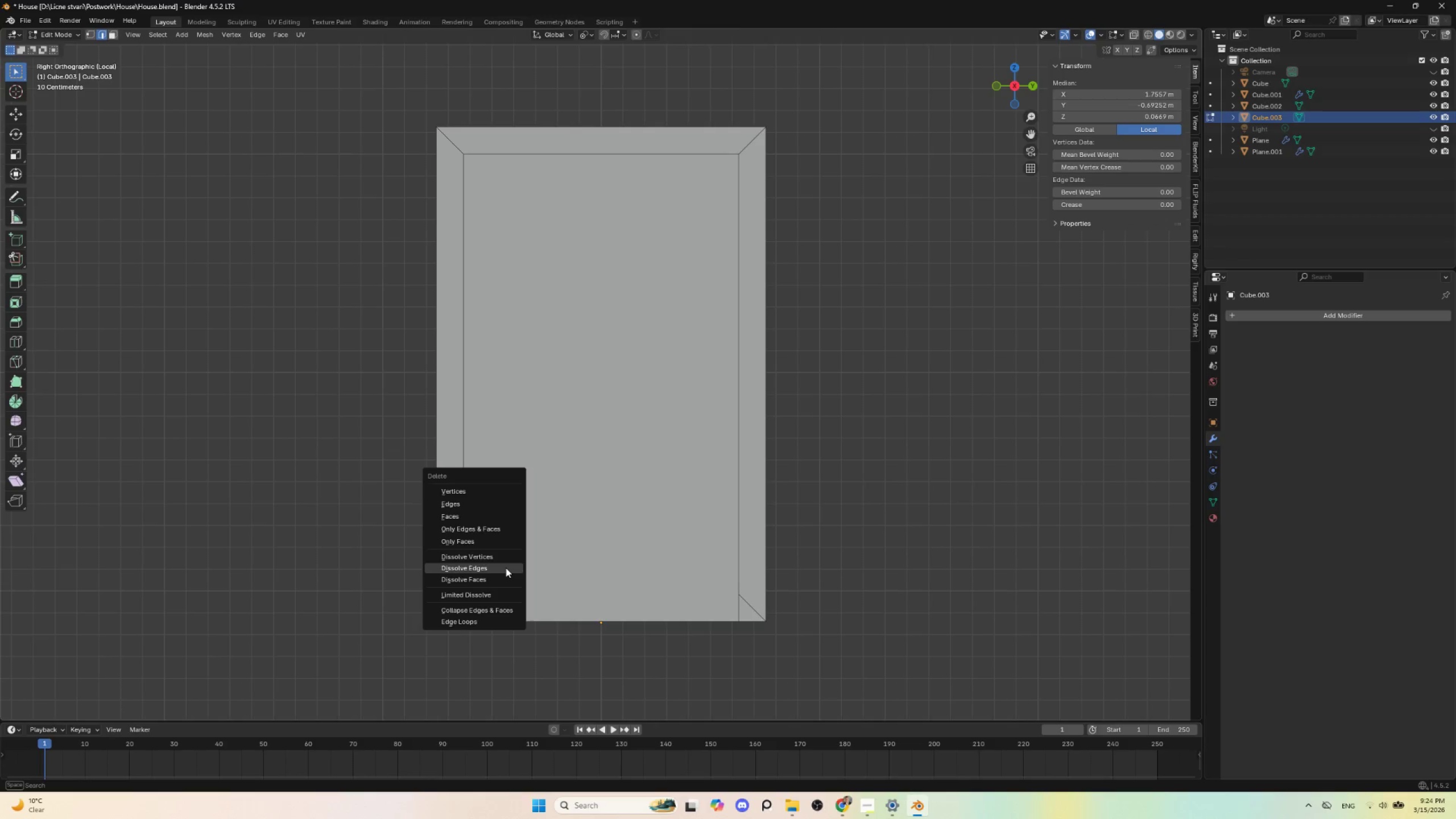 
left_click([506, 568])
 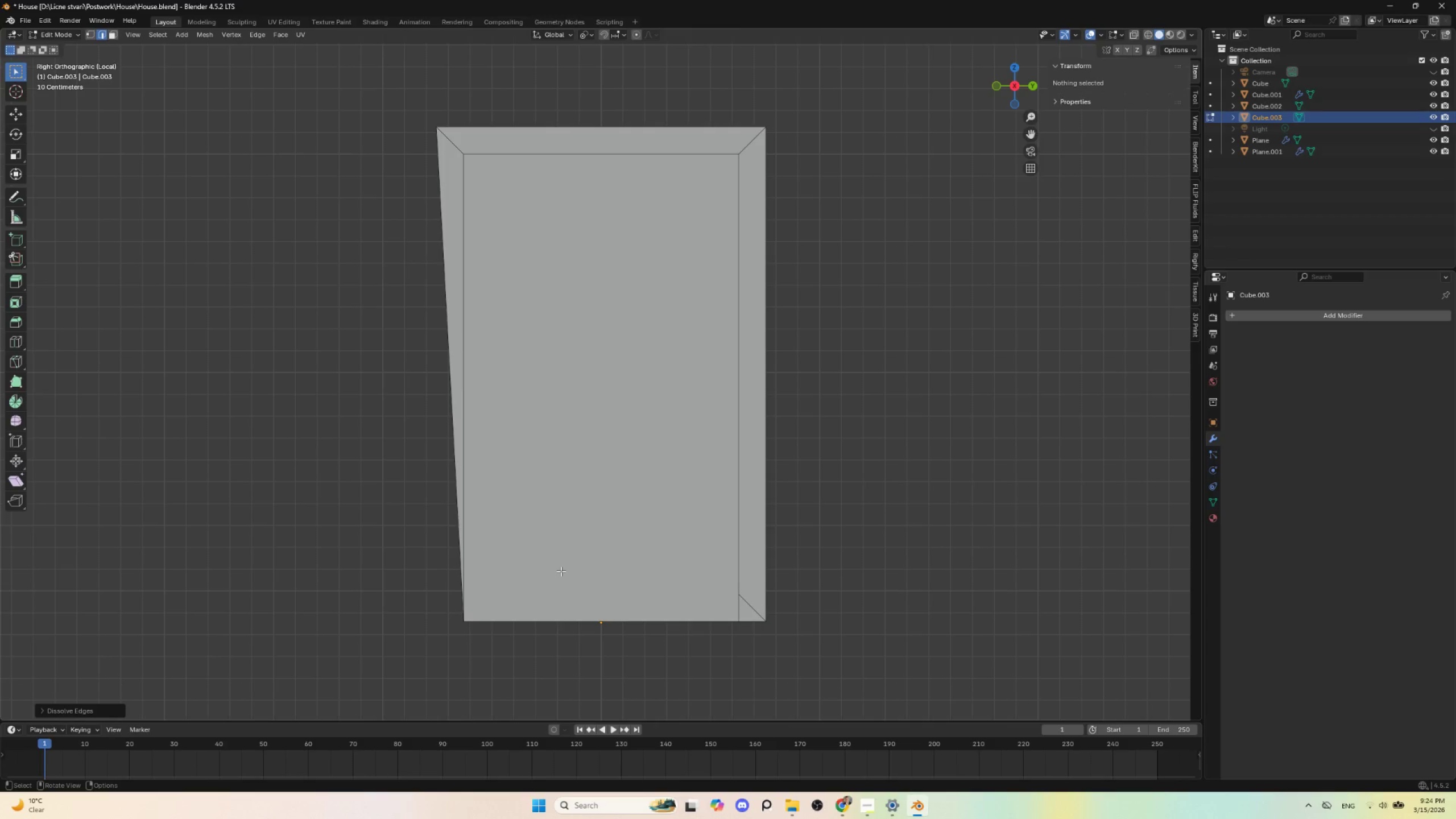 
key(Control+ControlLeft)
 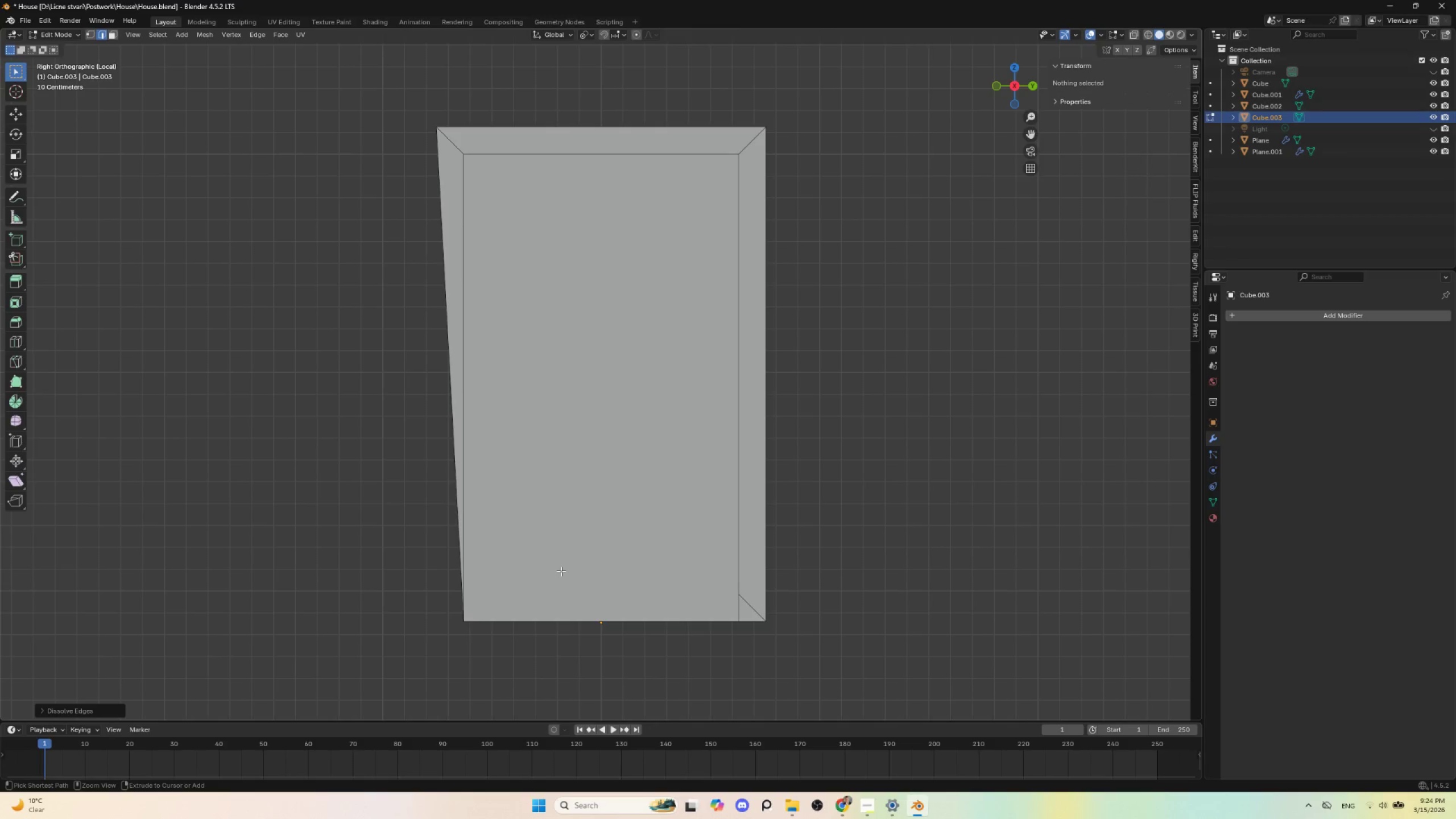 
key(Control+Z)
 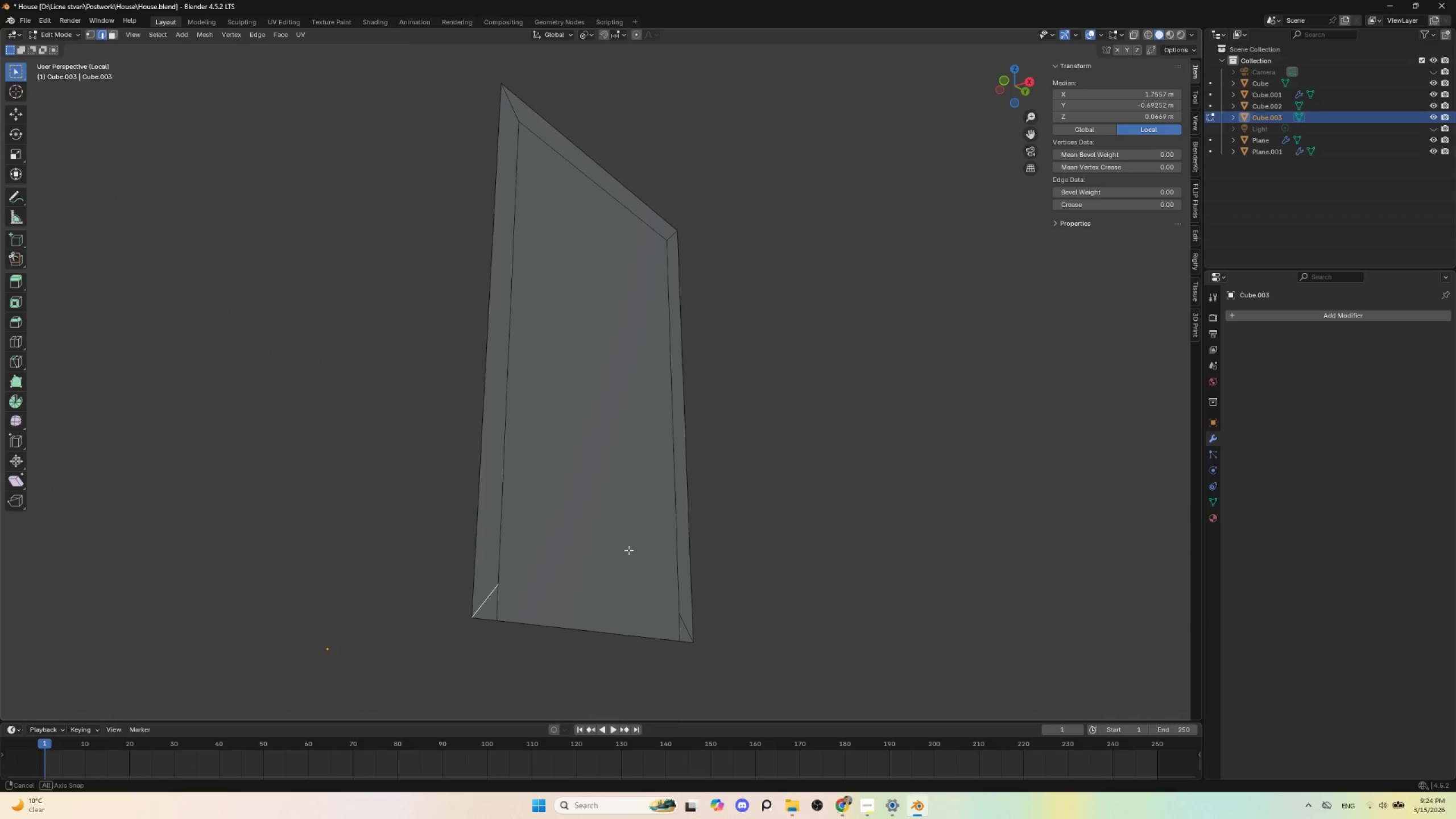 
hold_key(key=AltLeft, duration=0.47)
 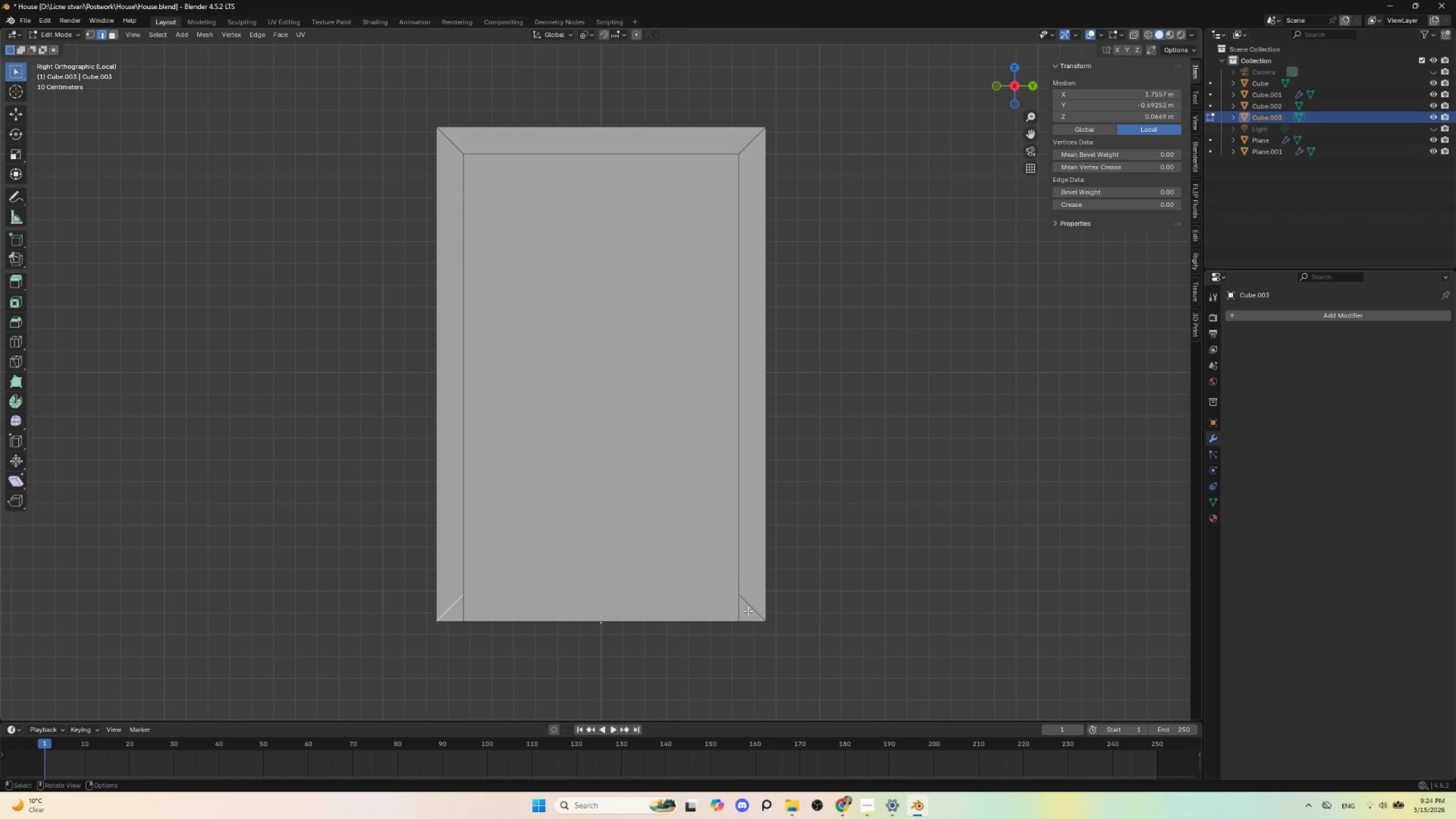 
left_click([748, 608])
 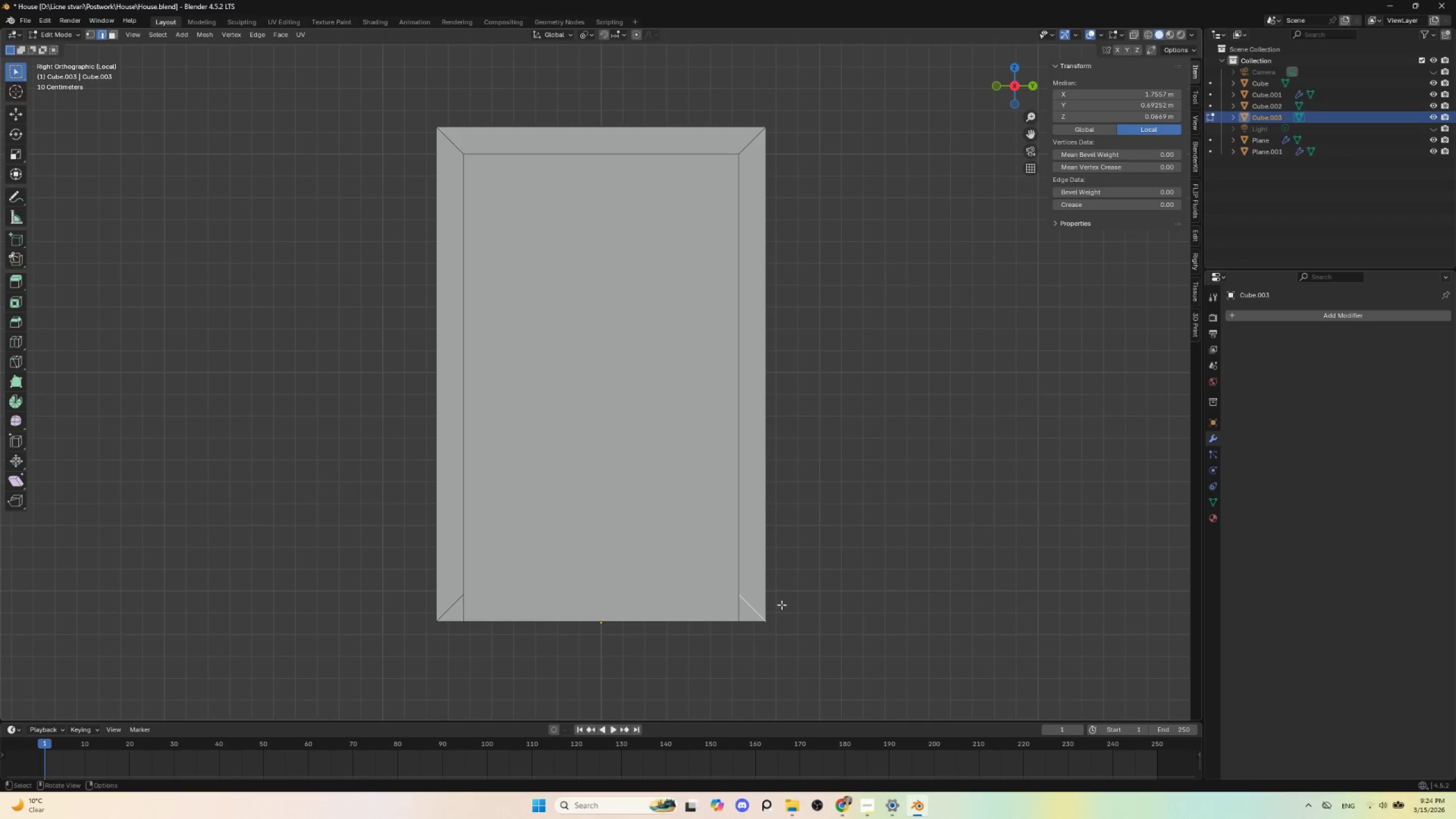 
scroll: coordinate [772, 604], scroll_direction: up, amount: 1.0
 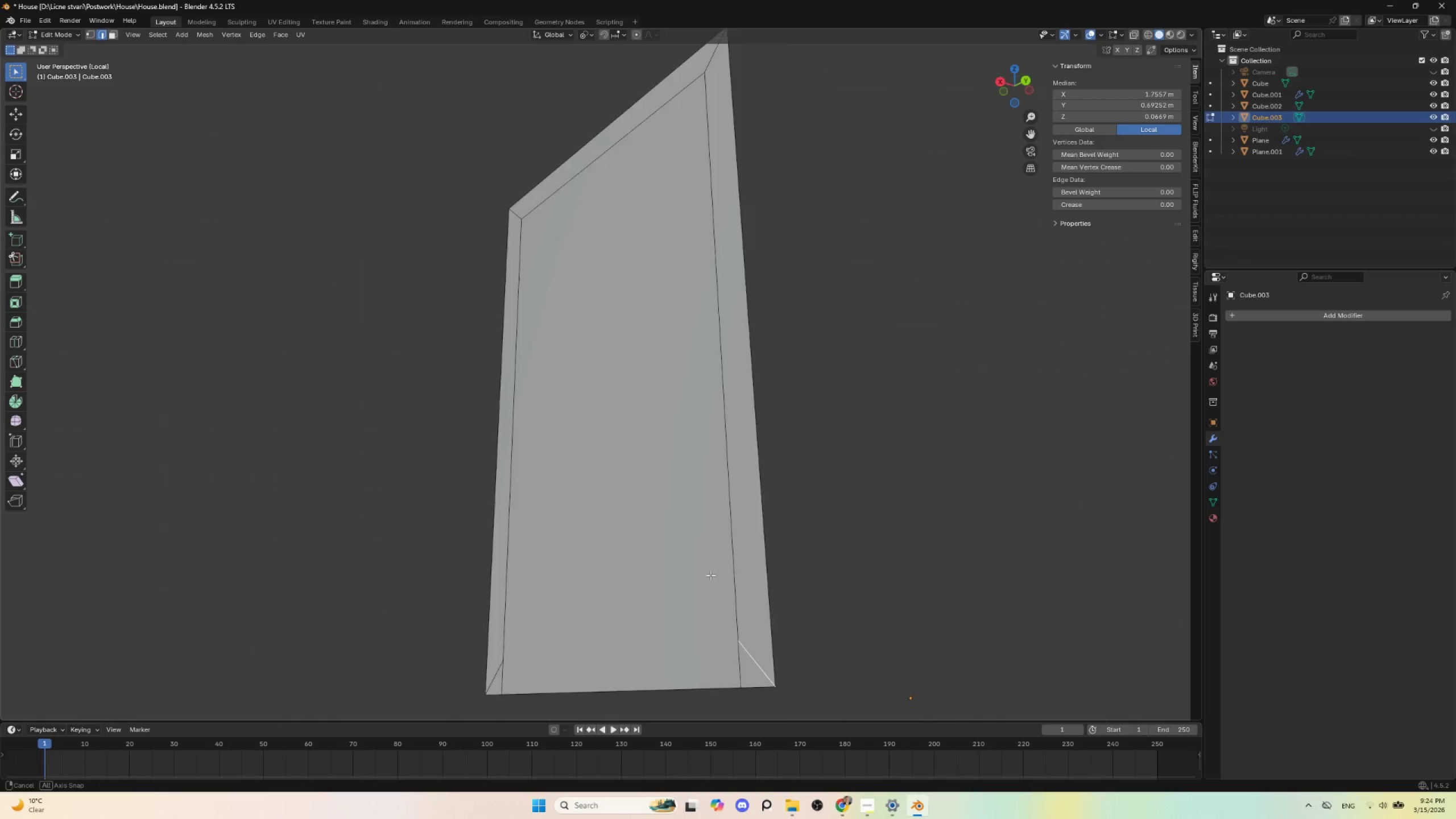 
hold_key(key=AltLeft, duration=0.42)
 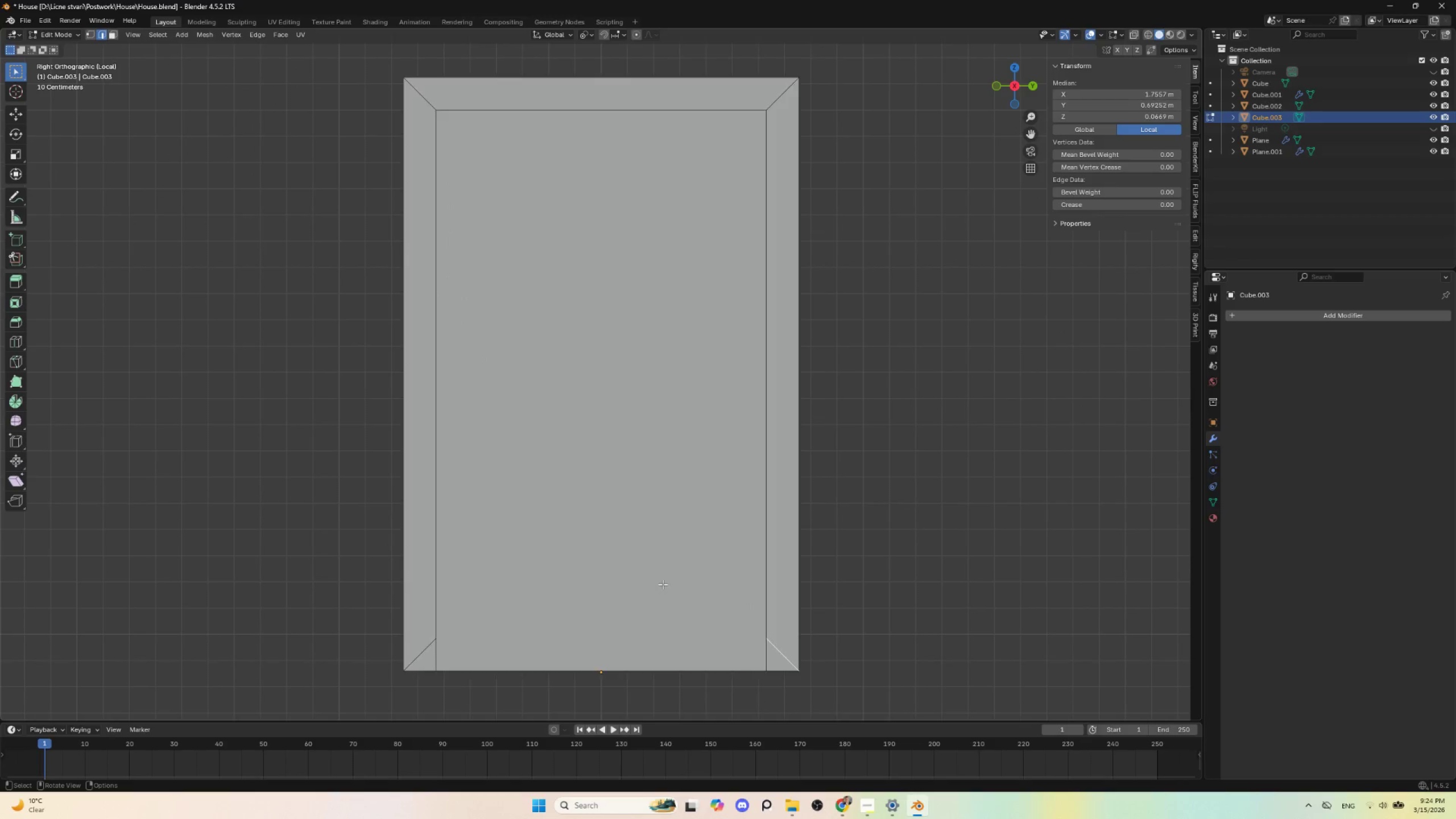 
type(am)
 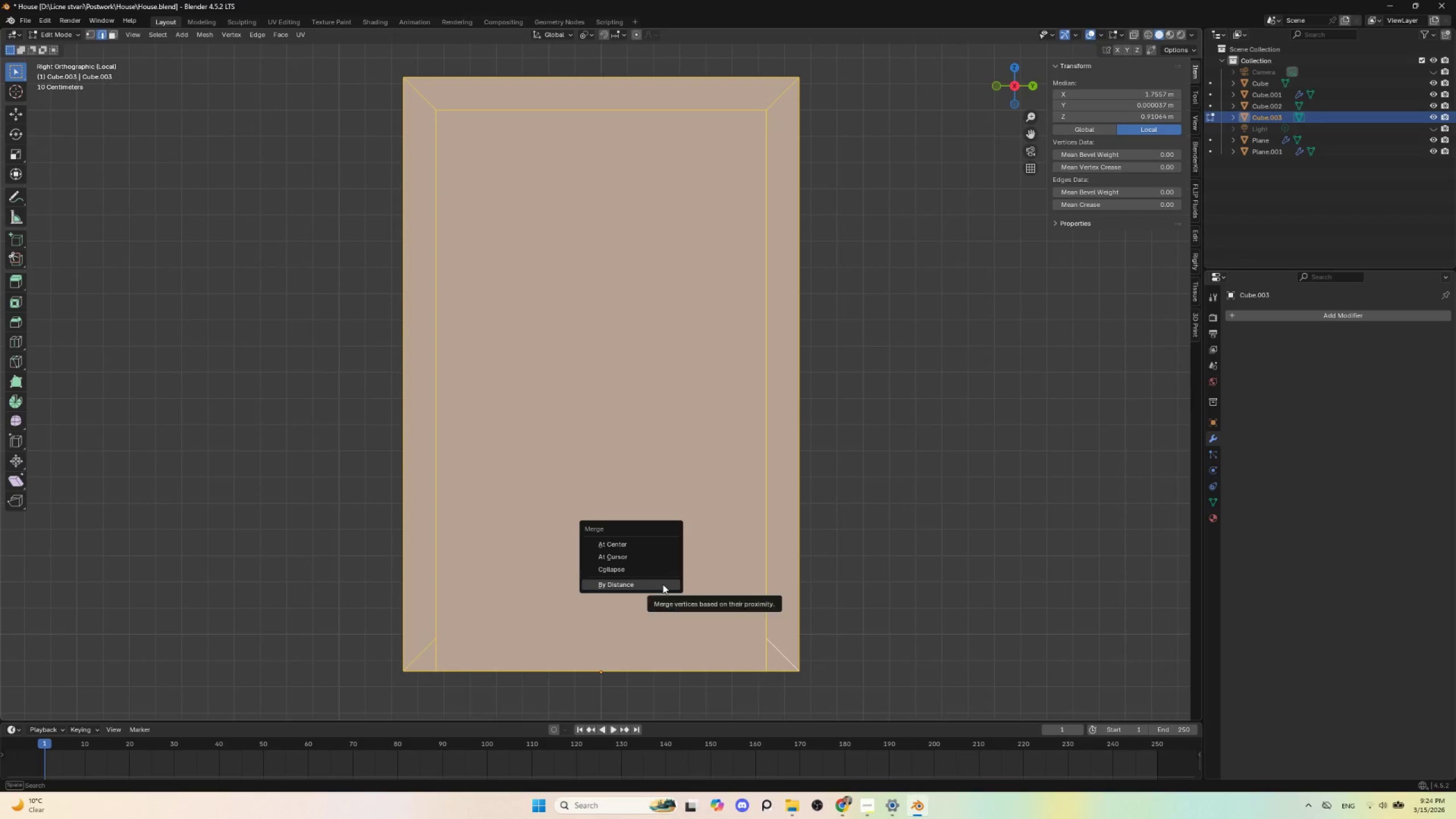 
left_click([663, 584])
 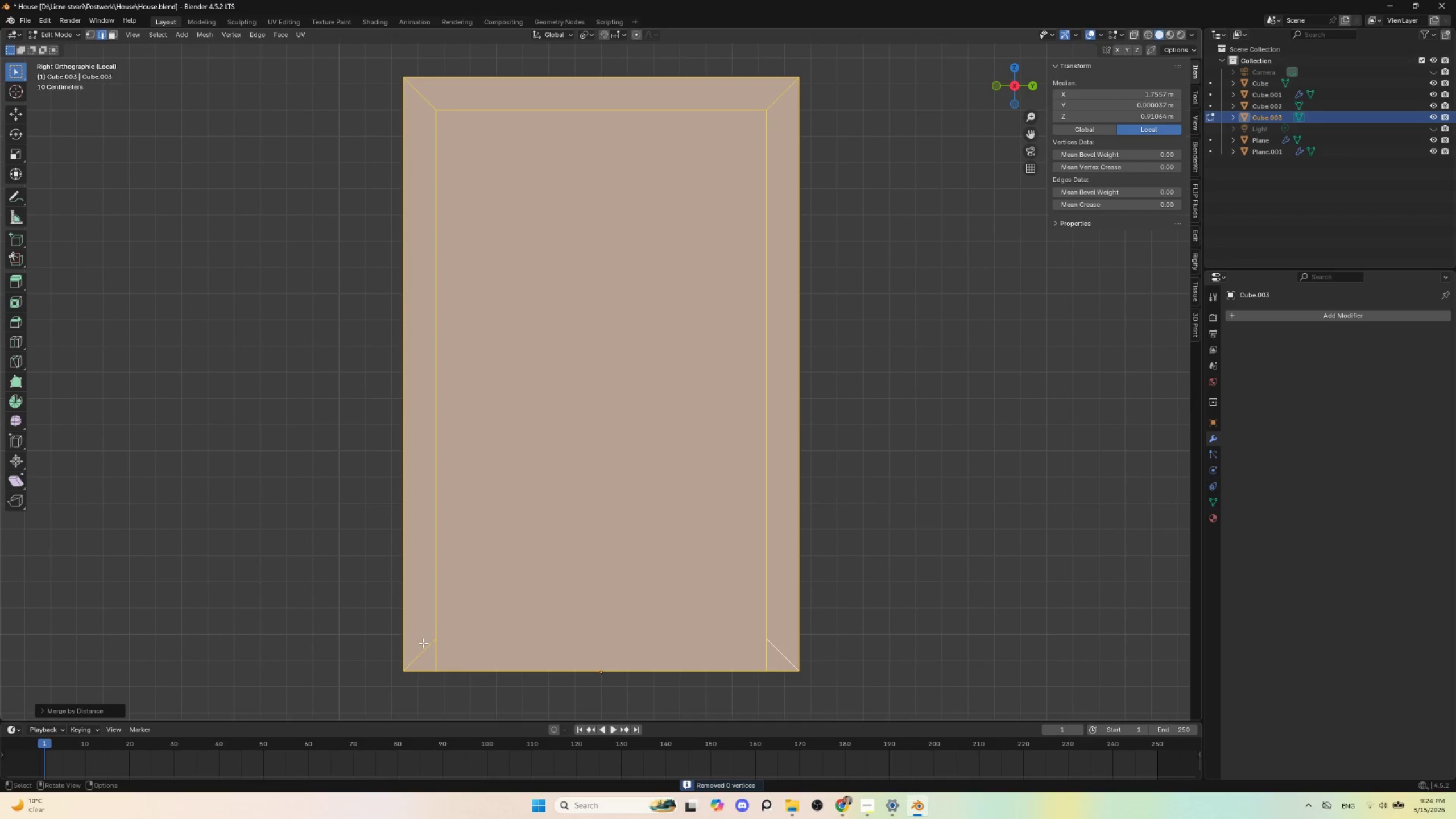 
left_click([427, 645])
 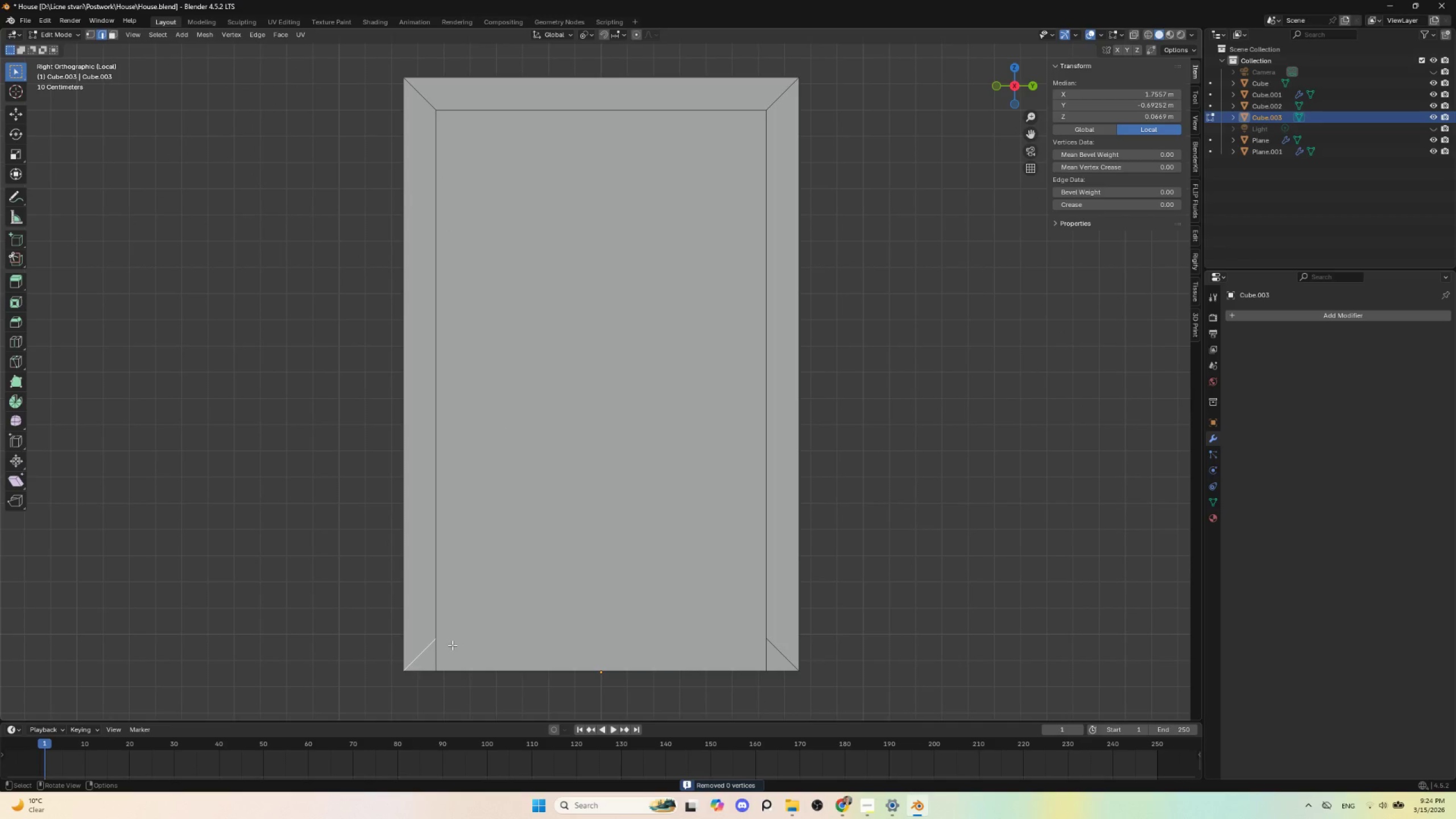 
type(gg)
 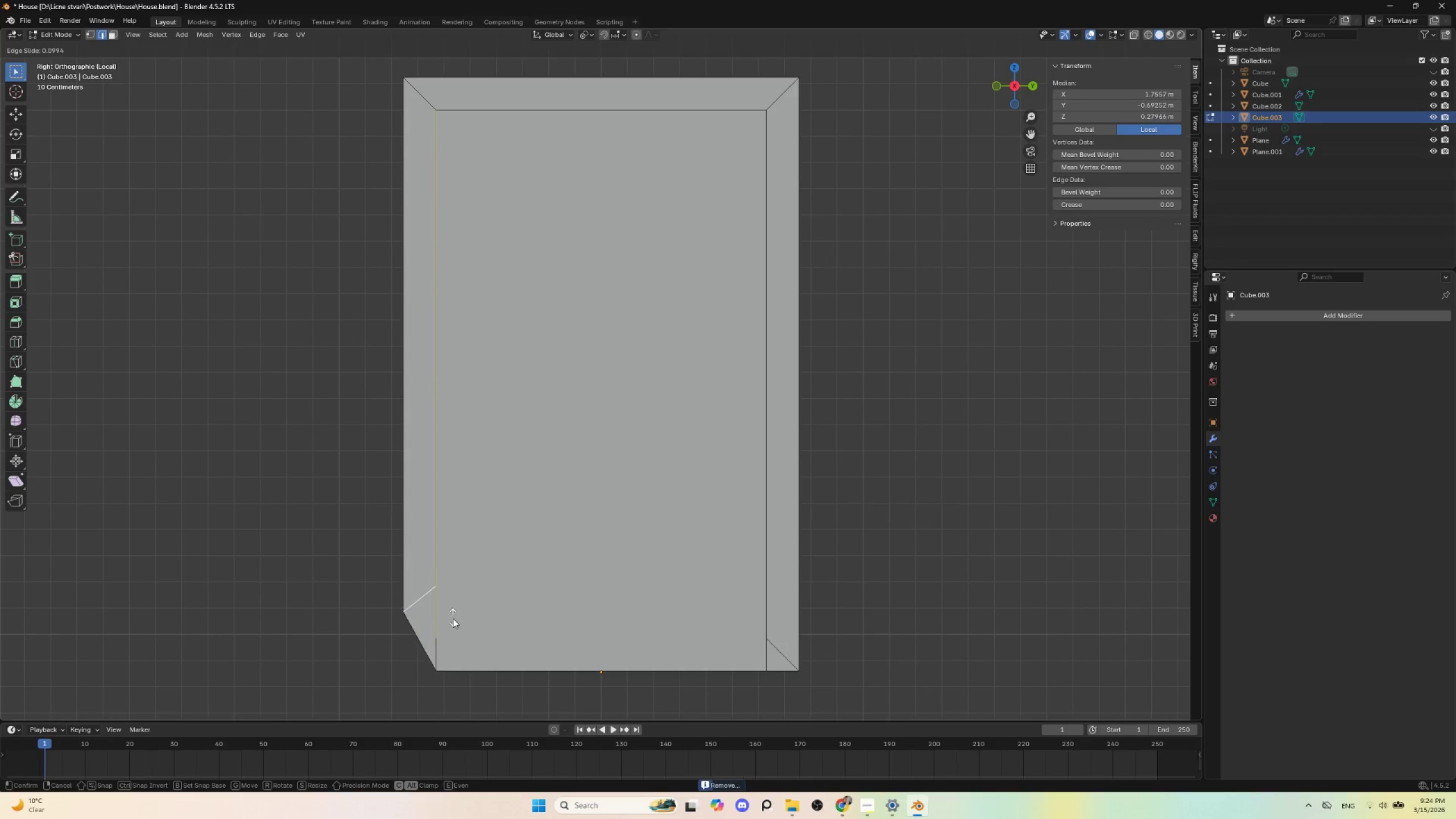 
key(Escape)
 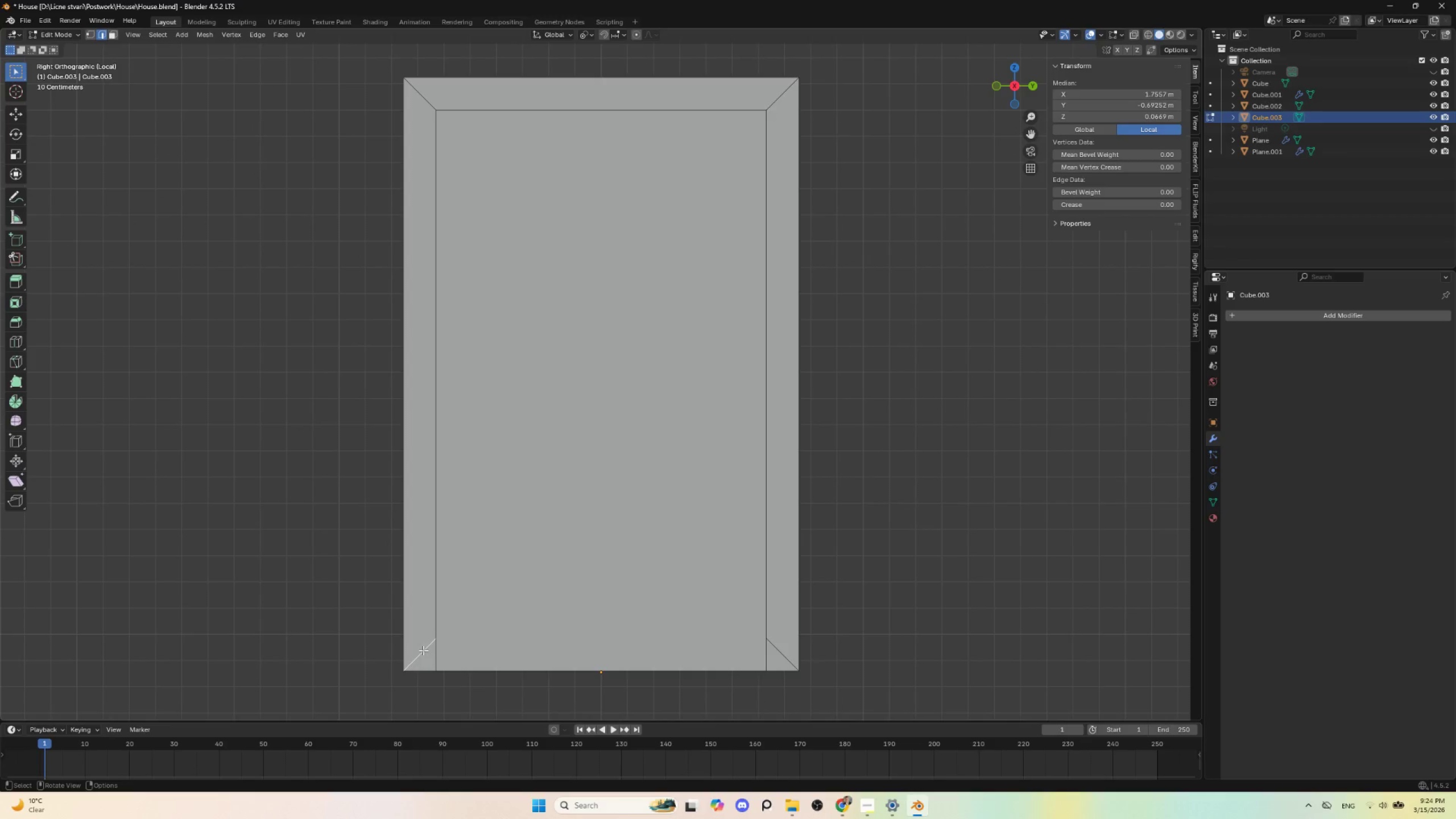 
left_click([423, 651])
 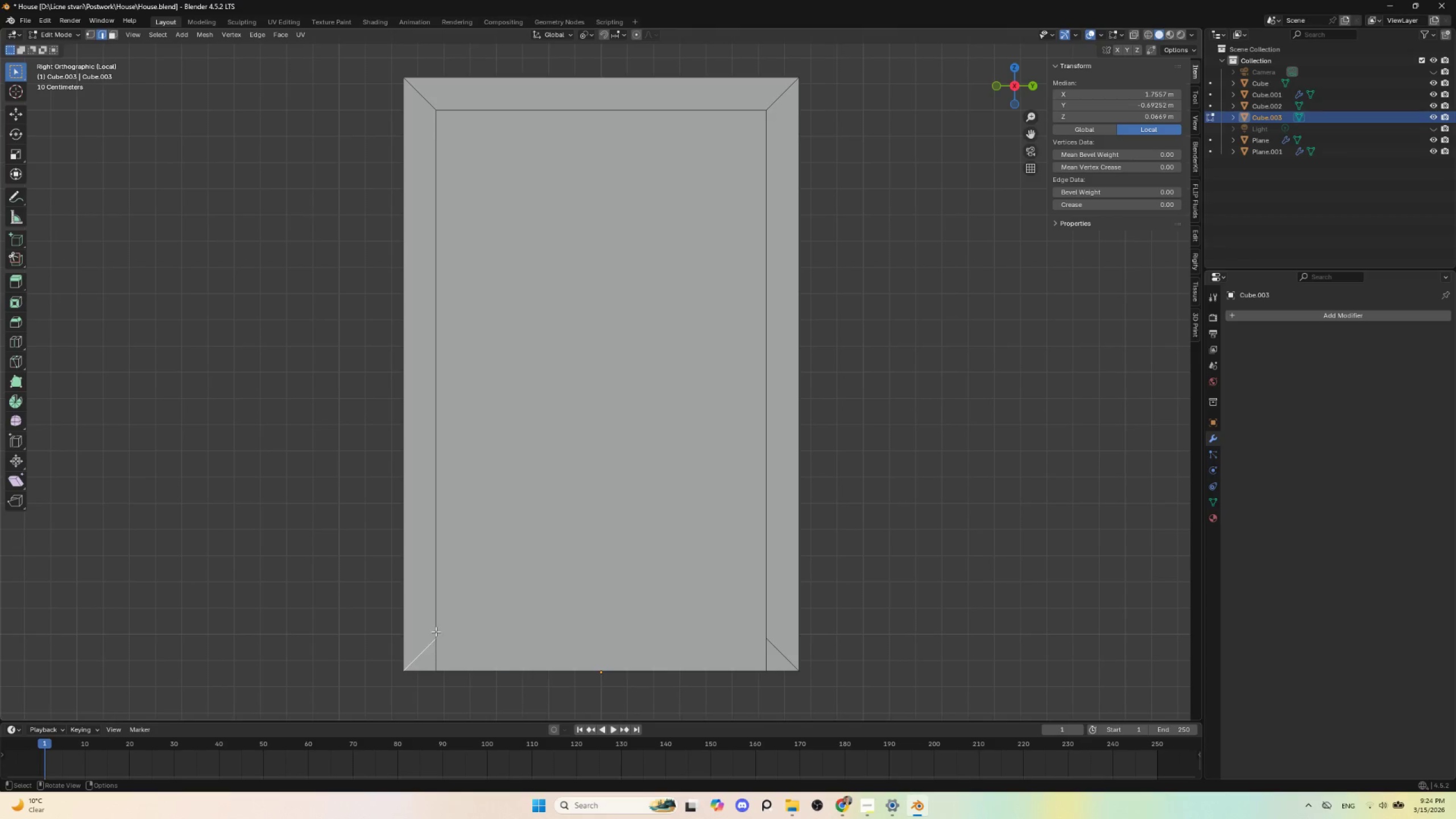 
left_click([436, 624])
 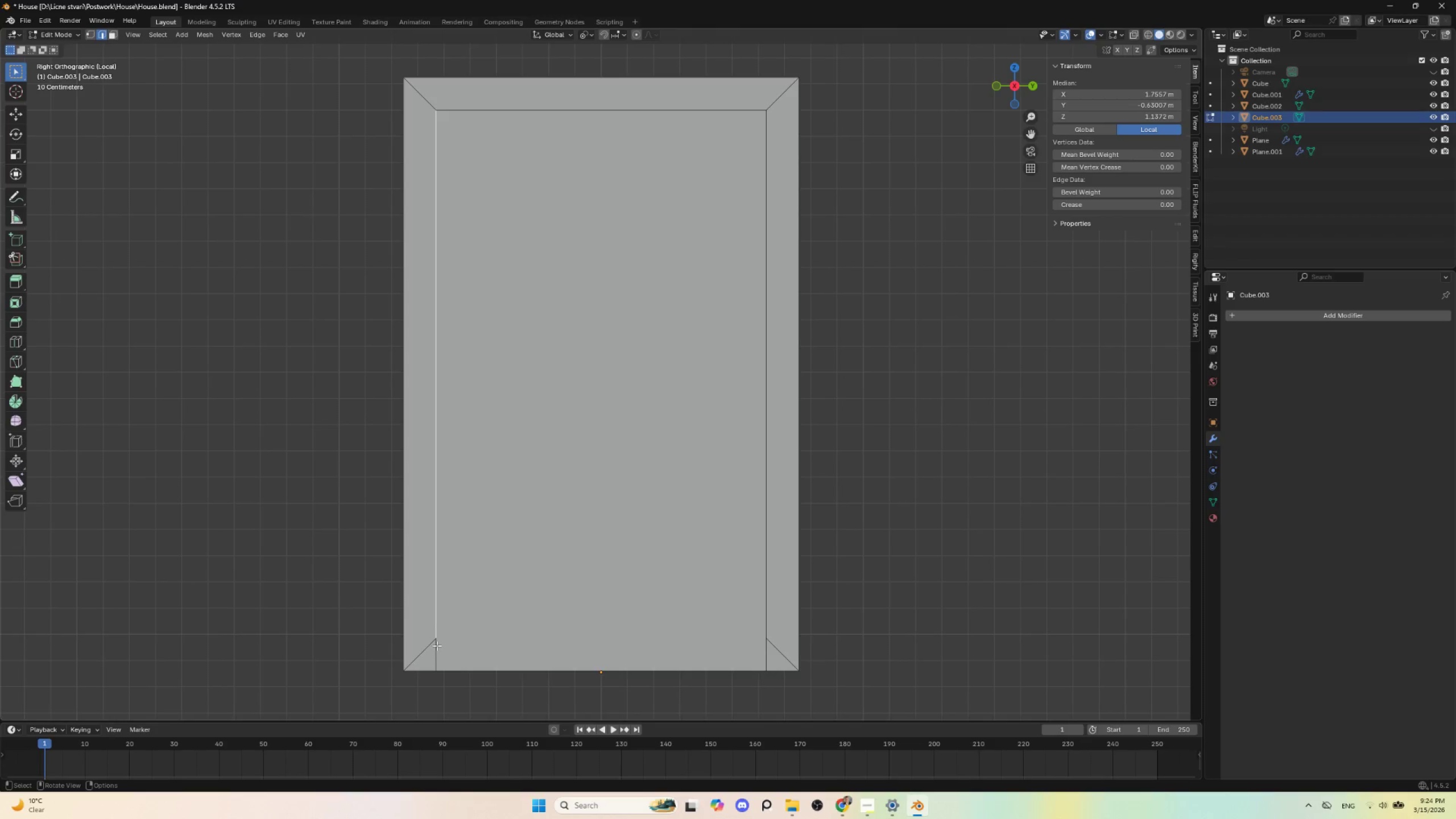 
left_click([436, 647])
 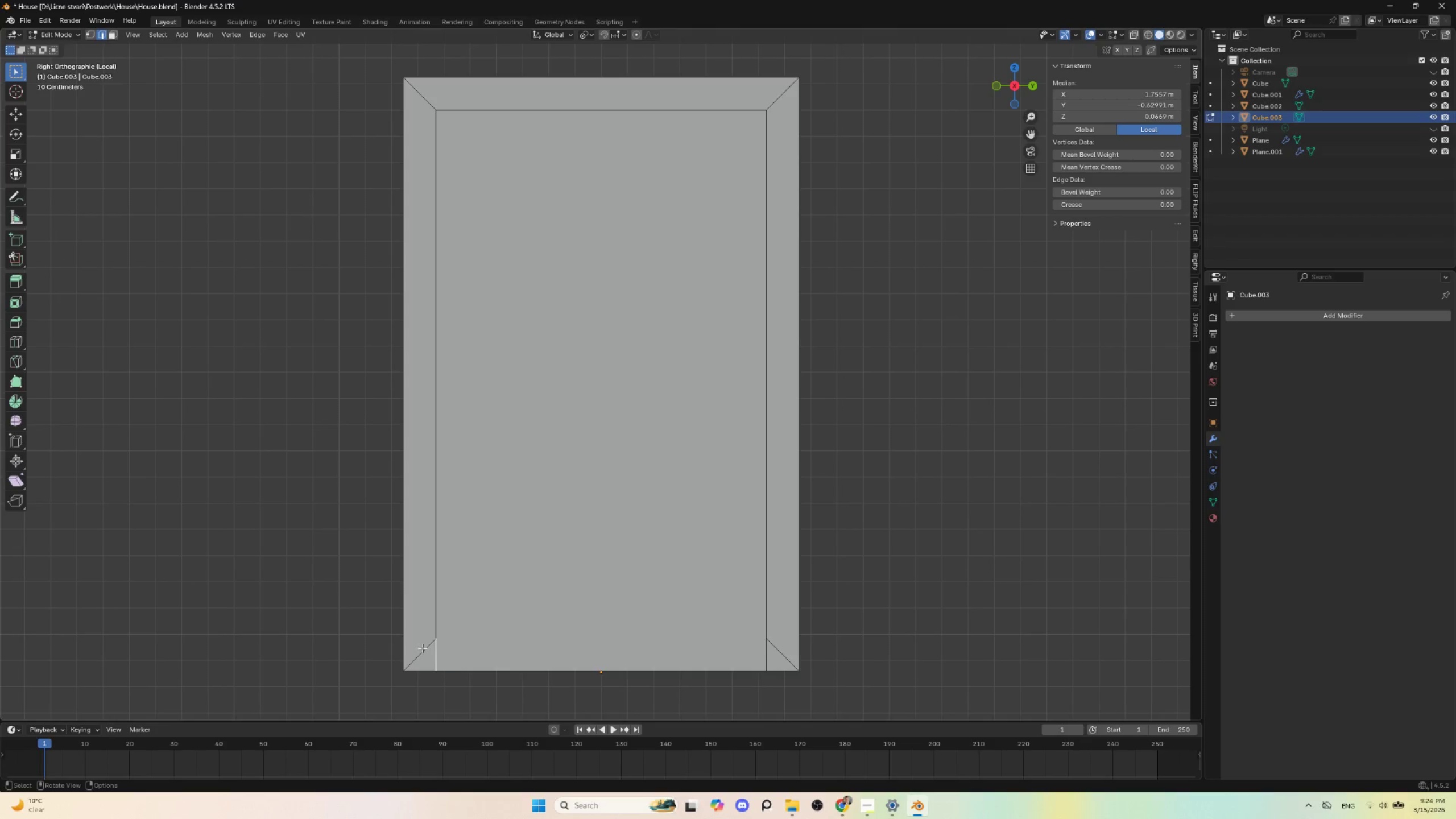 
left_click([420, 646])
 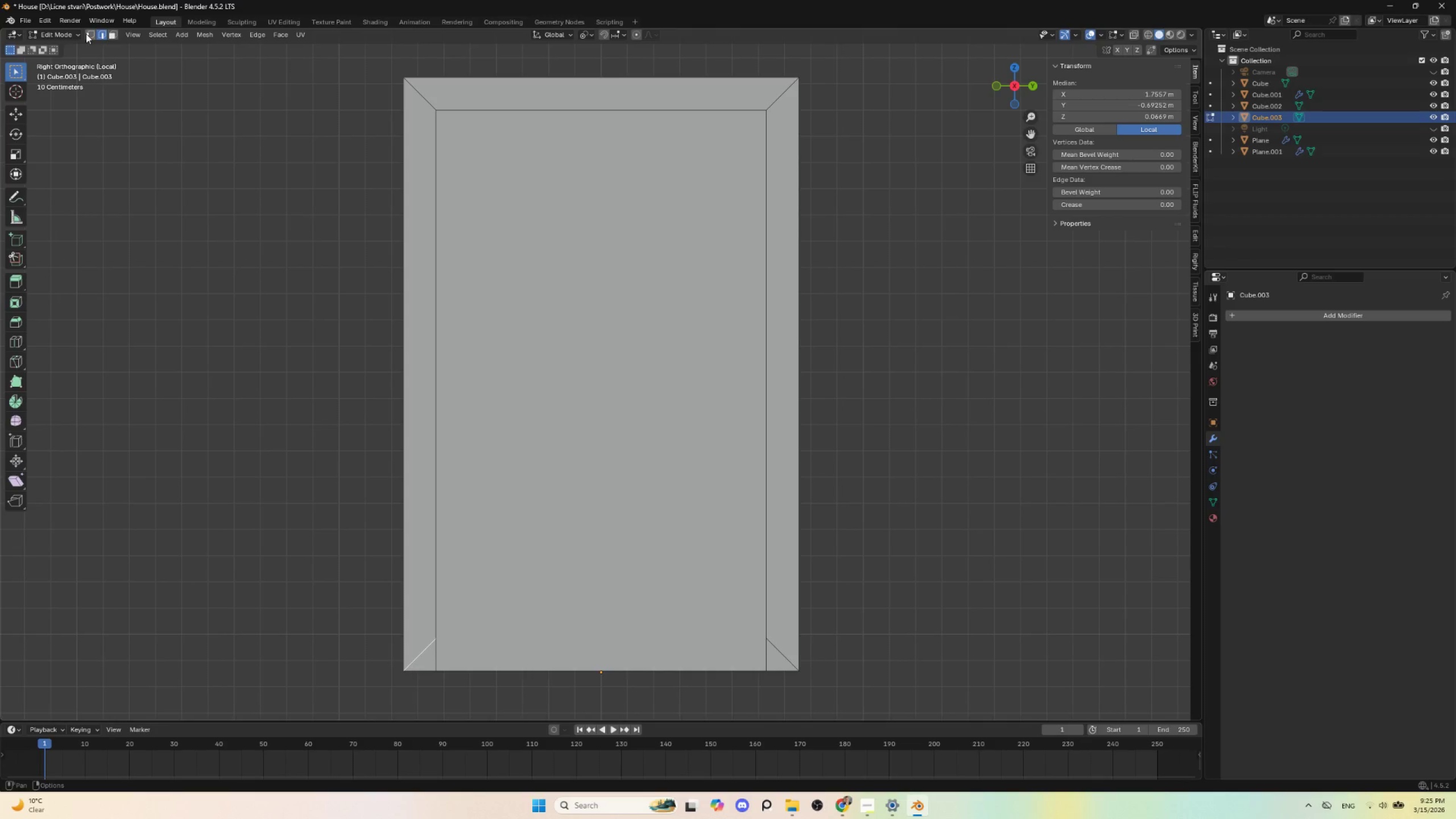 
left_click([88, 34])
 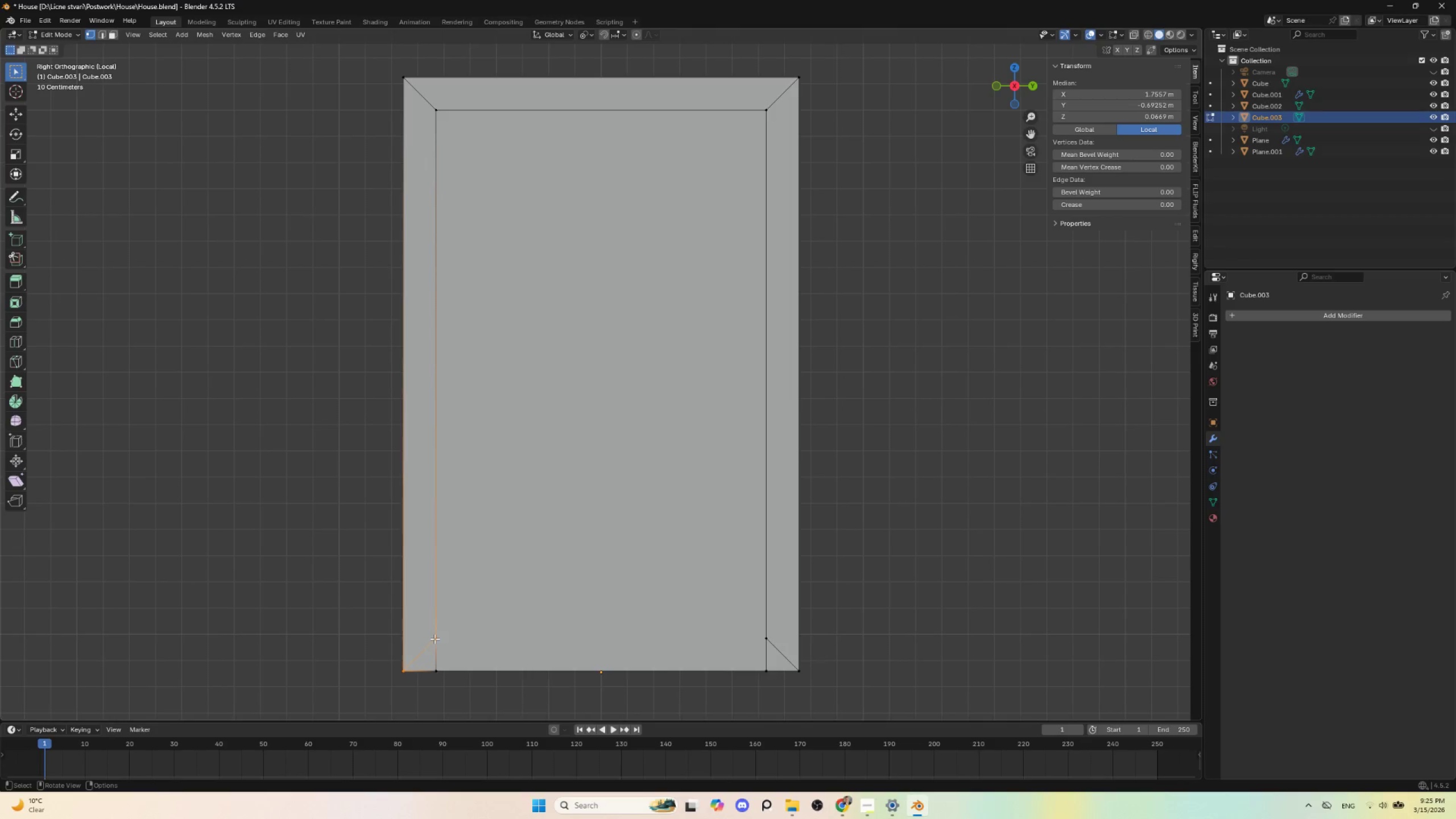 
left_click([435, 639])
 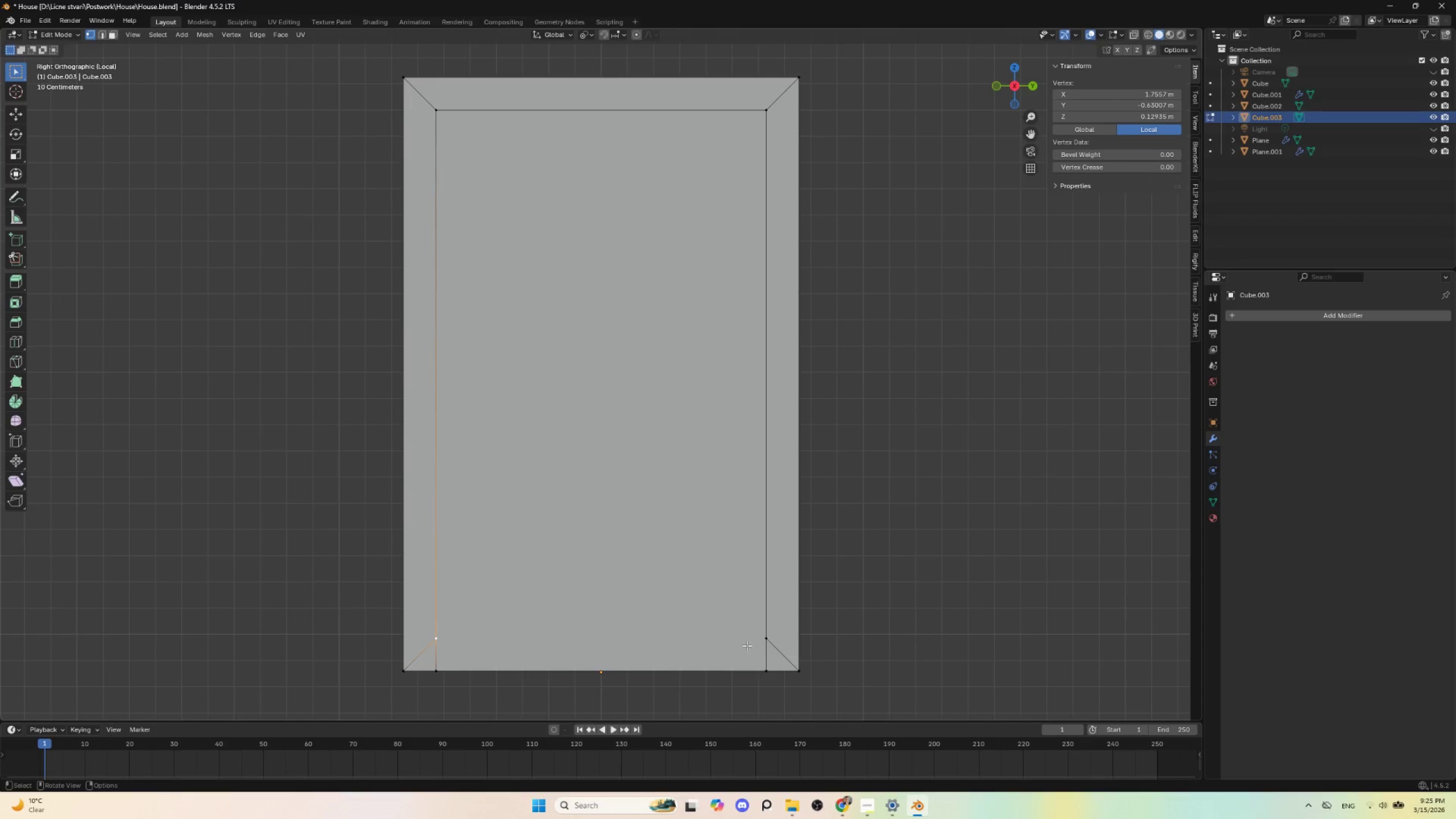 
left_click([766, 640])
 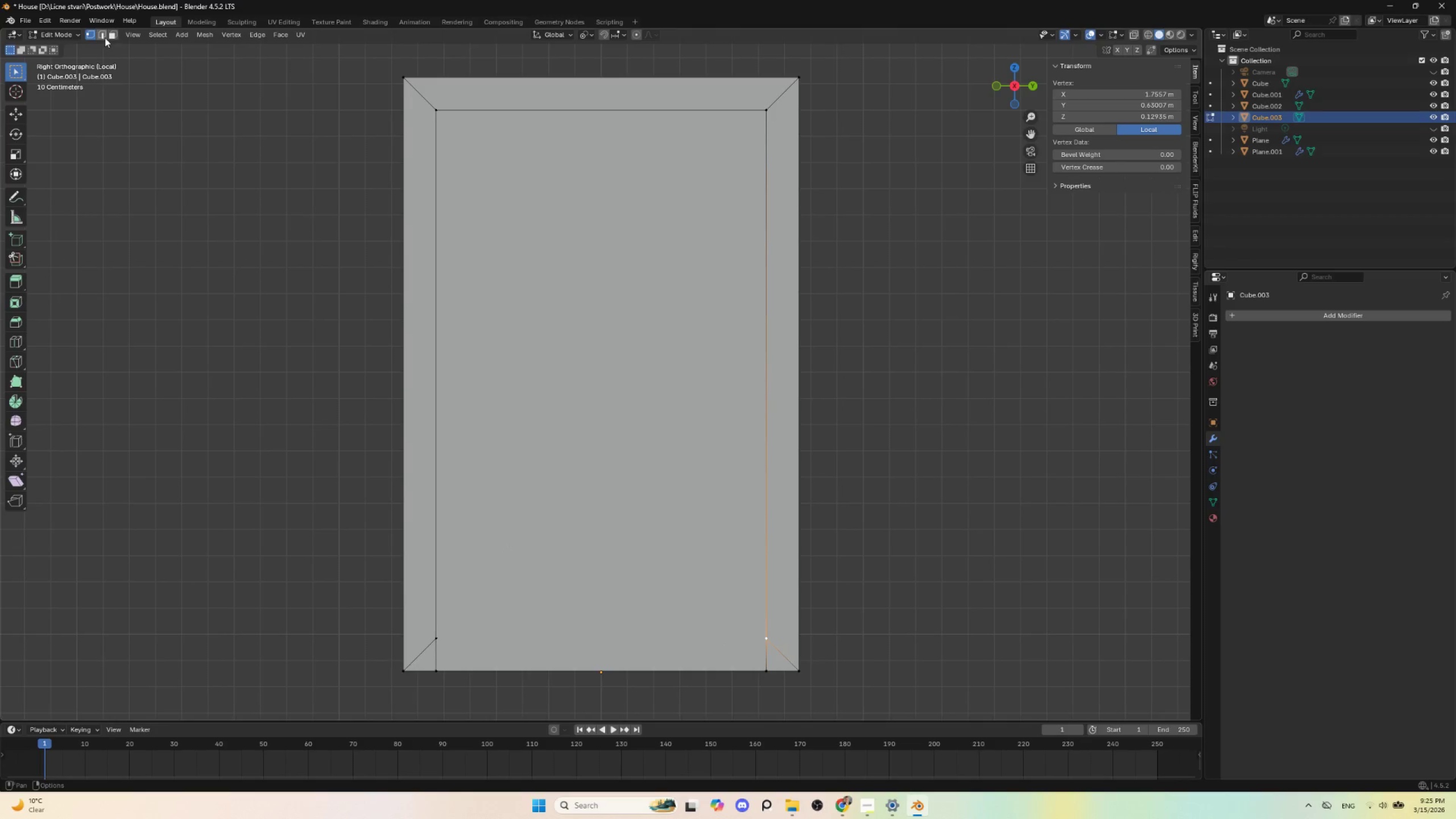 
left_click([102, 34])
 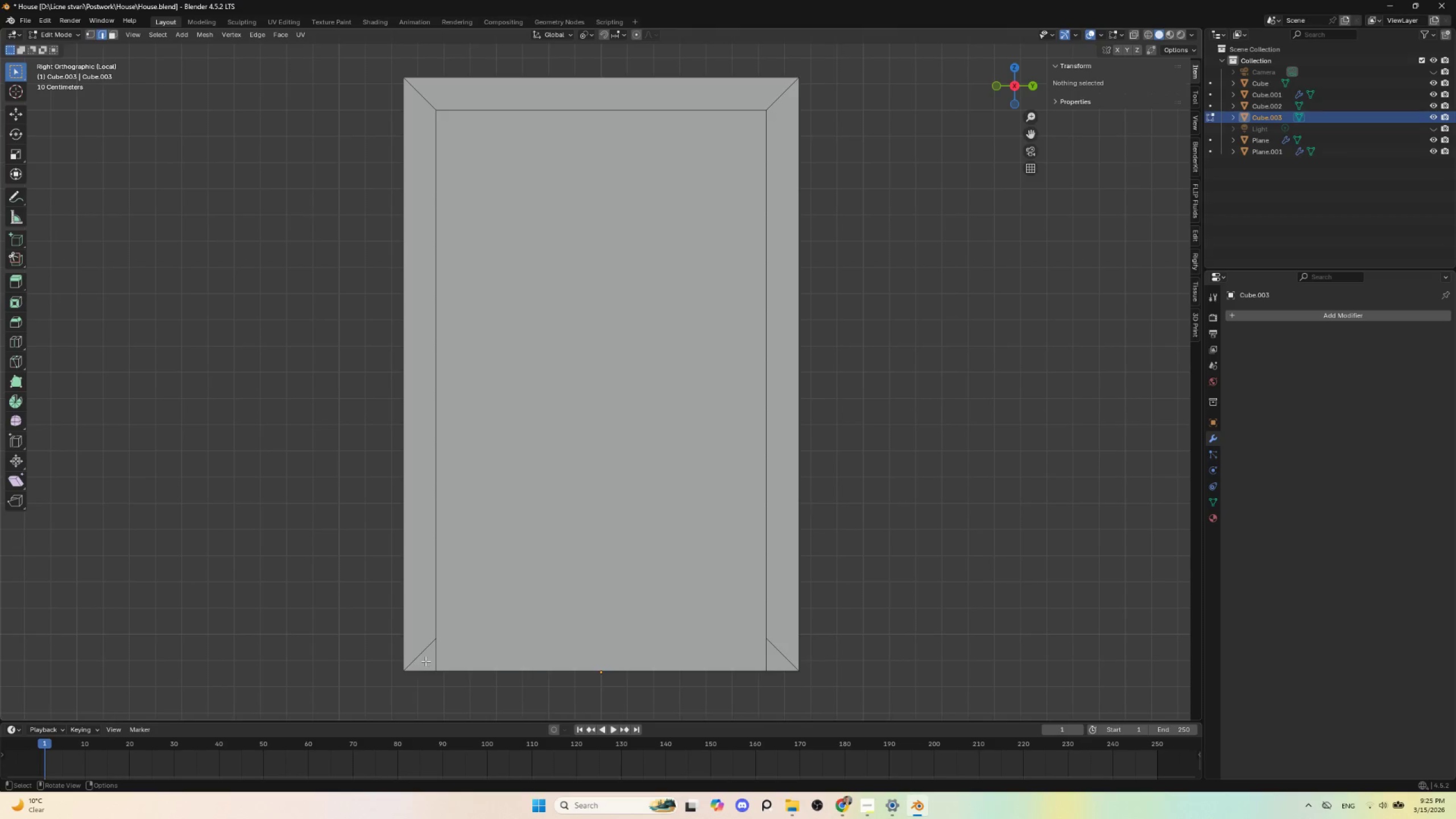 
left_click([424, 651])
 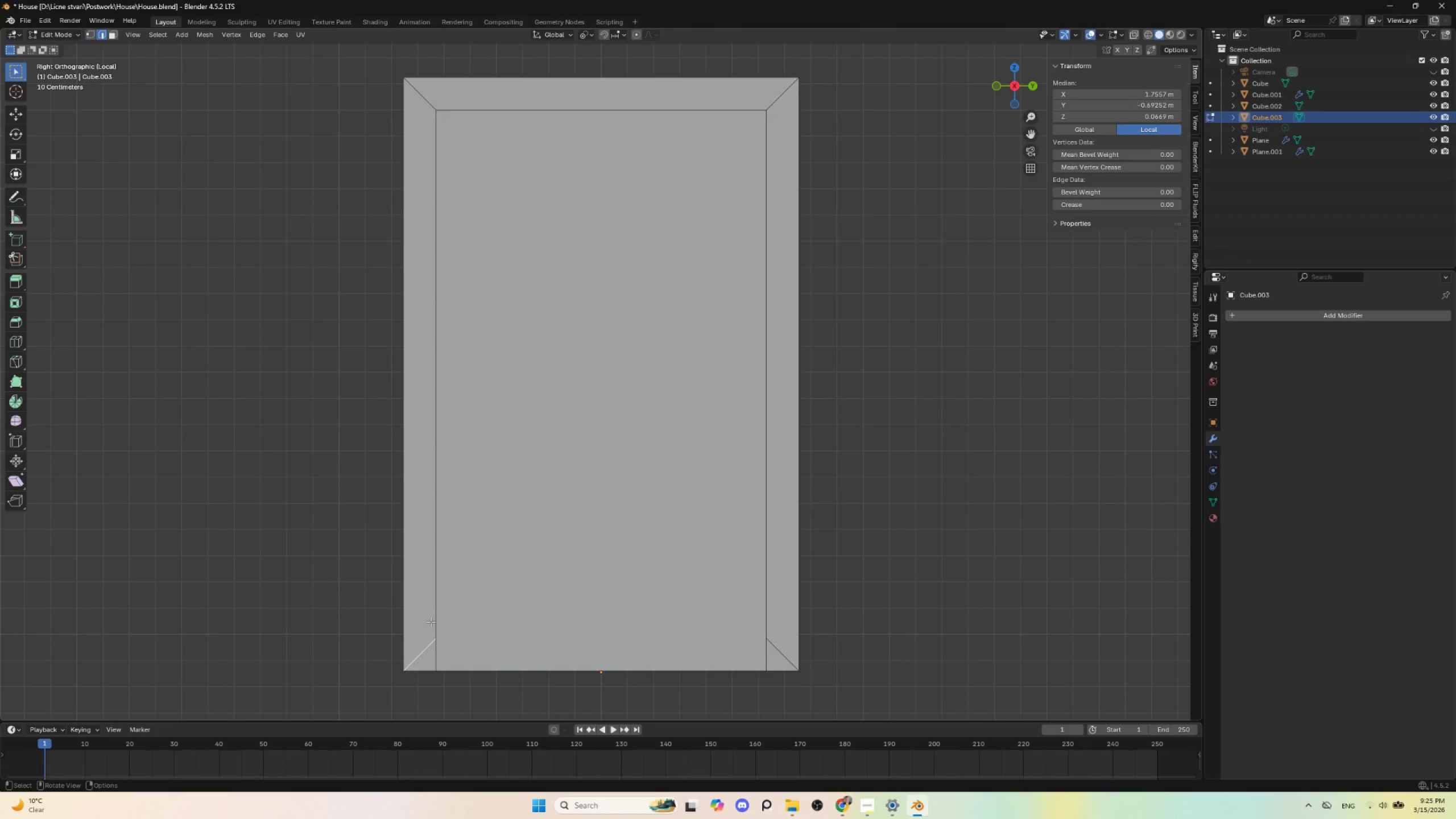 
key(Delete)
 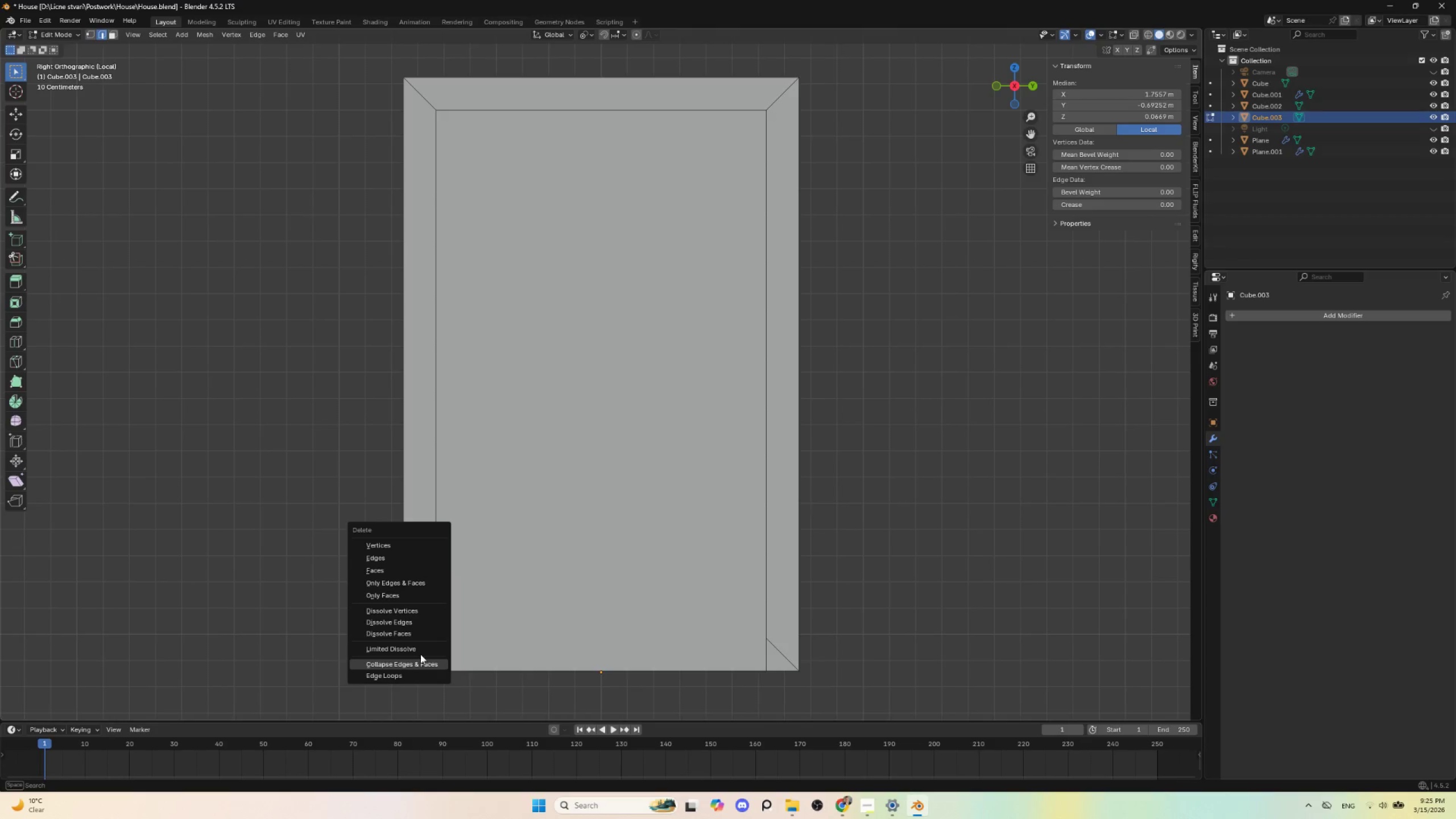 
left_click([420, 650])
 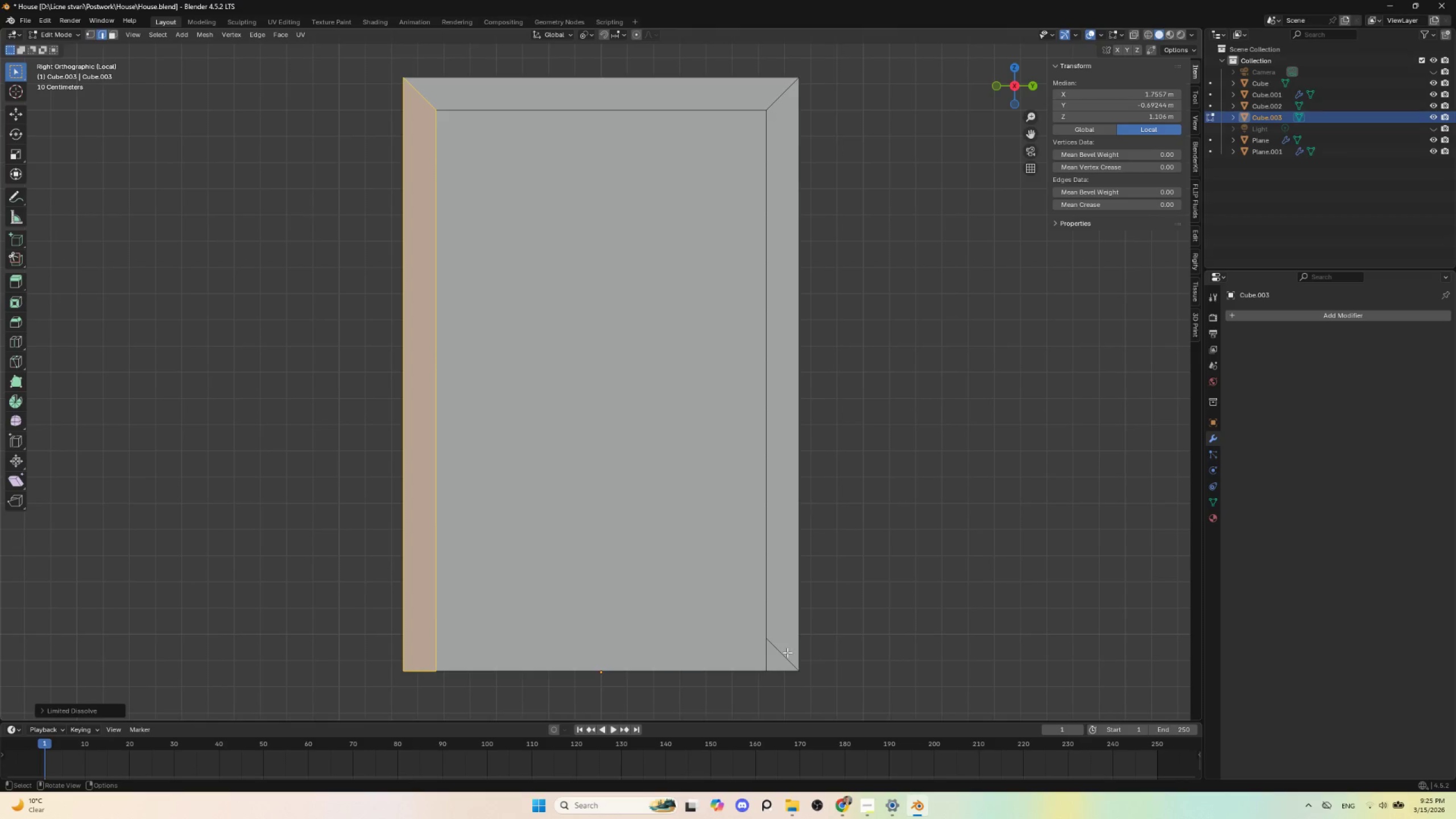 
left_click([783, 656])
 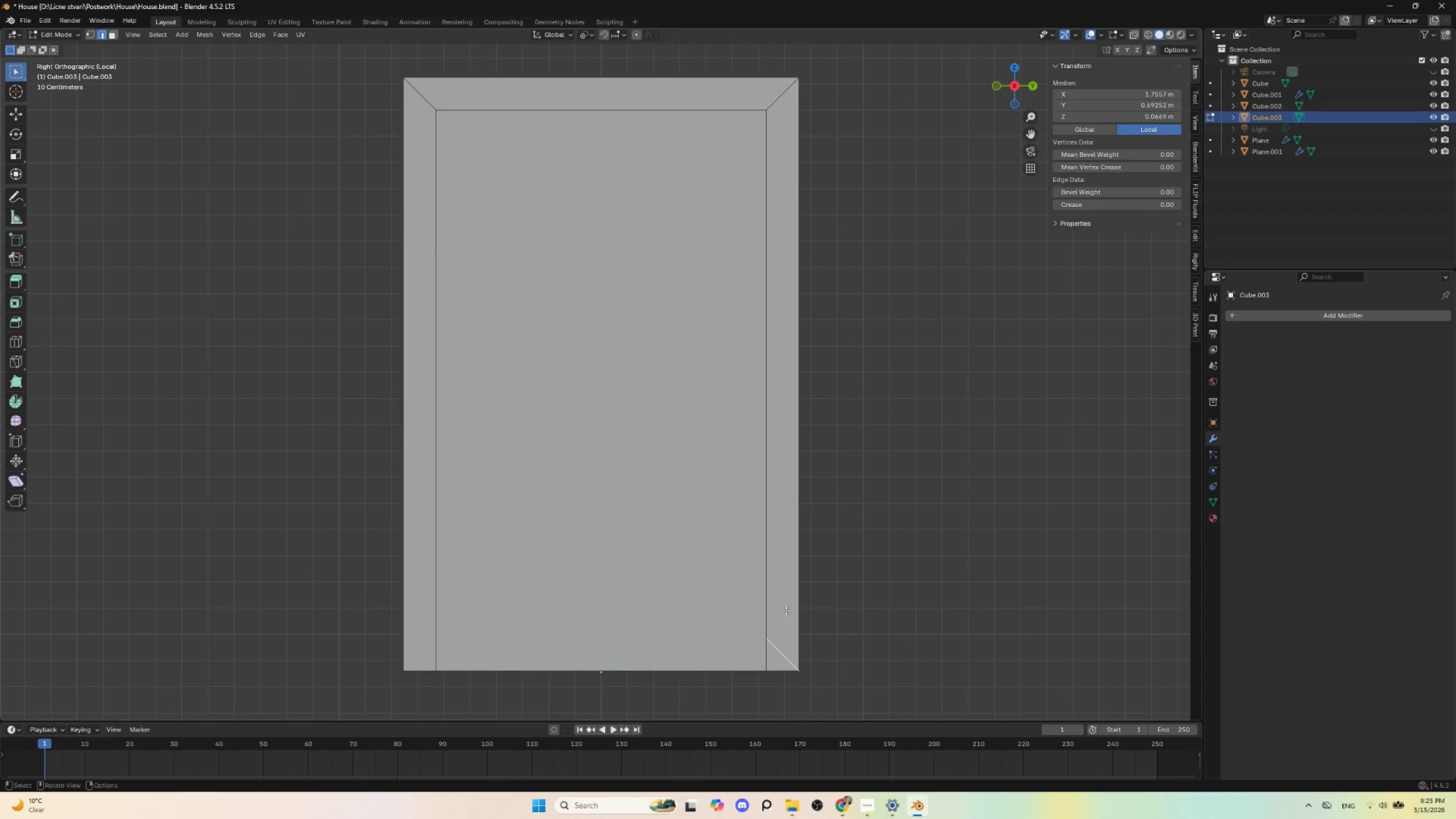 
key(Delete)
 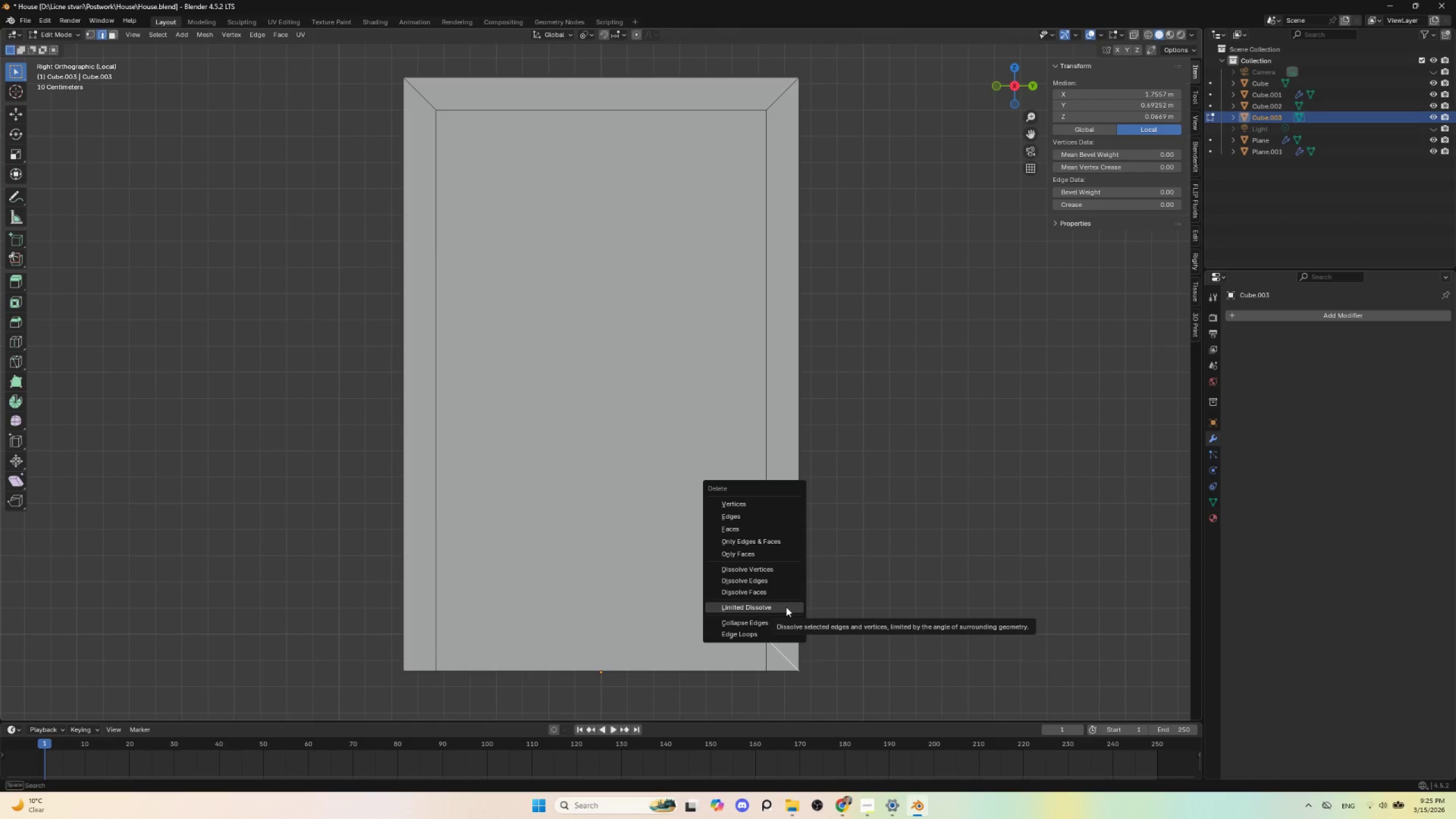 
left_click([786, 607])
 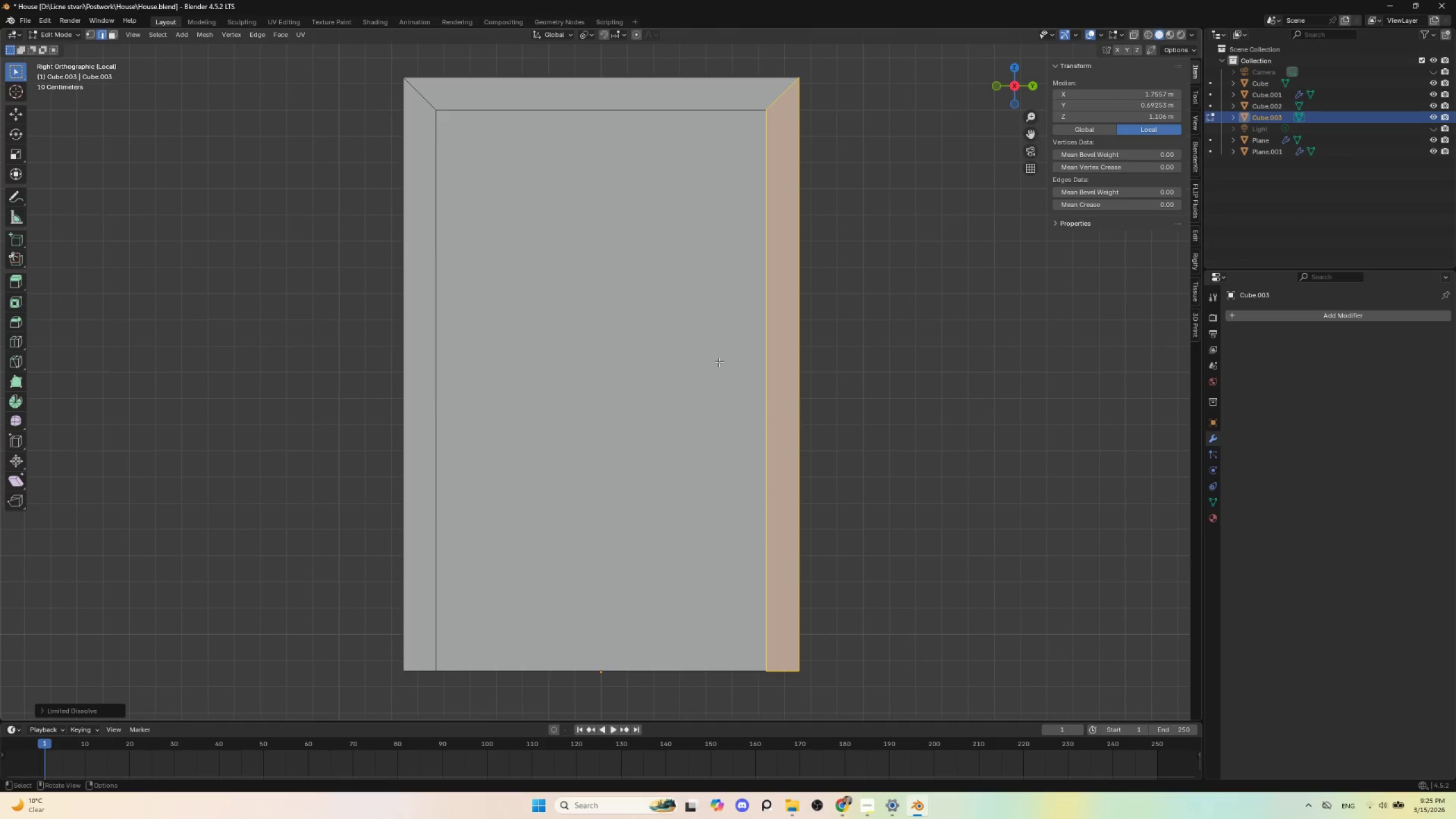 
key(Tab)
 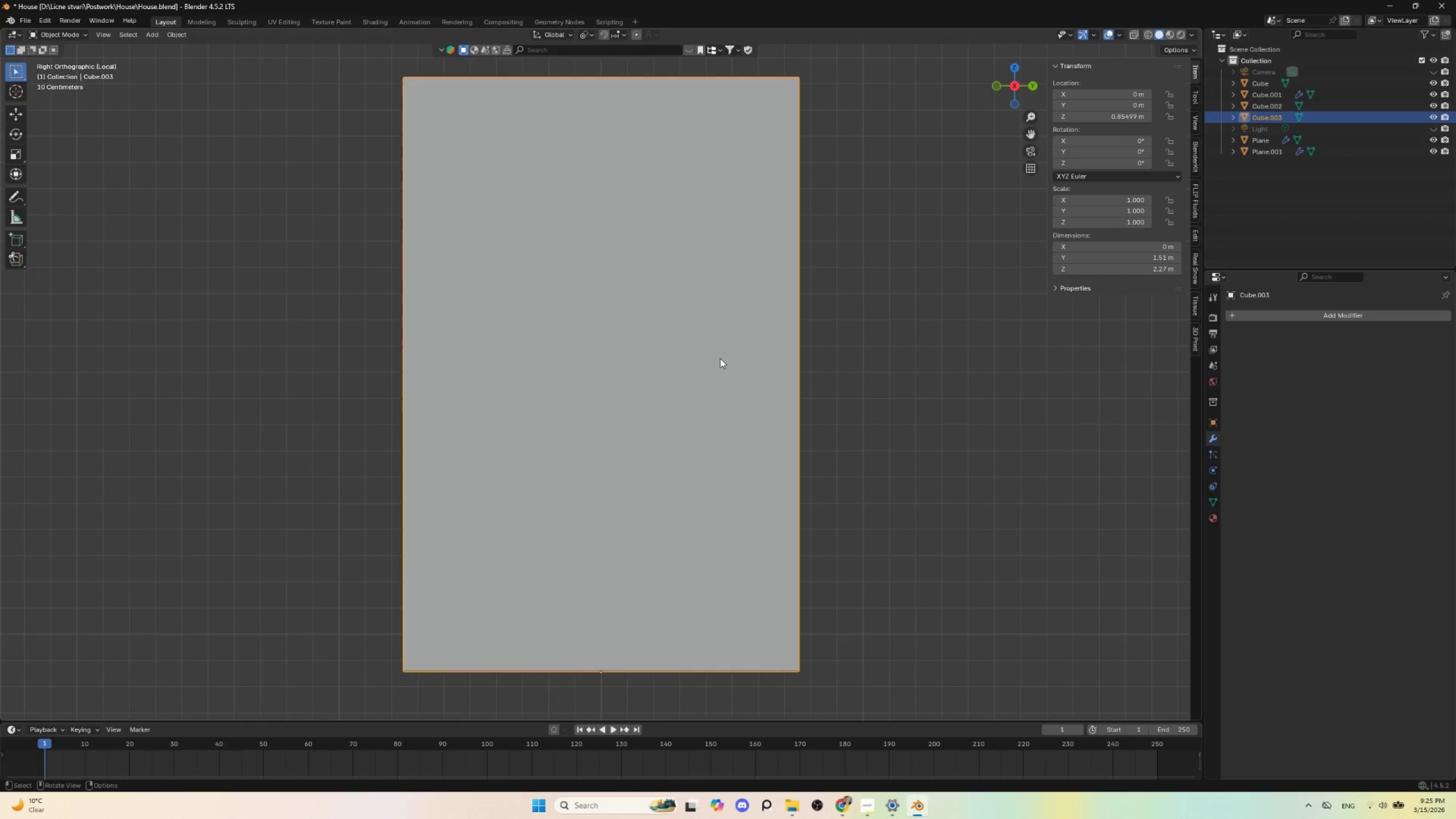 
key(Tab)
 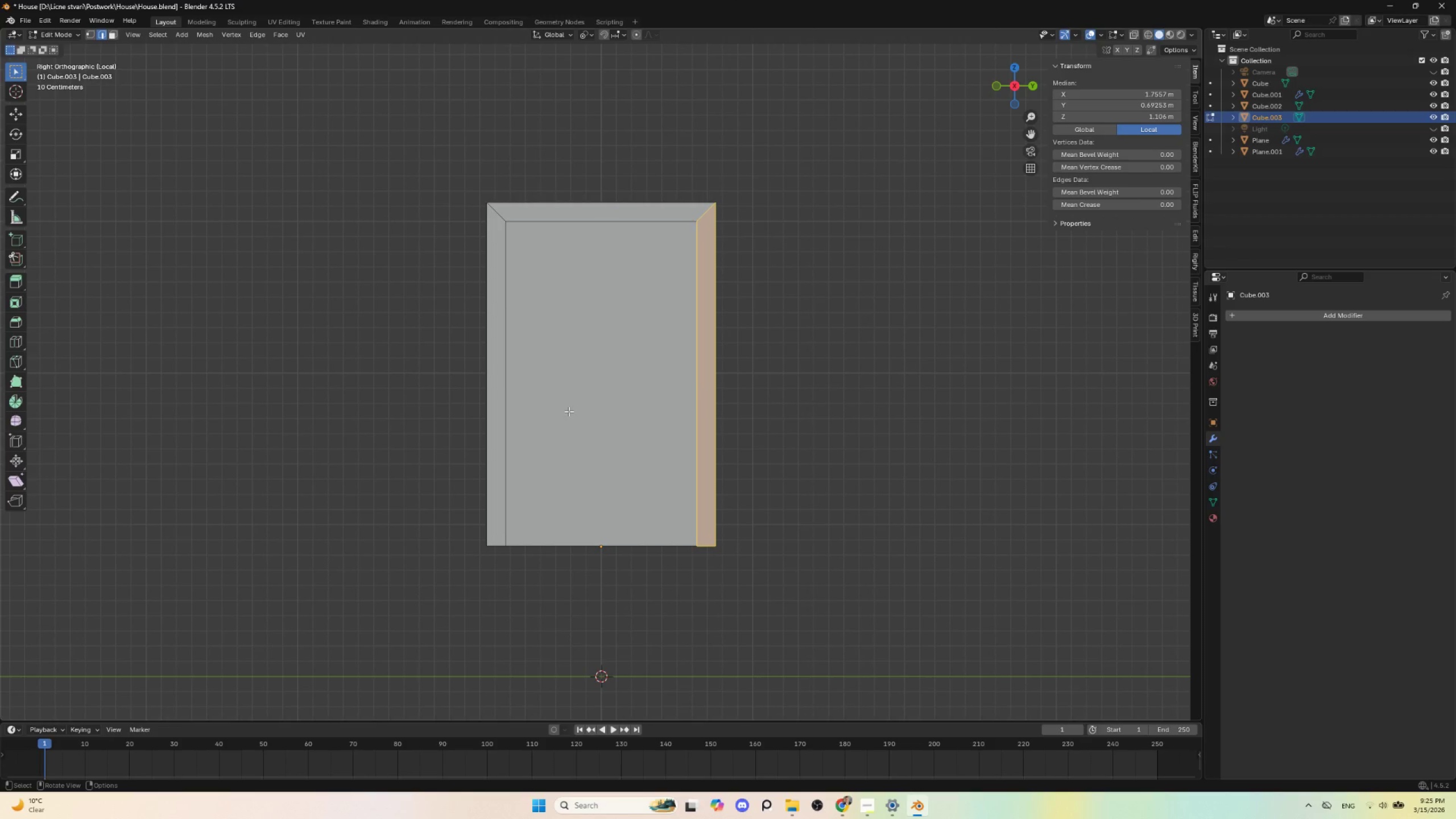 
scroll: coordinate [720, 373], scroll_direction: down, amount: 3.0
 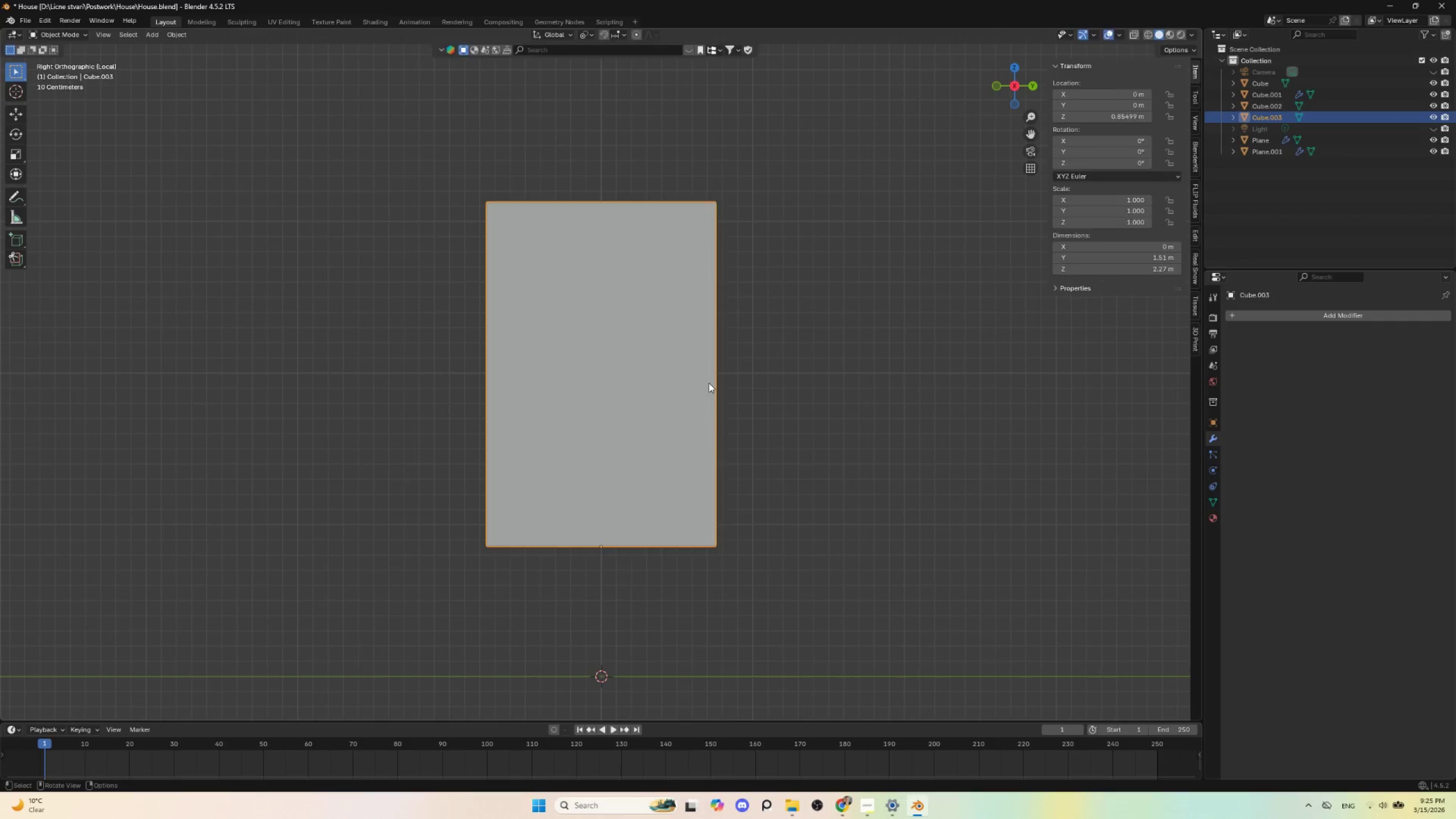 
key(NumpadDivide)
 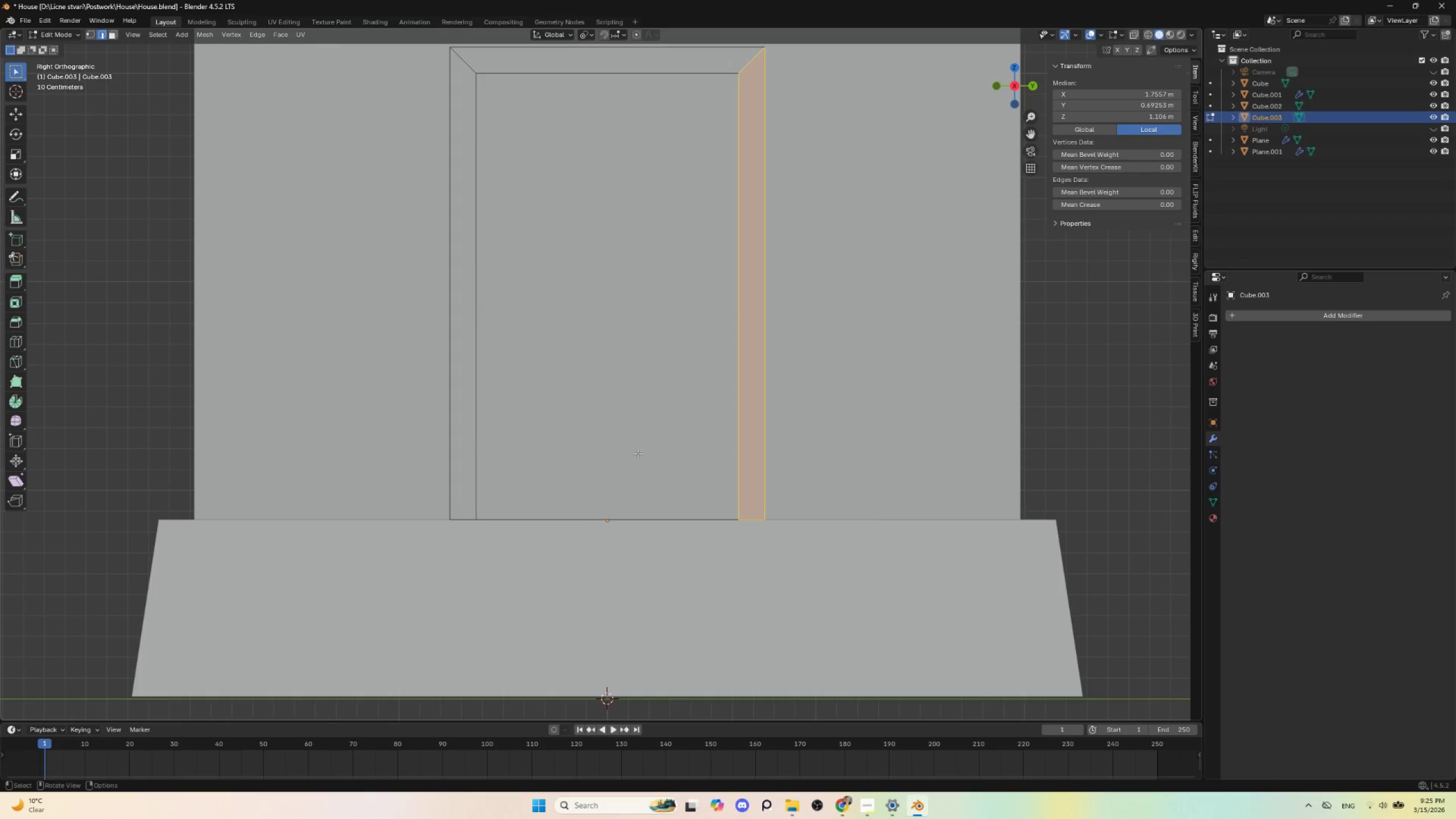 
scroll: coordinate [631, 440], scroll_direction: down, amount: 4.0
 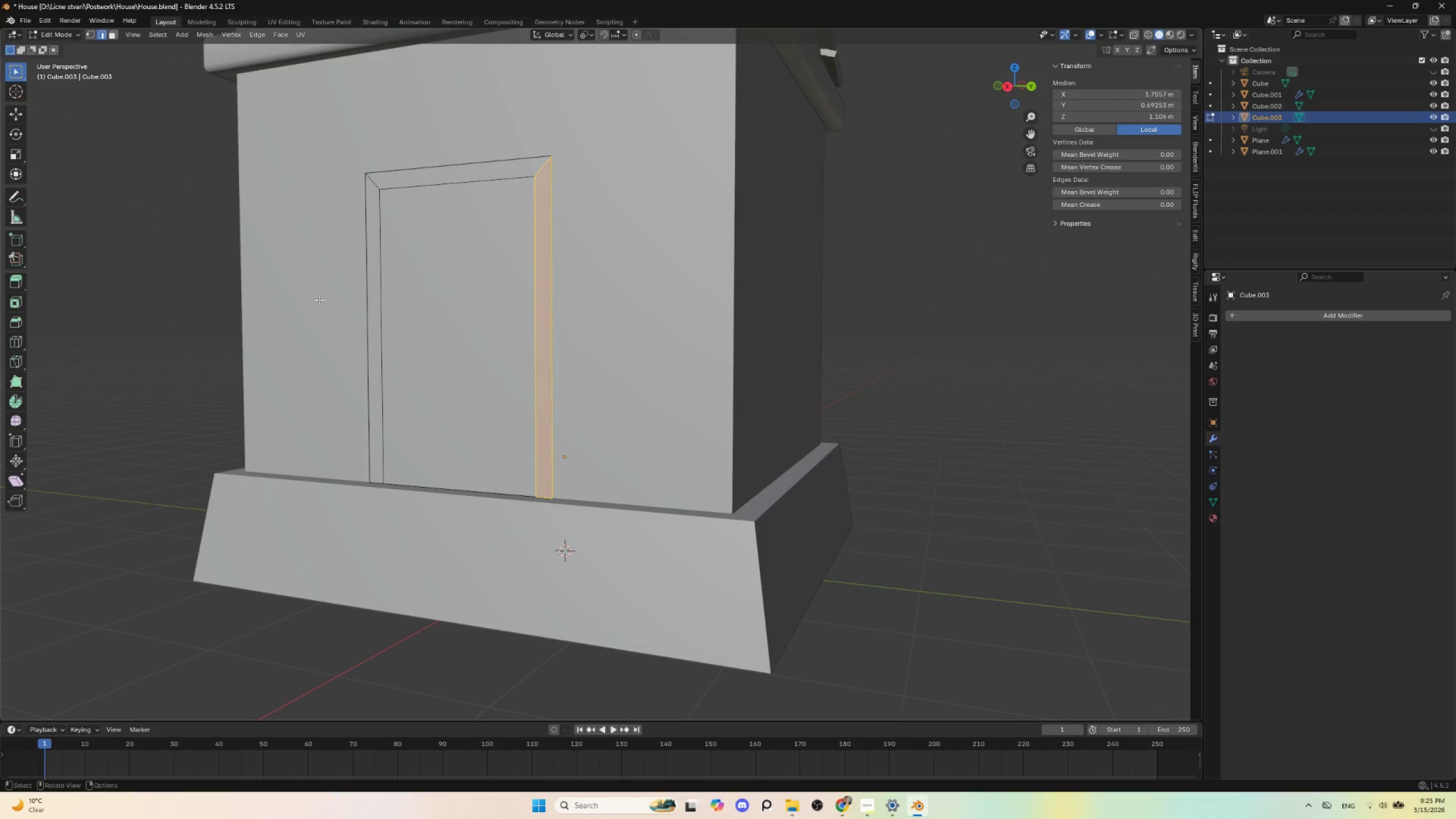 
hold_key(key=ShiftLeft, duration=0.55)
 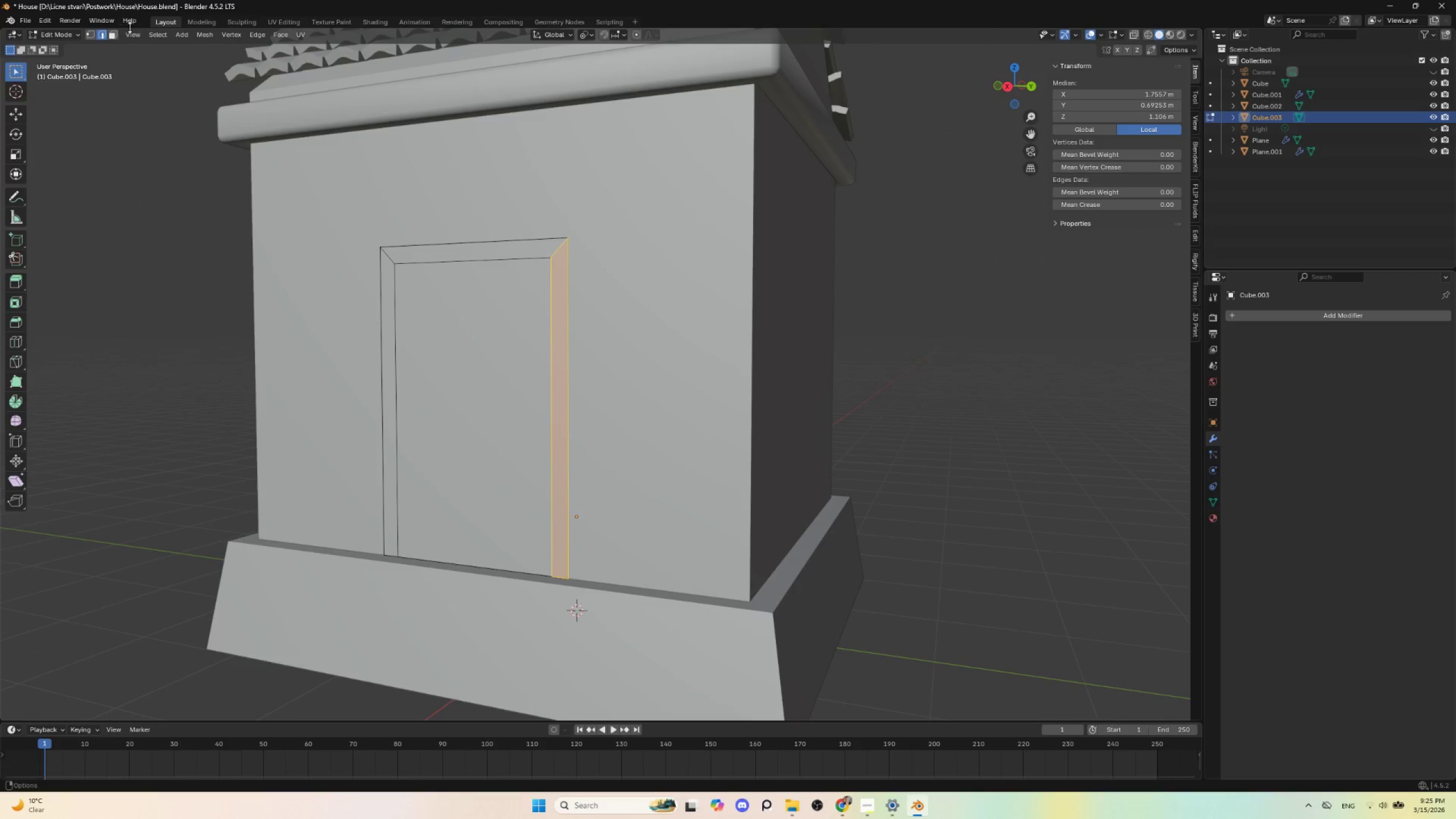 
left_click([109, 32])
 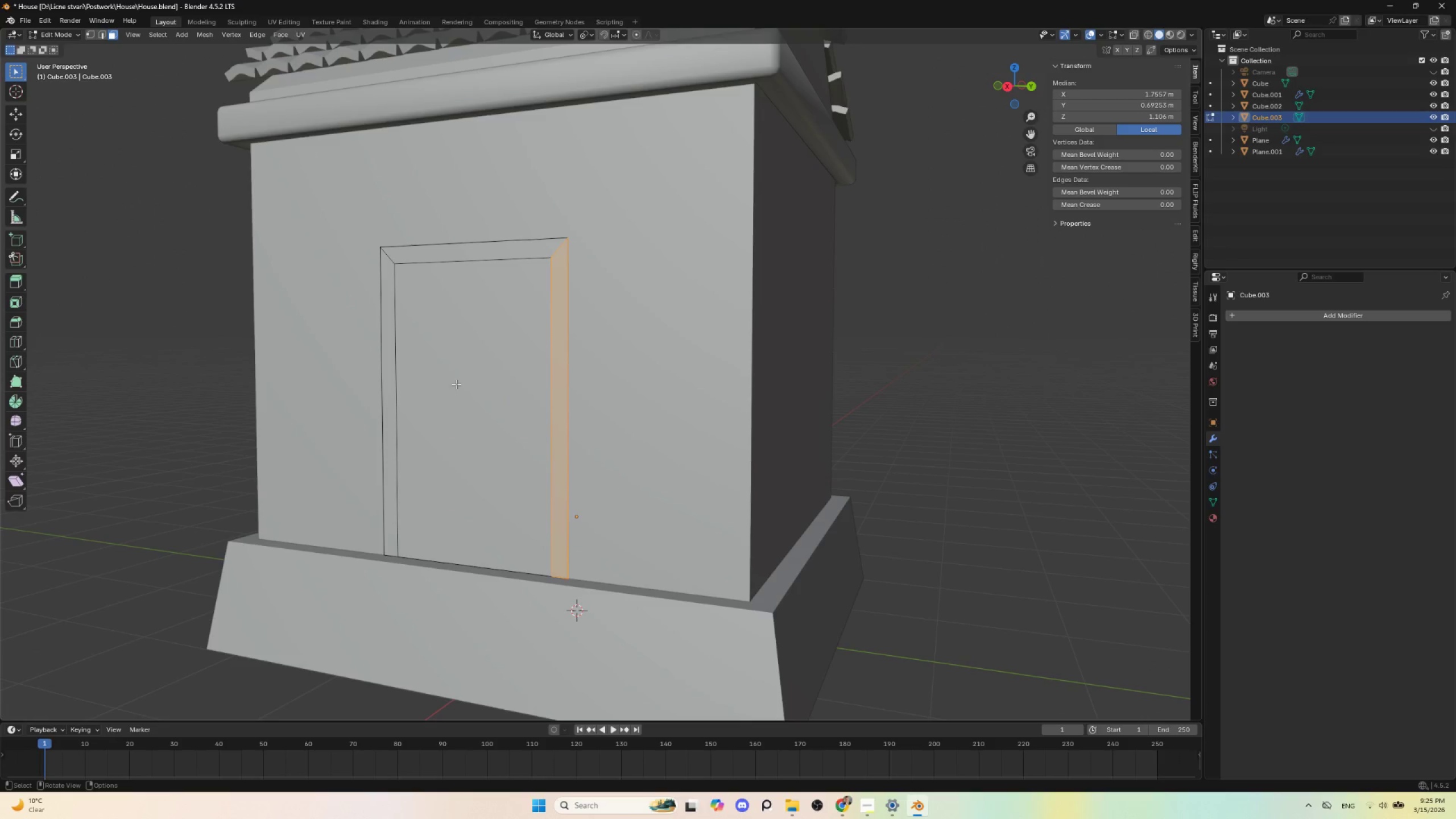 
left_click([458, 383])
 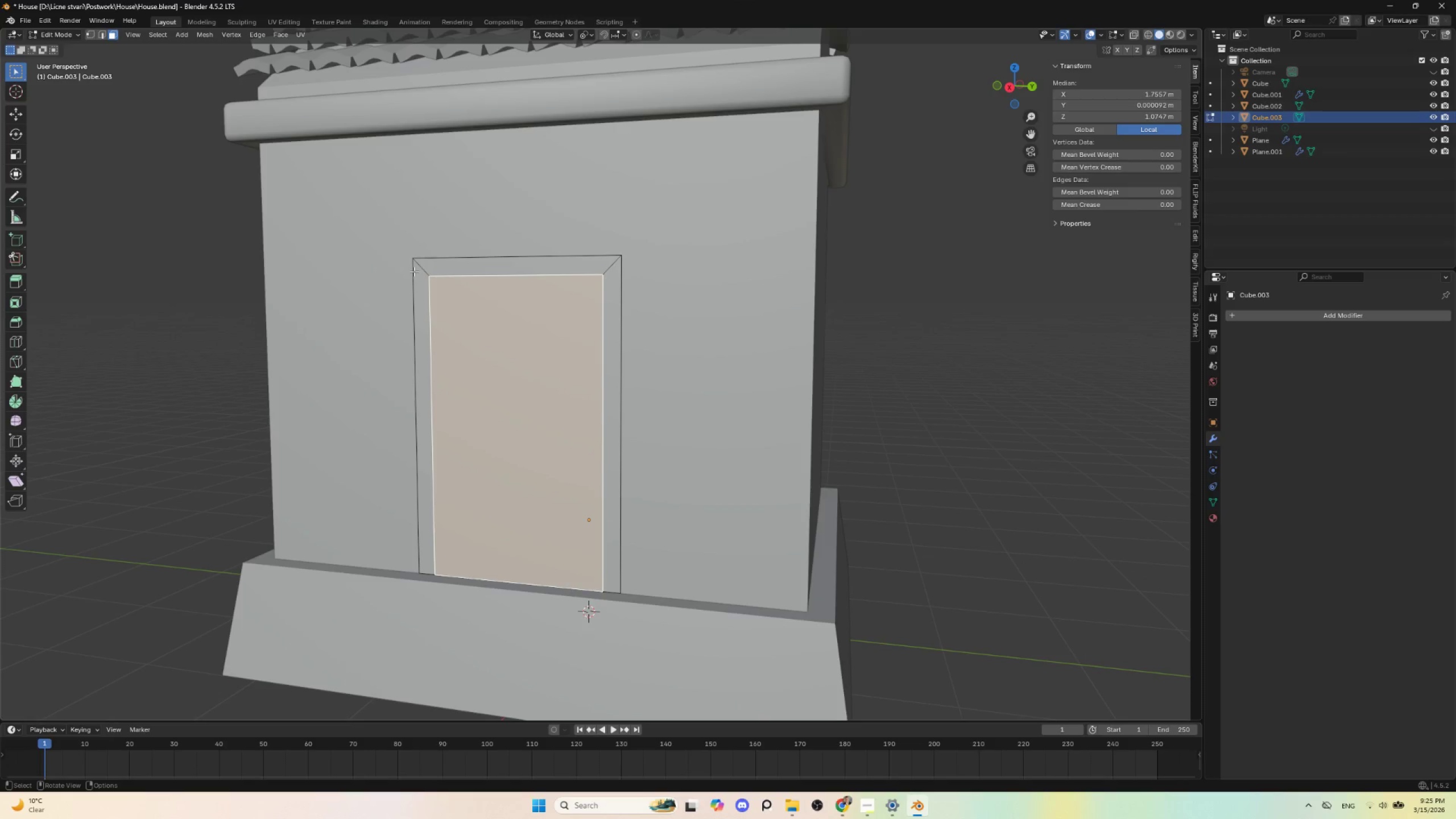 
hold_key(key=AltLeft, duration=0.89)
left_click([421, 269])
 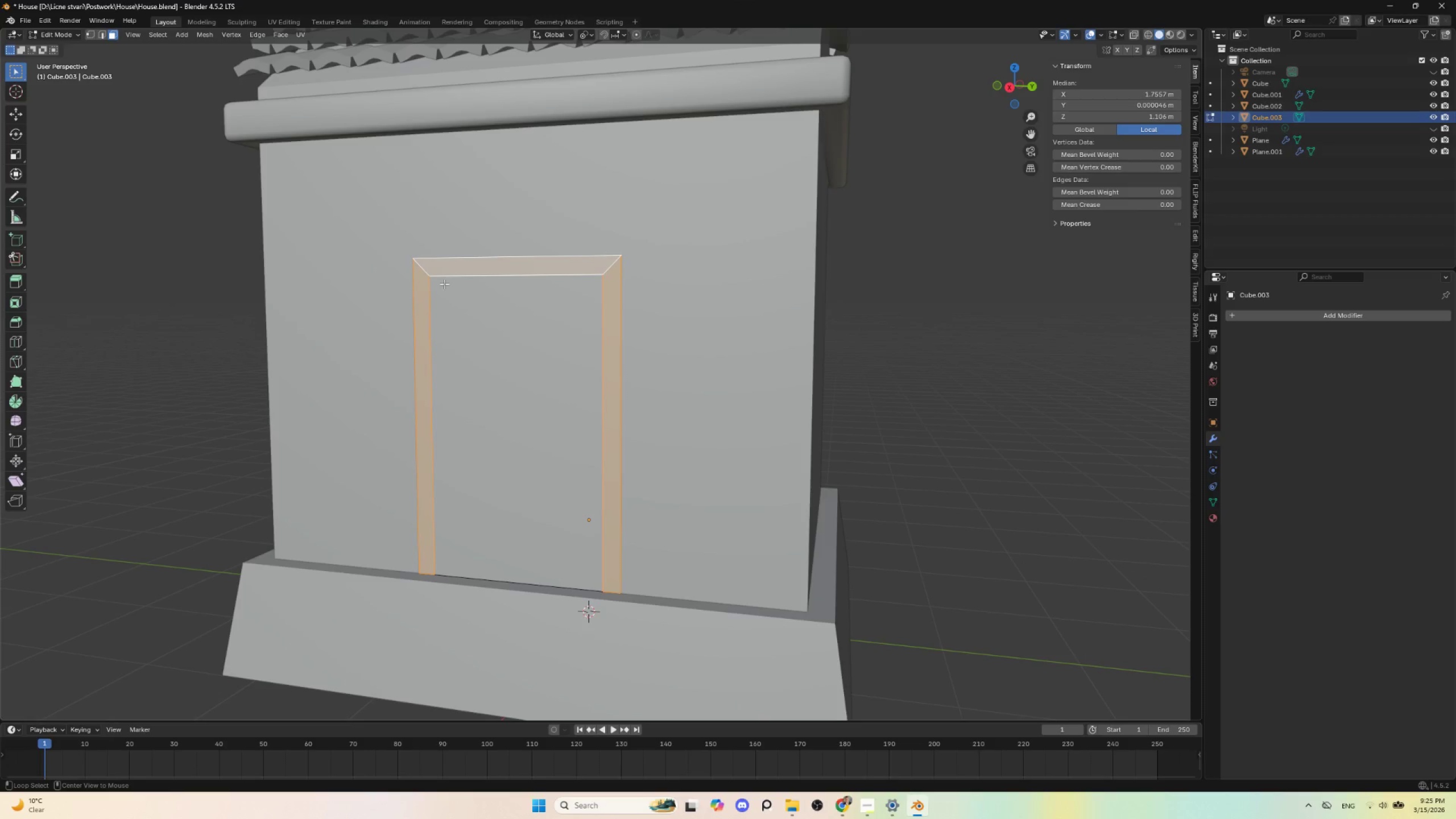 
key(E)
 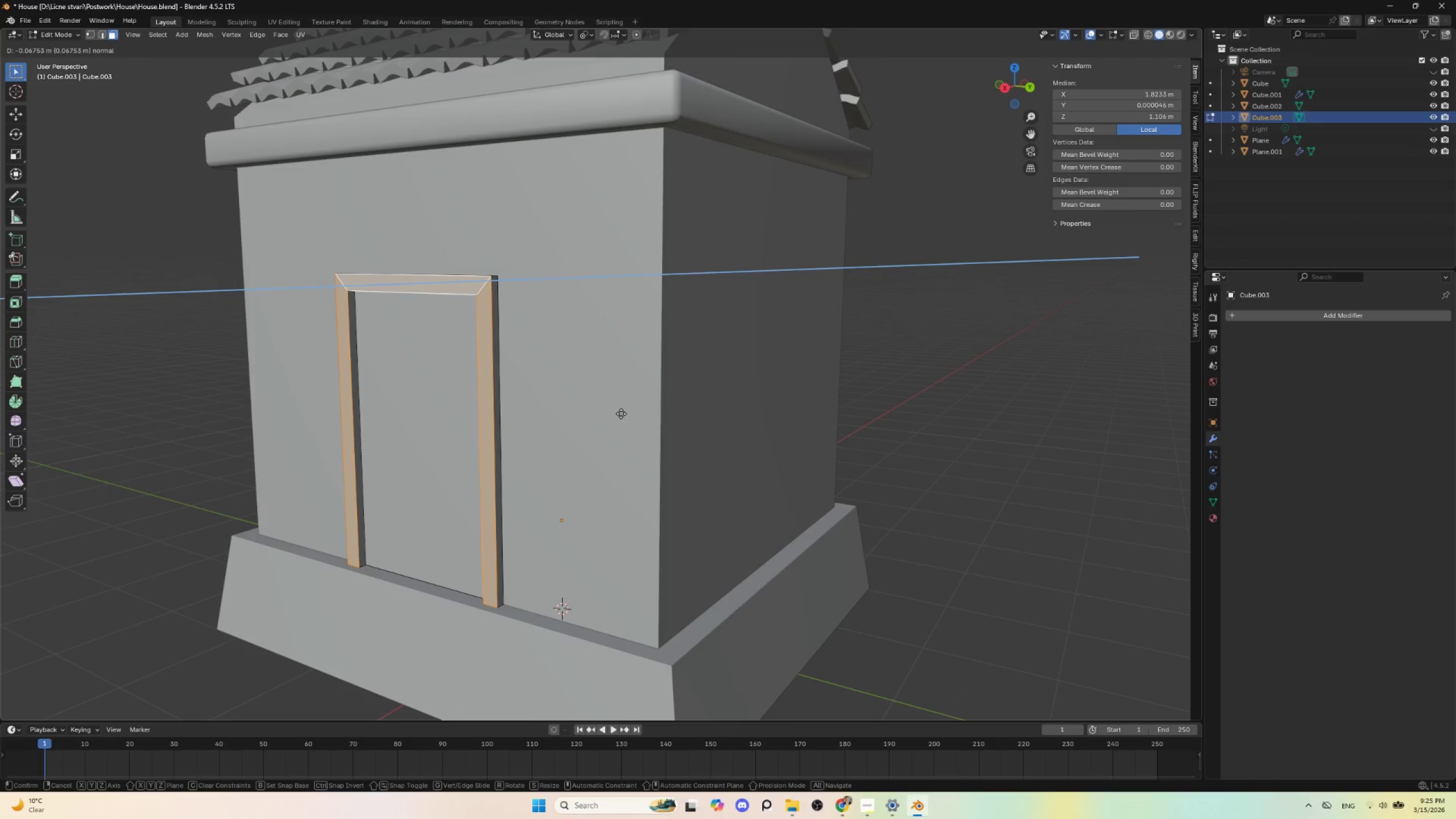 
left_click([620, 415])
 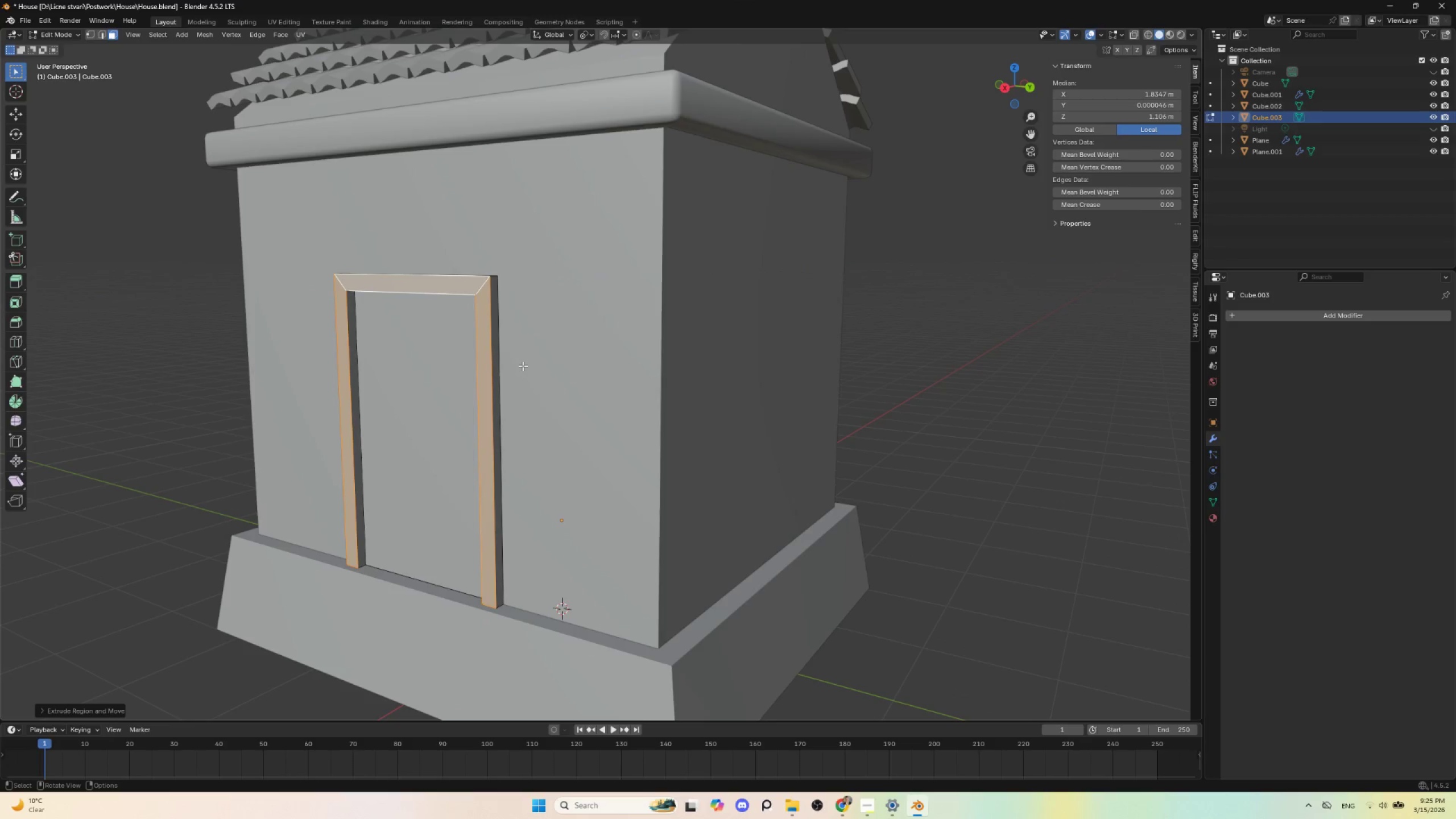 
key(Tab)
 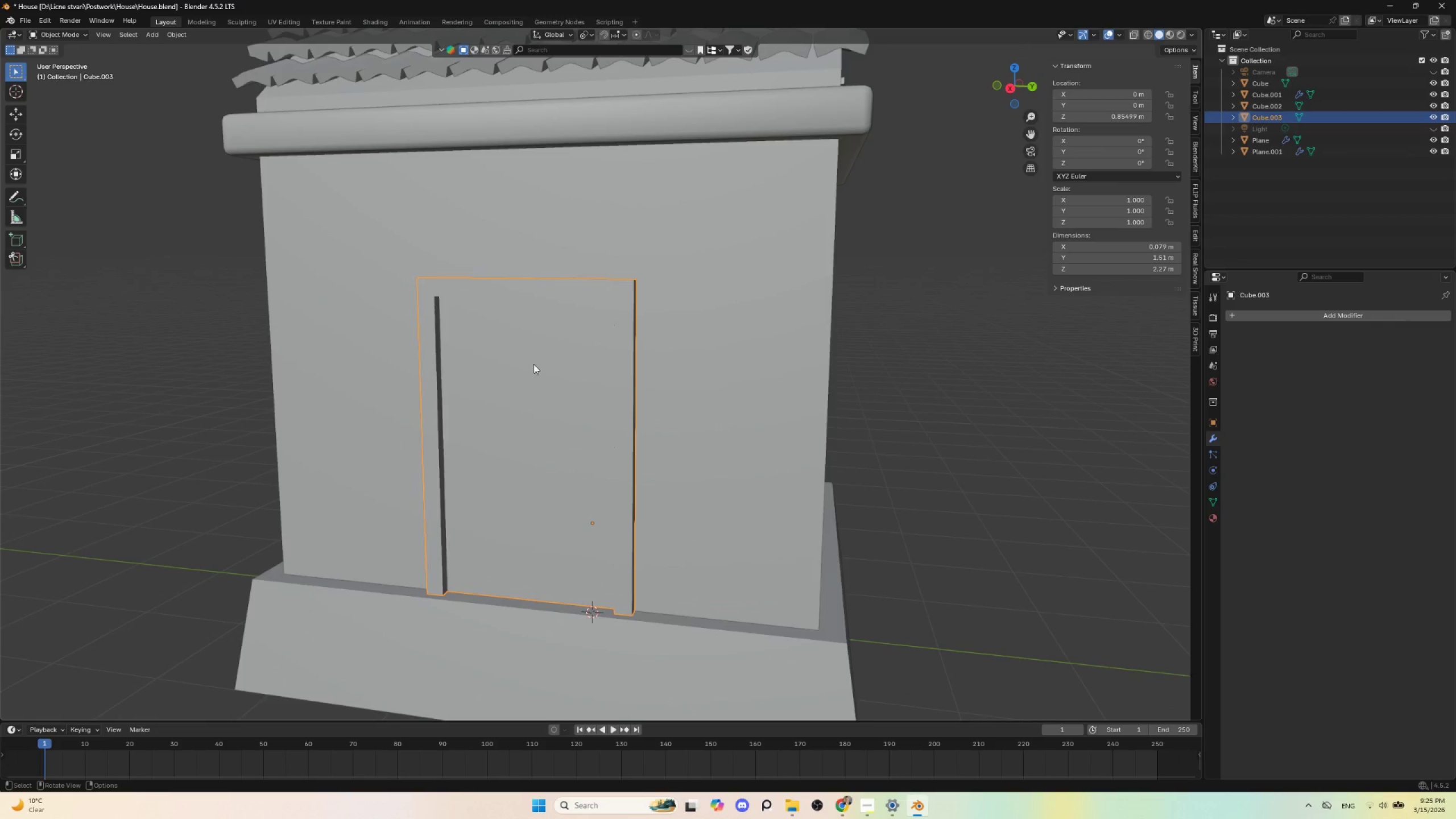 
left_click([515, 362])
 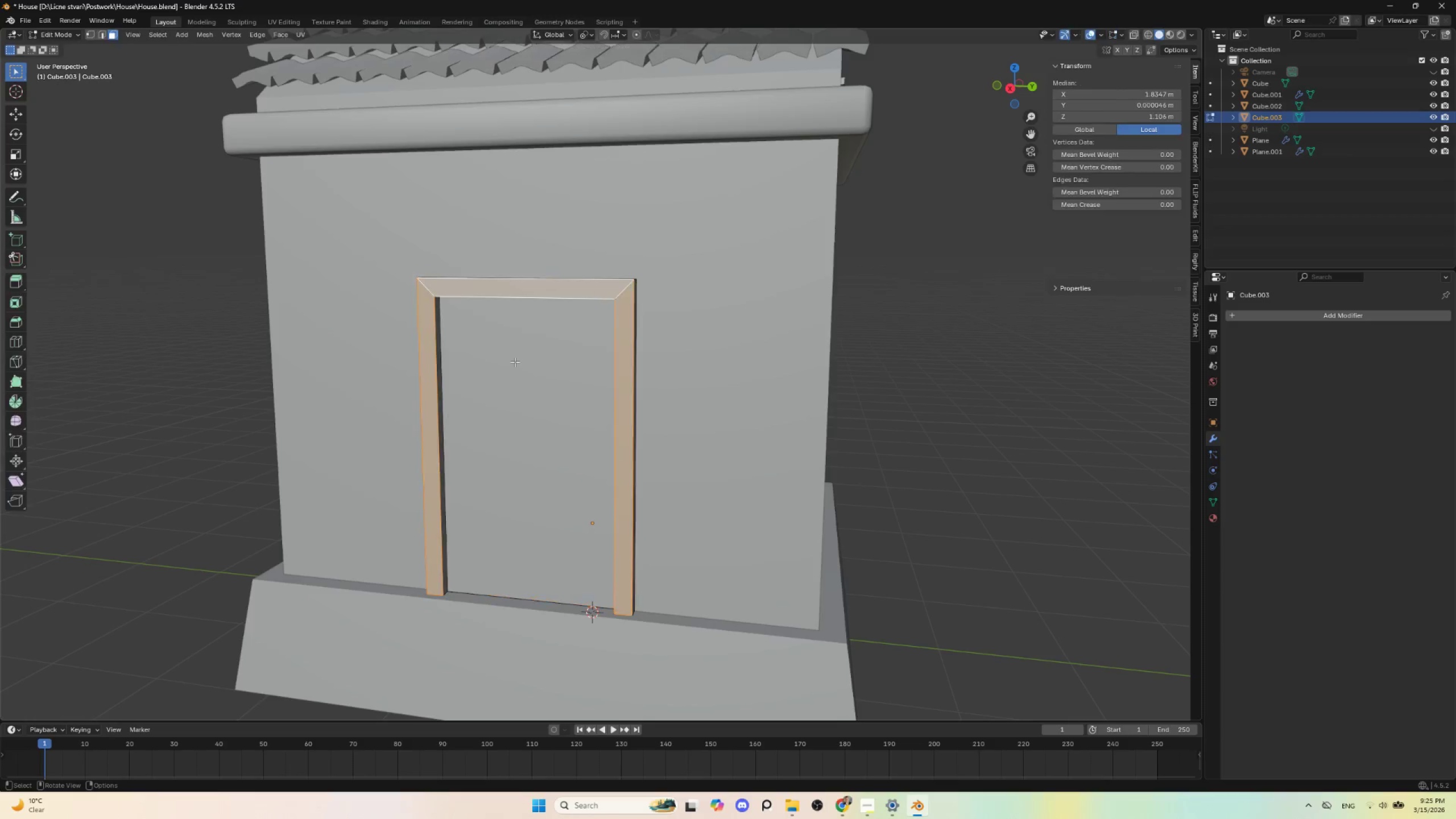 
key(Tab)
 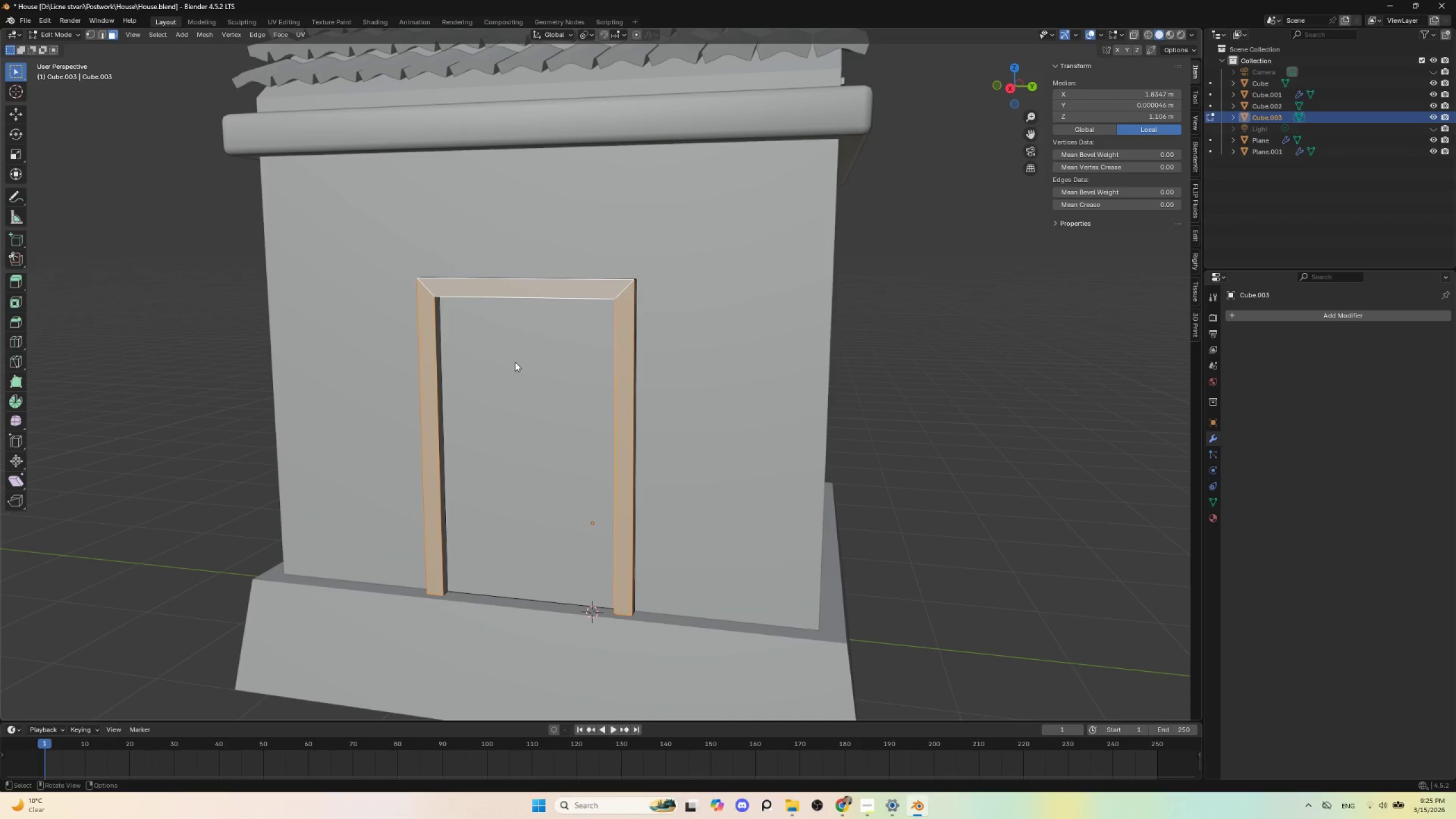 
key(Tab)
 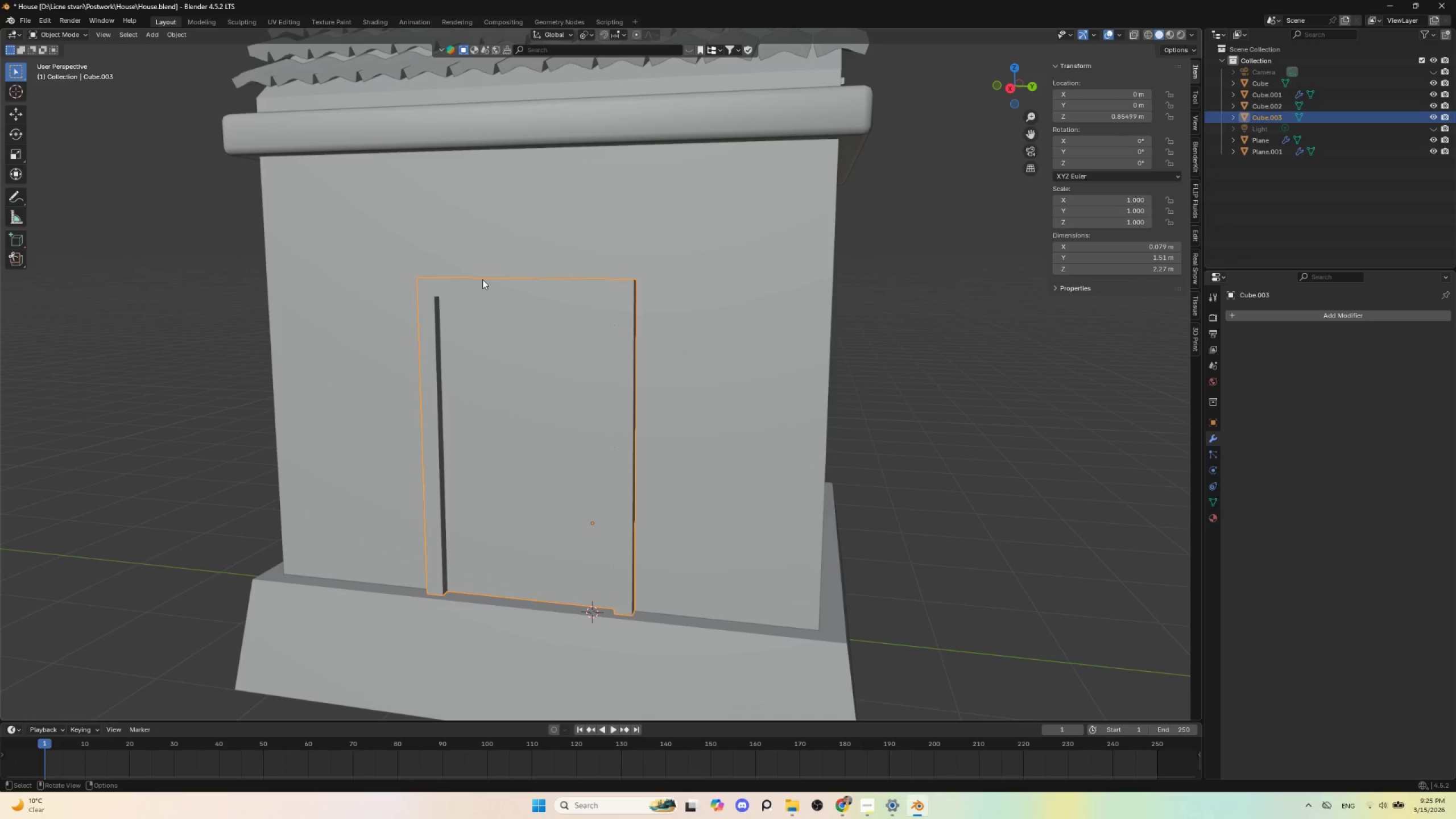 
left_click([482, 279])
 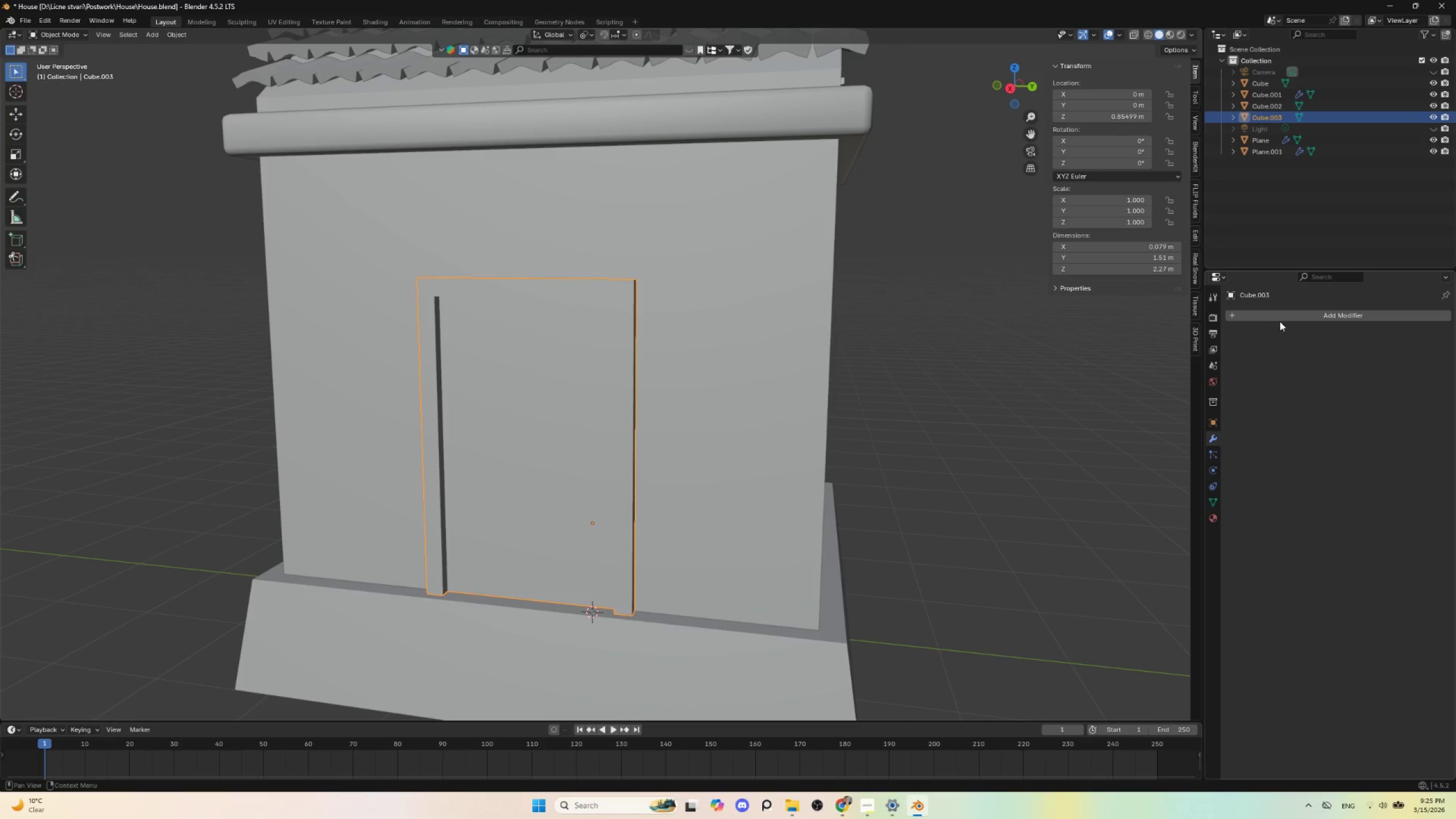 
double_click([1284, 313])
 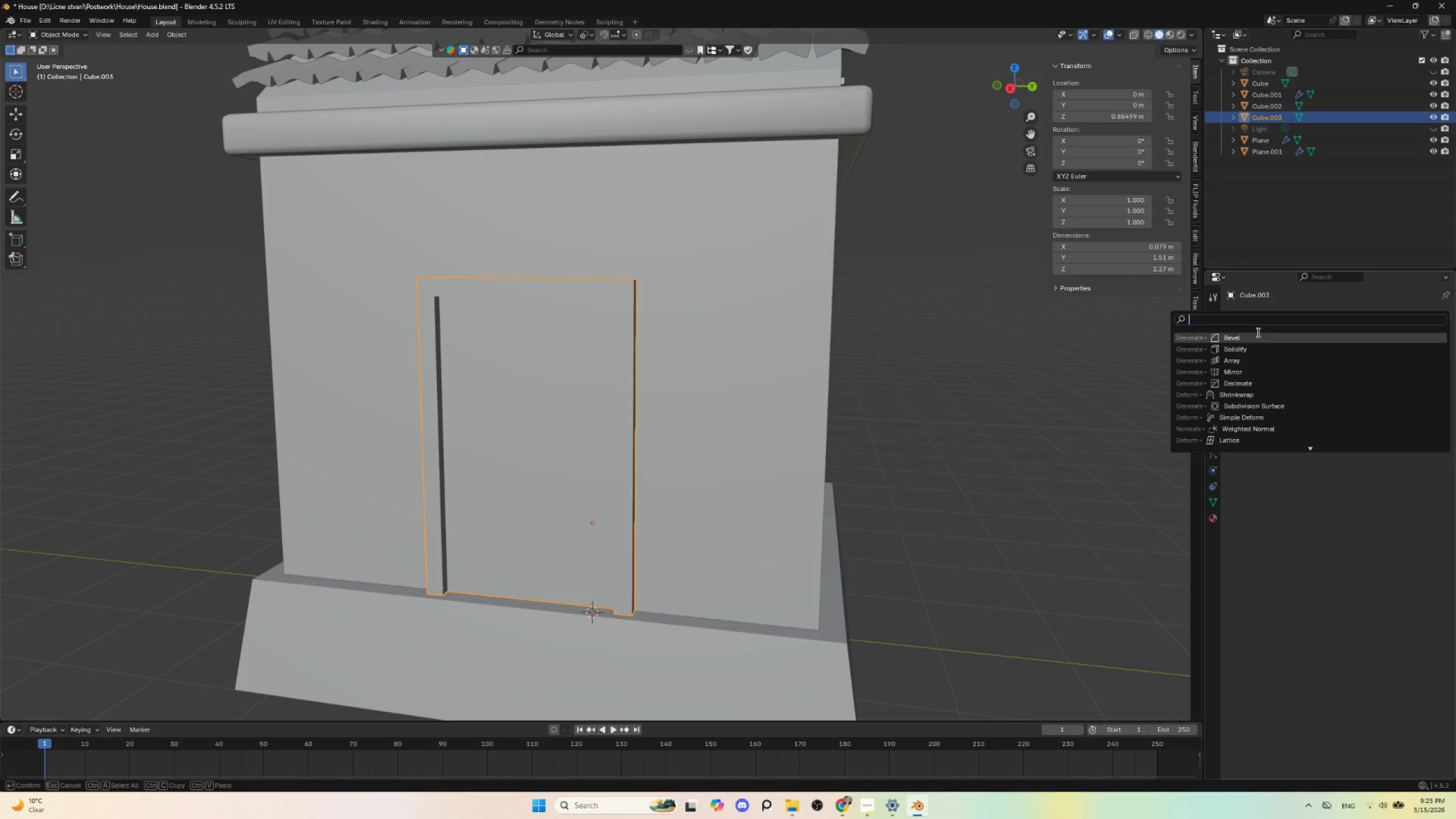 
left_click([1253, 337])
 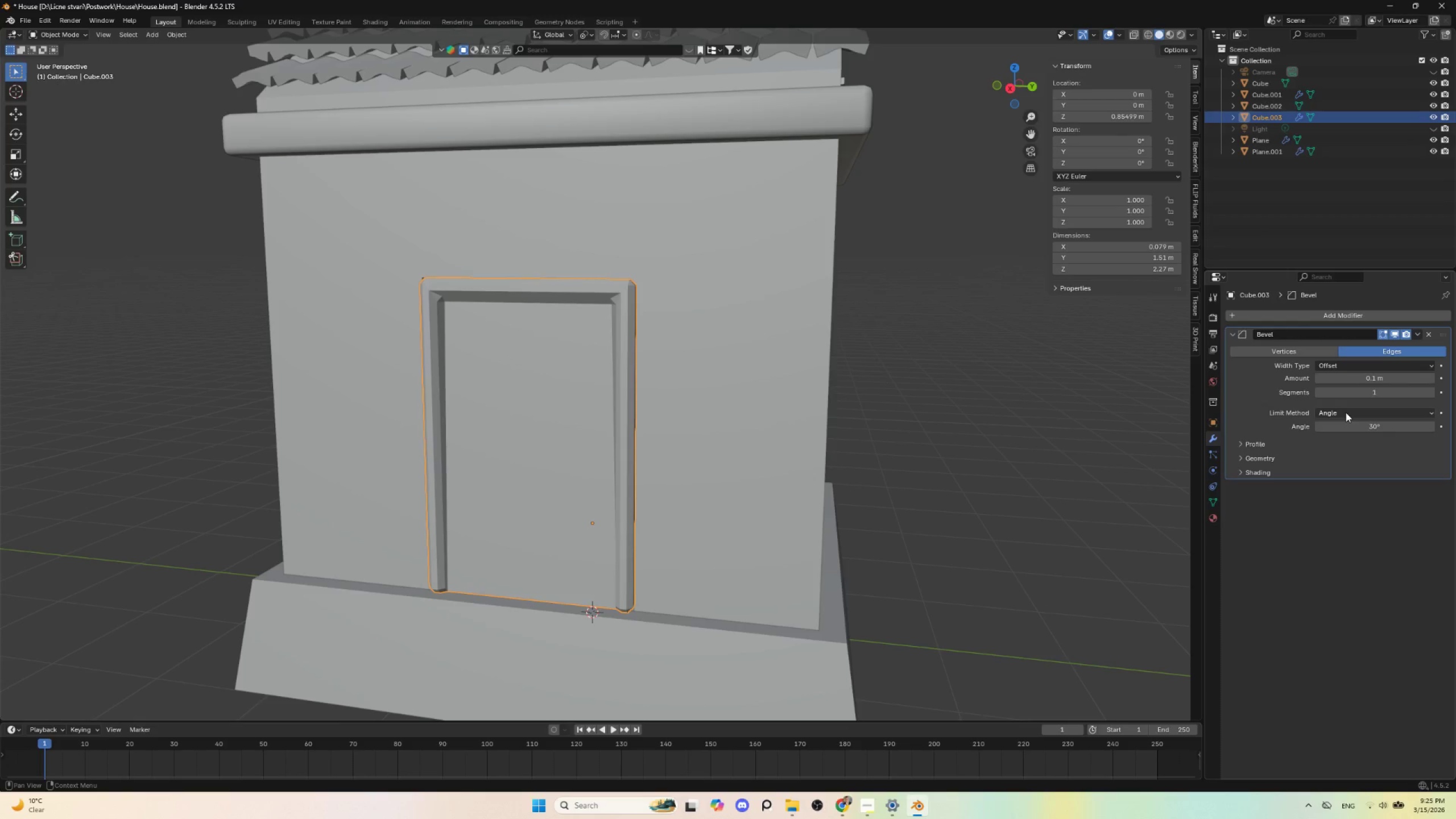 
left_click([1241, 443])
 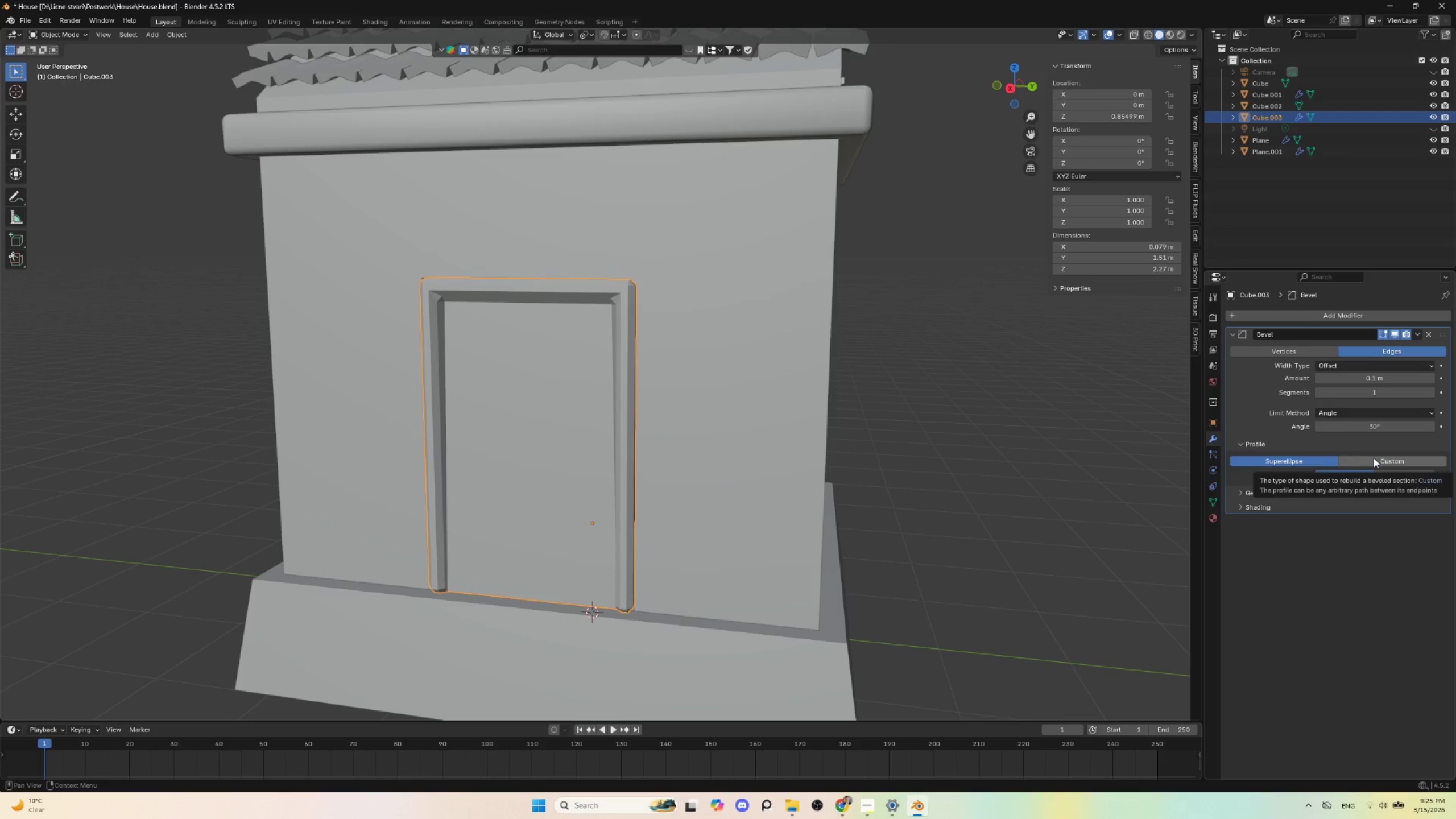 
left_click([1245, 493])
 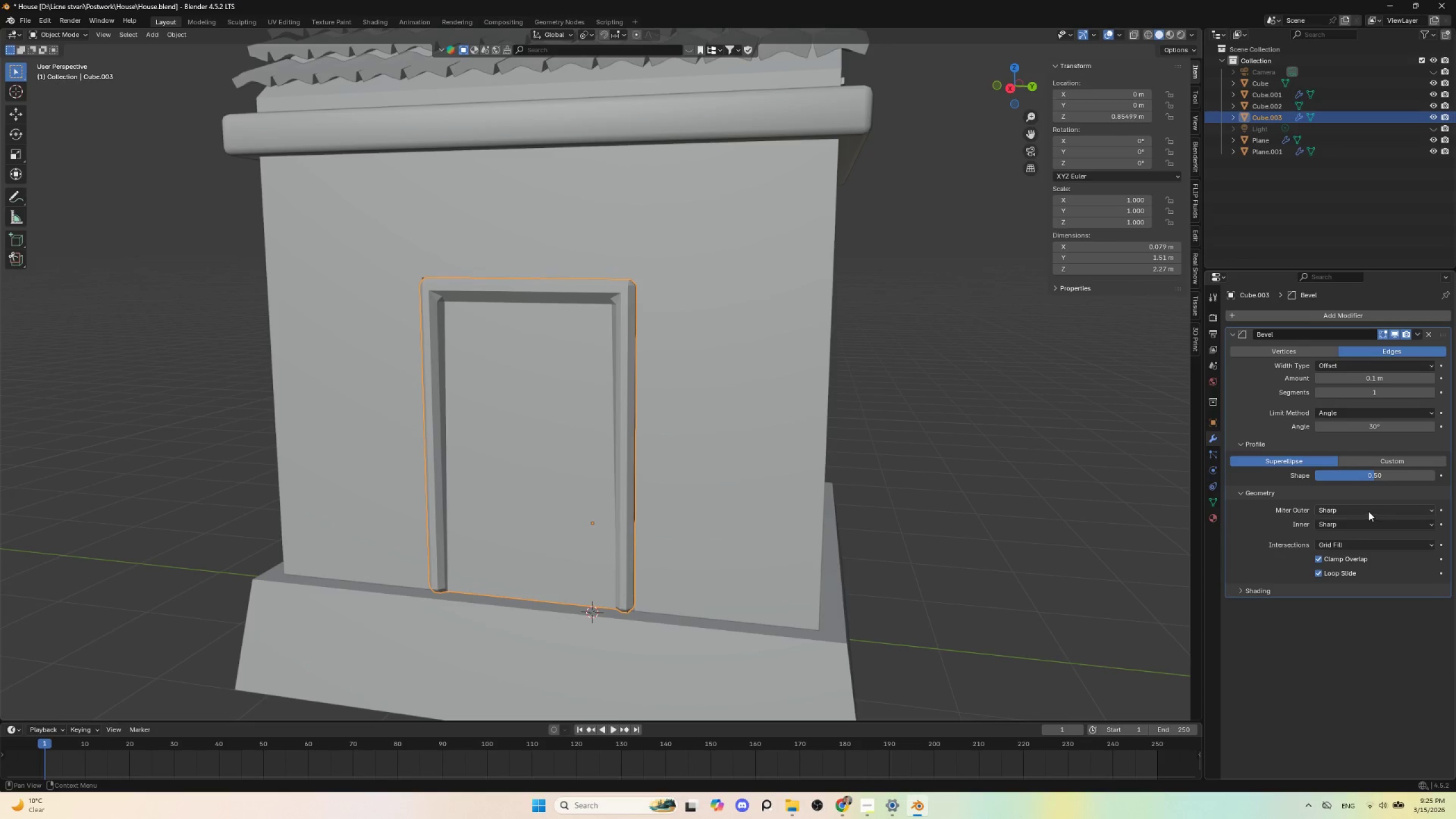 
left_click([1368, 511])
 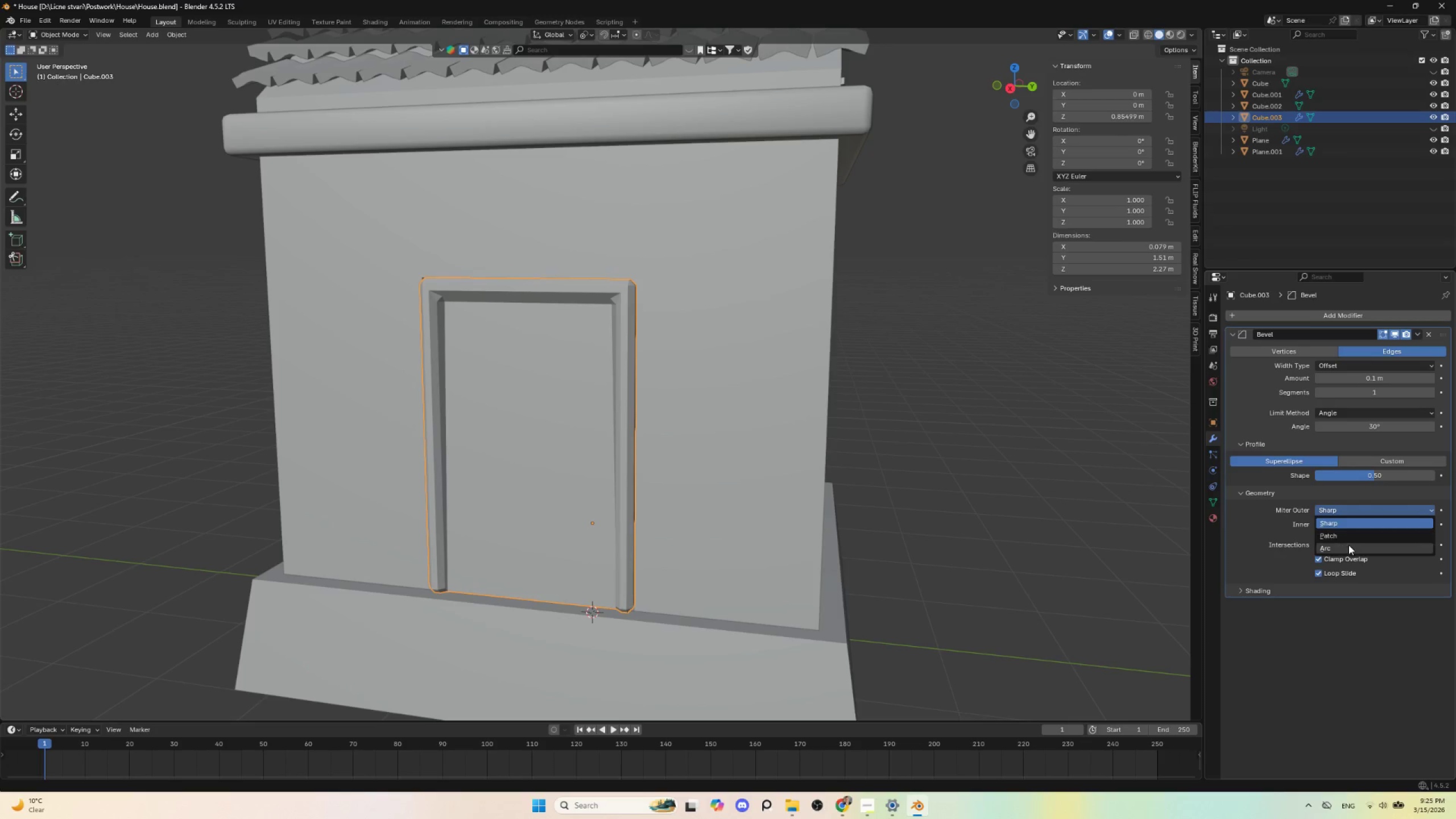 
left_click([1349, 545])
 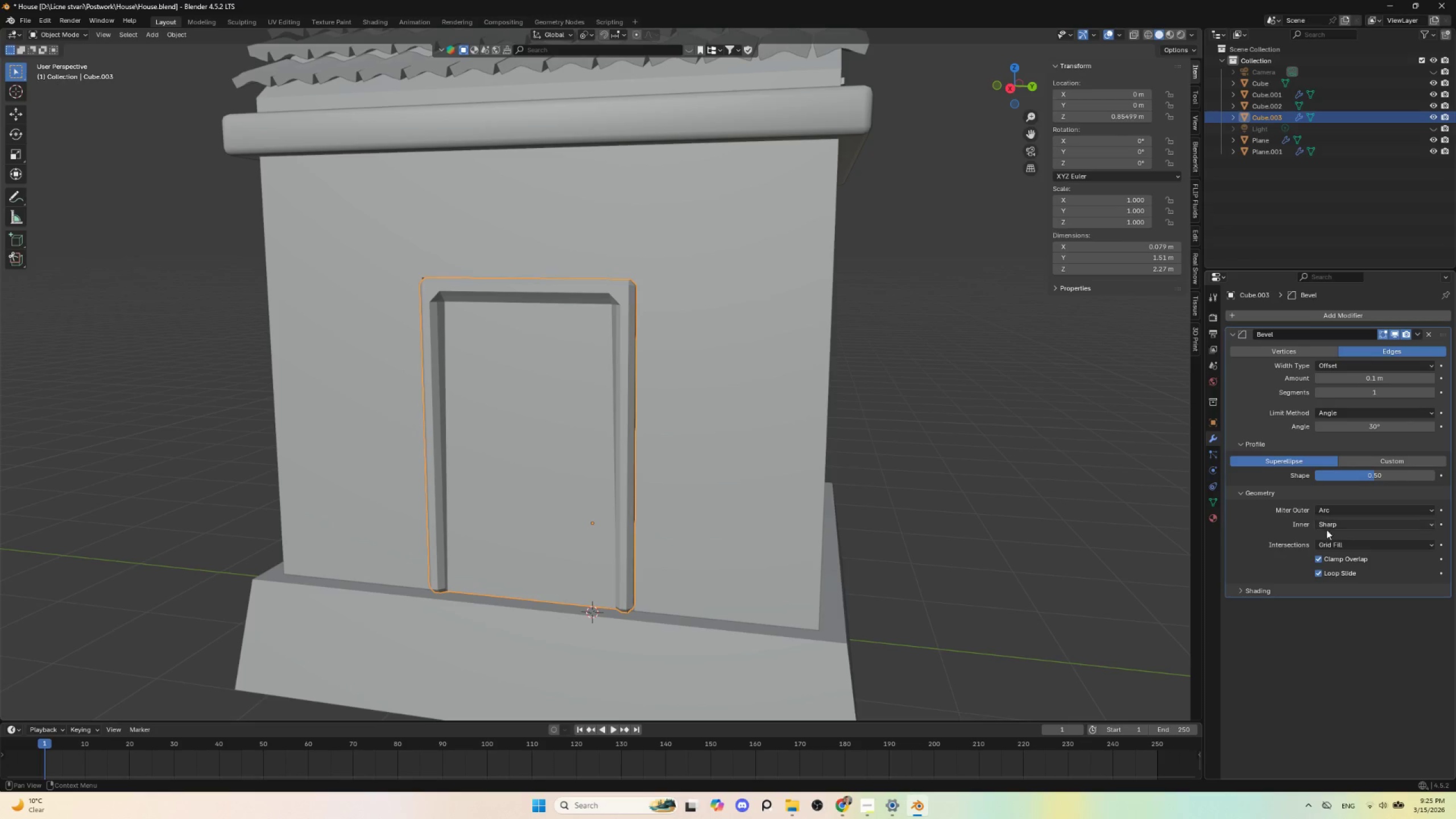 
left_click([1346, 521])
 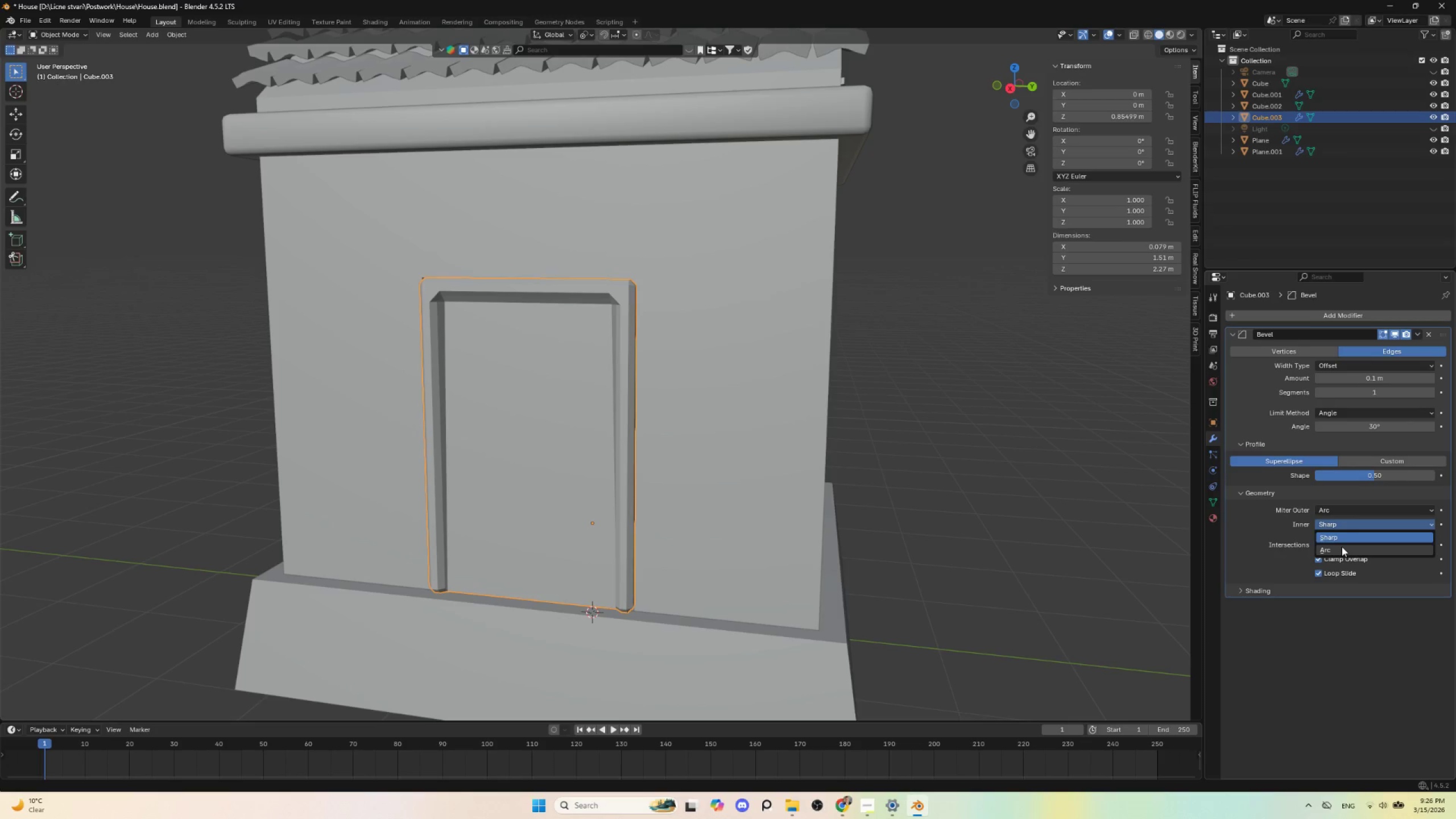 
left_click([1342, 547])
 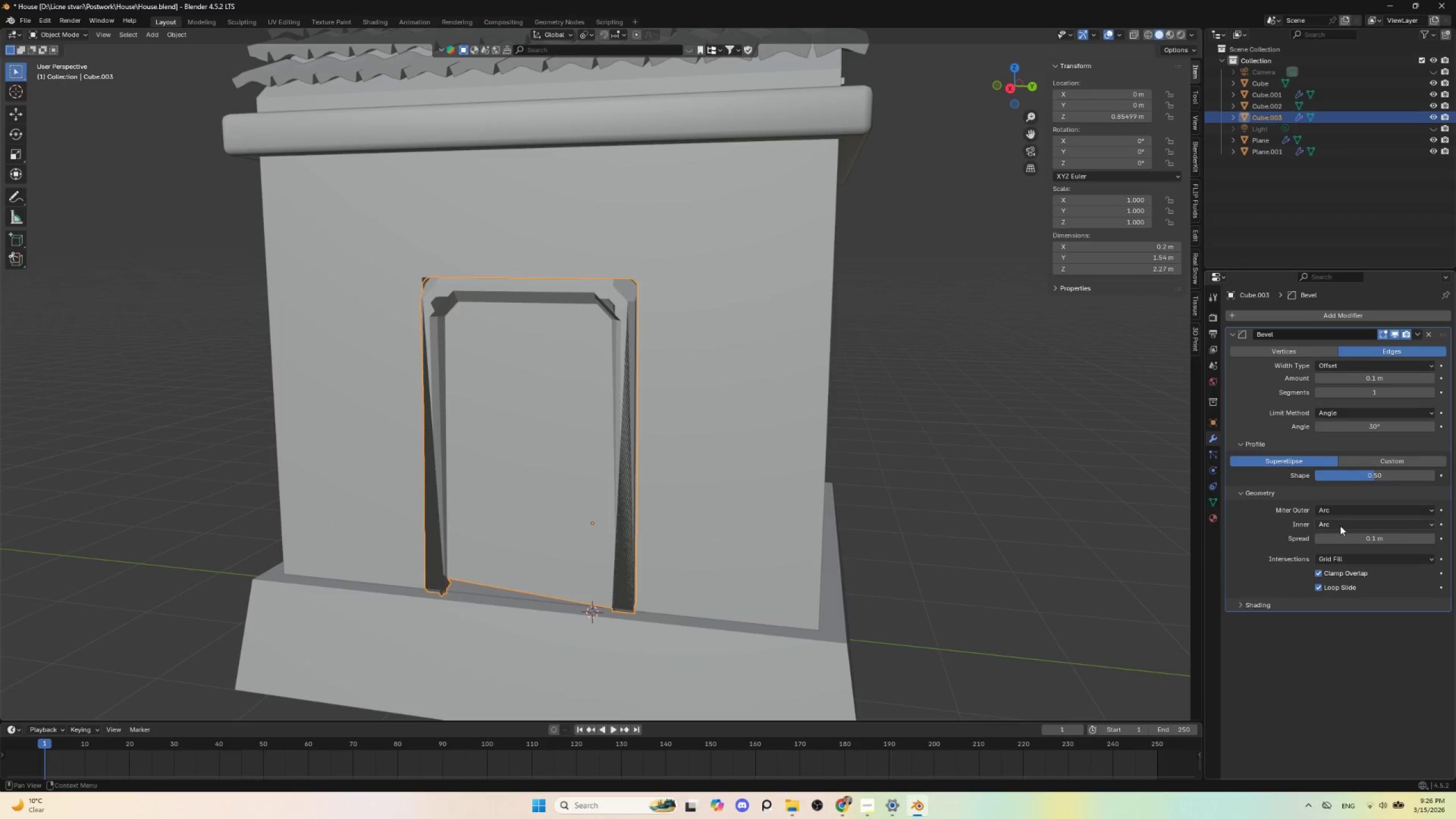 
left_click([1351, 523])
 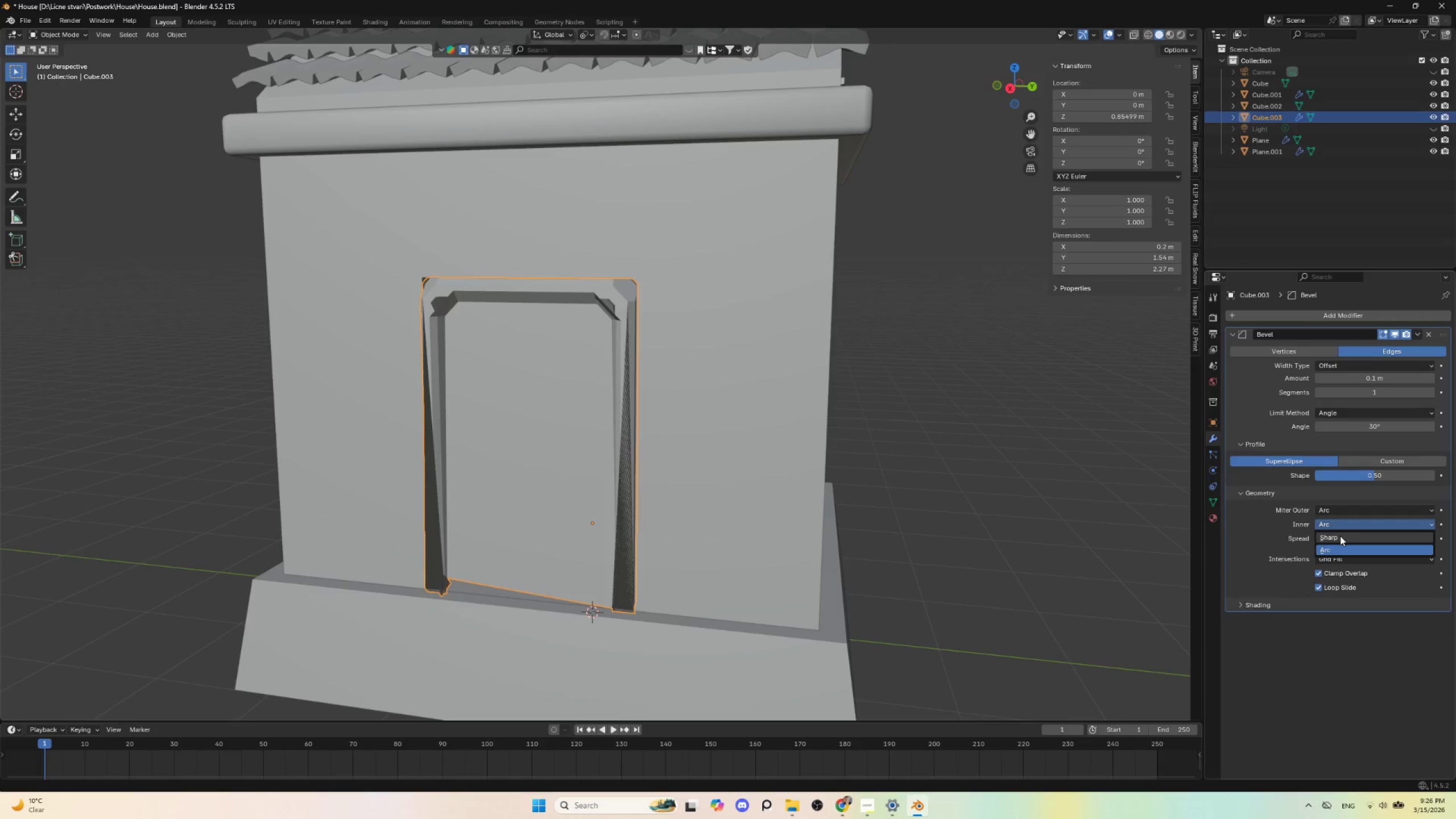 
left_click([1340, 536])
 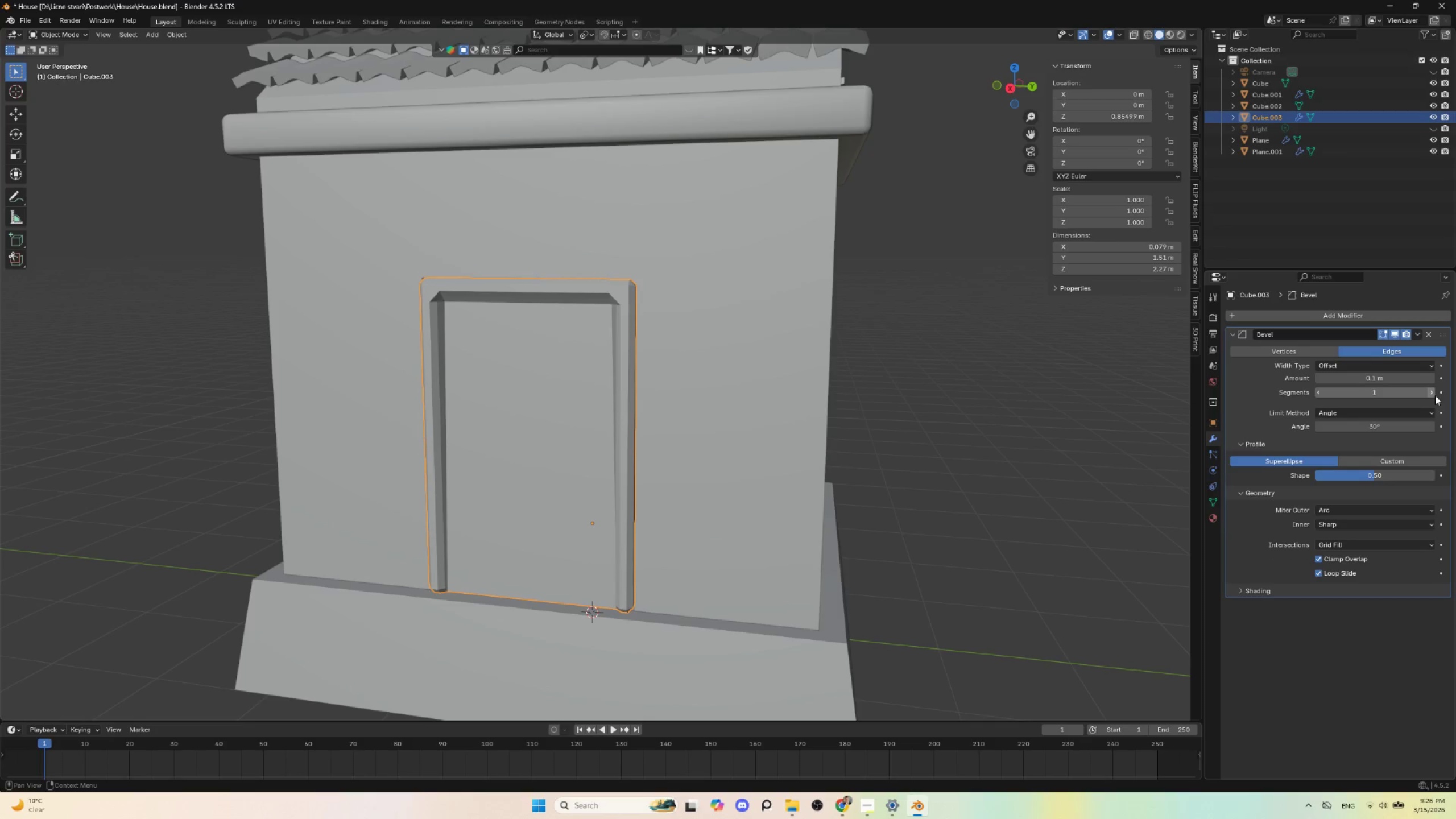 
left_click([1433, 390])
 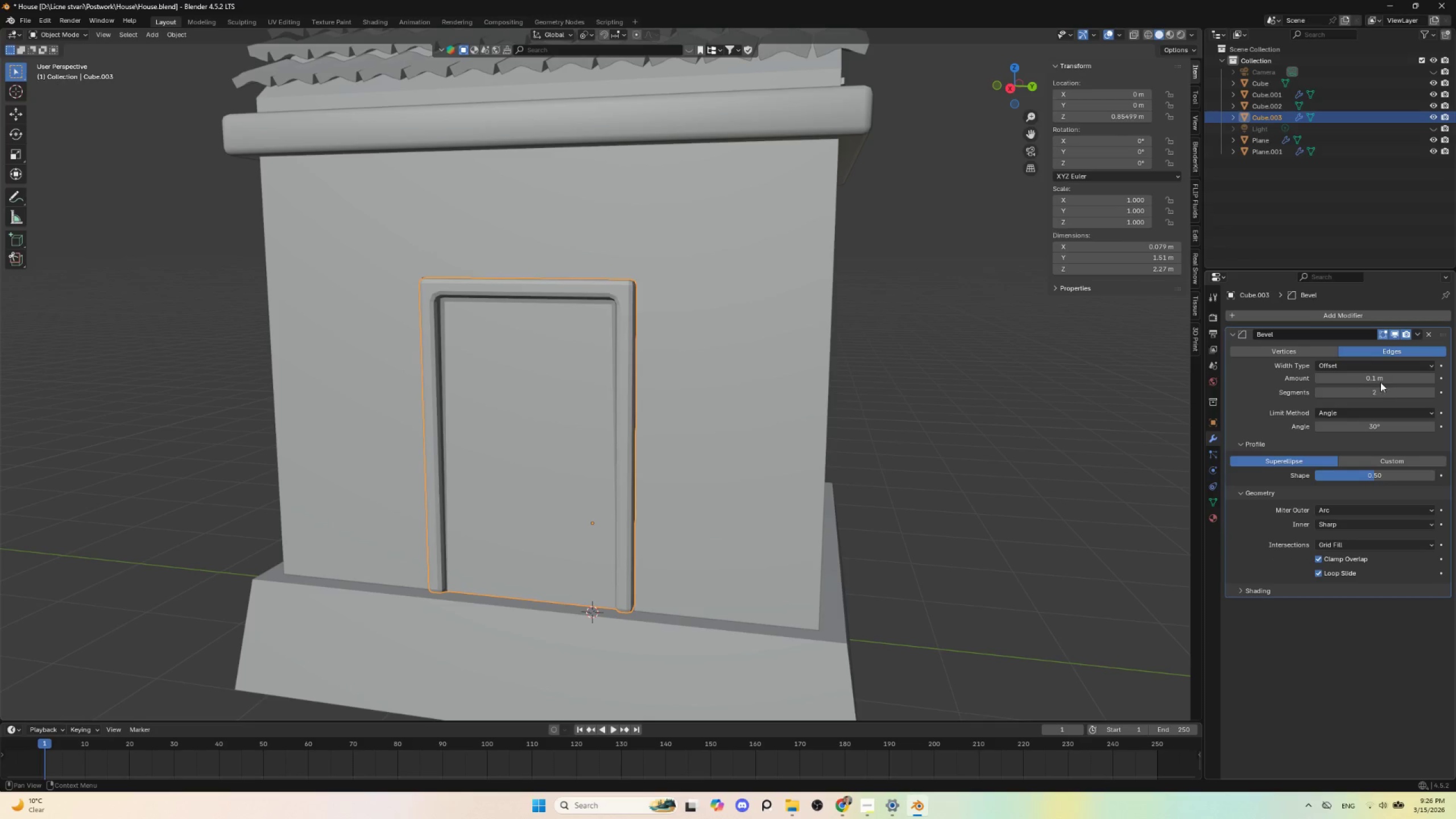 
hold_key(key=ShiftLeft, duration=1.52)
left_click_drag(start_coordinate=[1378, 376], to_coordinate=[246, 379])
 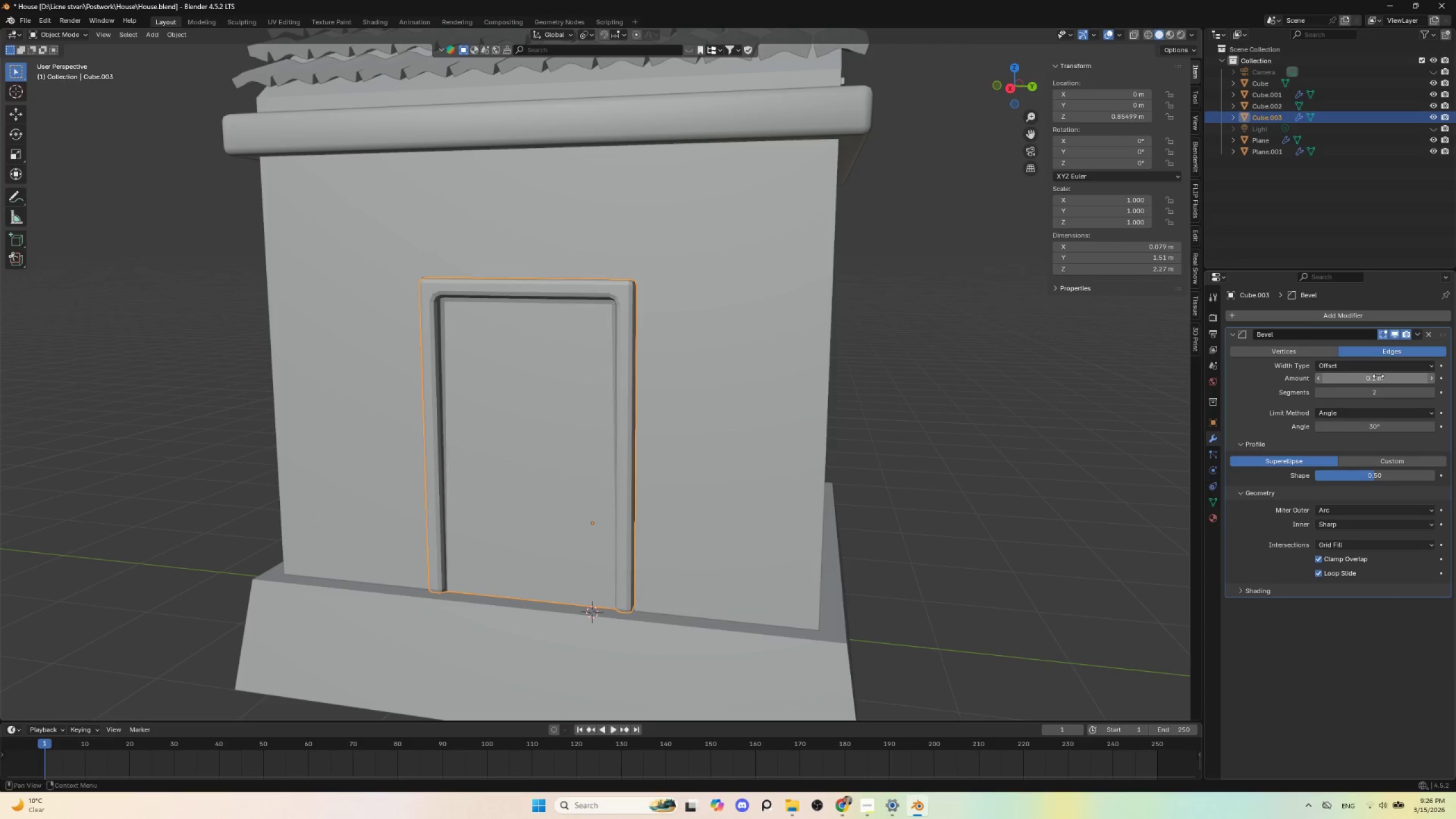 
hold_key(key=ShiftLeft, duration=1.34)
 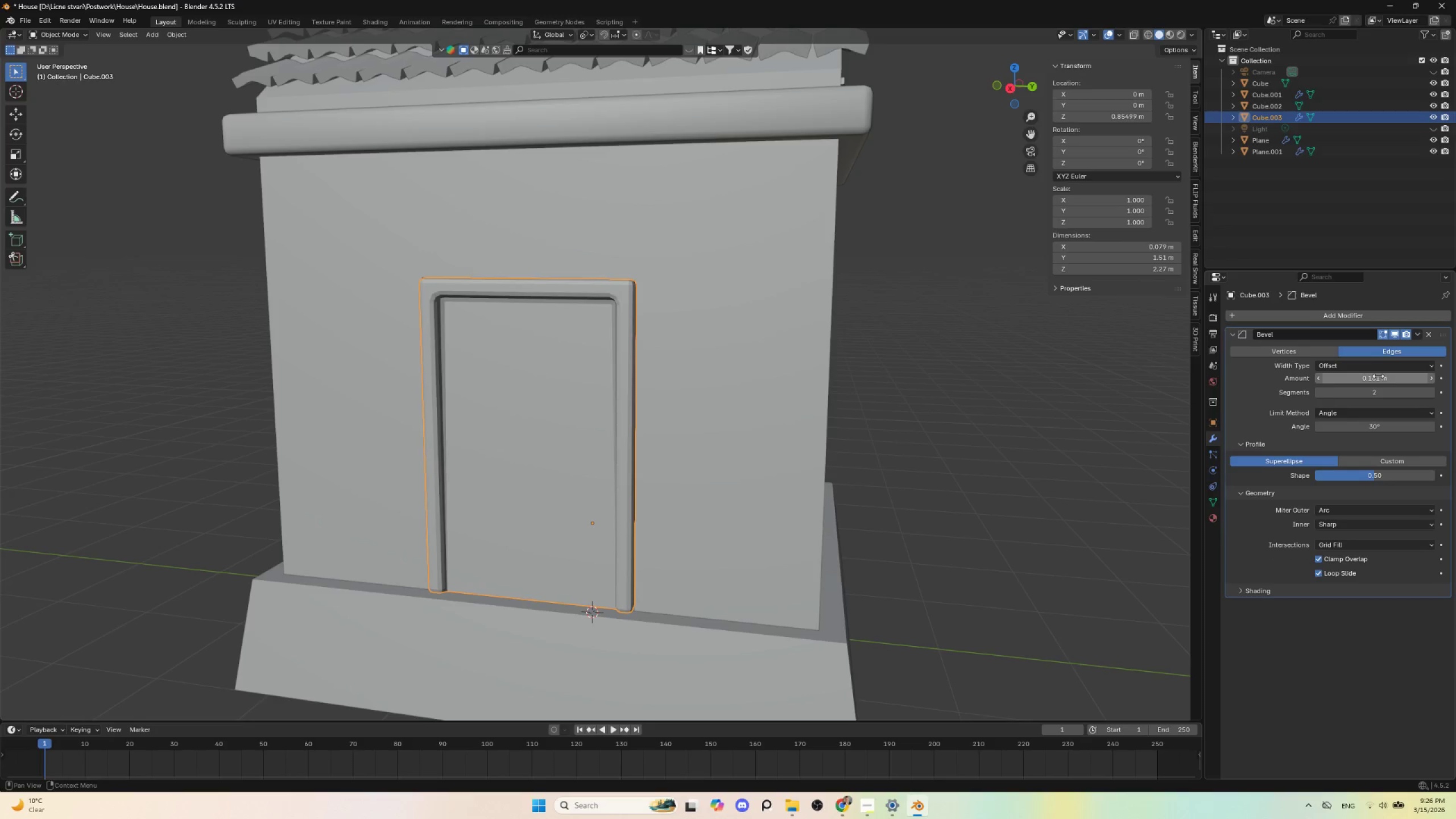 
key(Control+Z)
 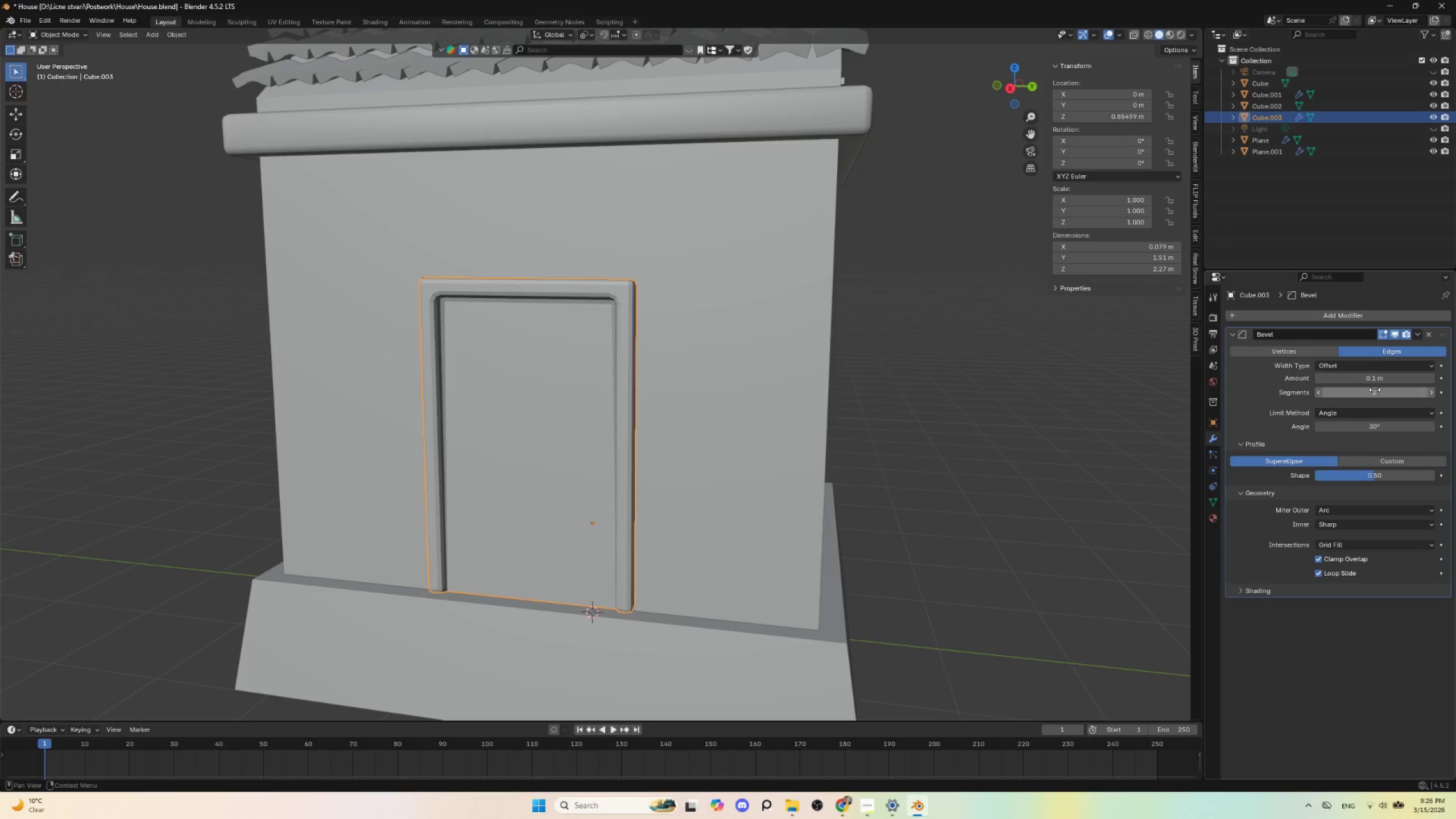 
hold_key(key=ShiftLeft, duration=1.52)
left_click_drag(start_coordinate=[1376, 380], to_coordinate=[291, 327])
 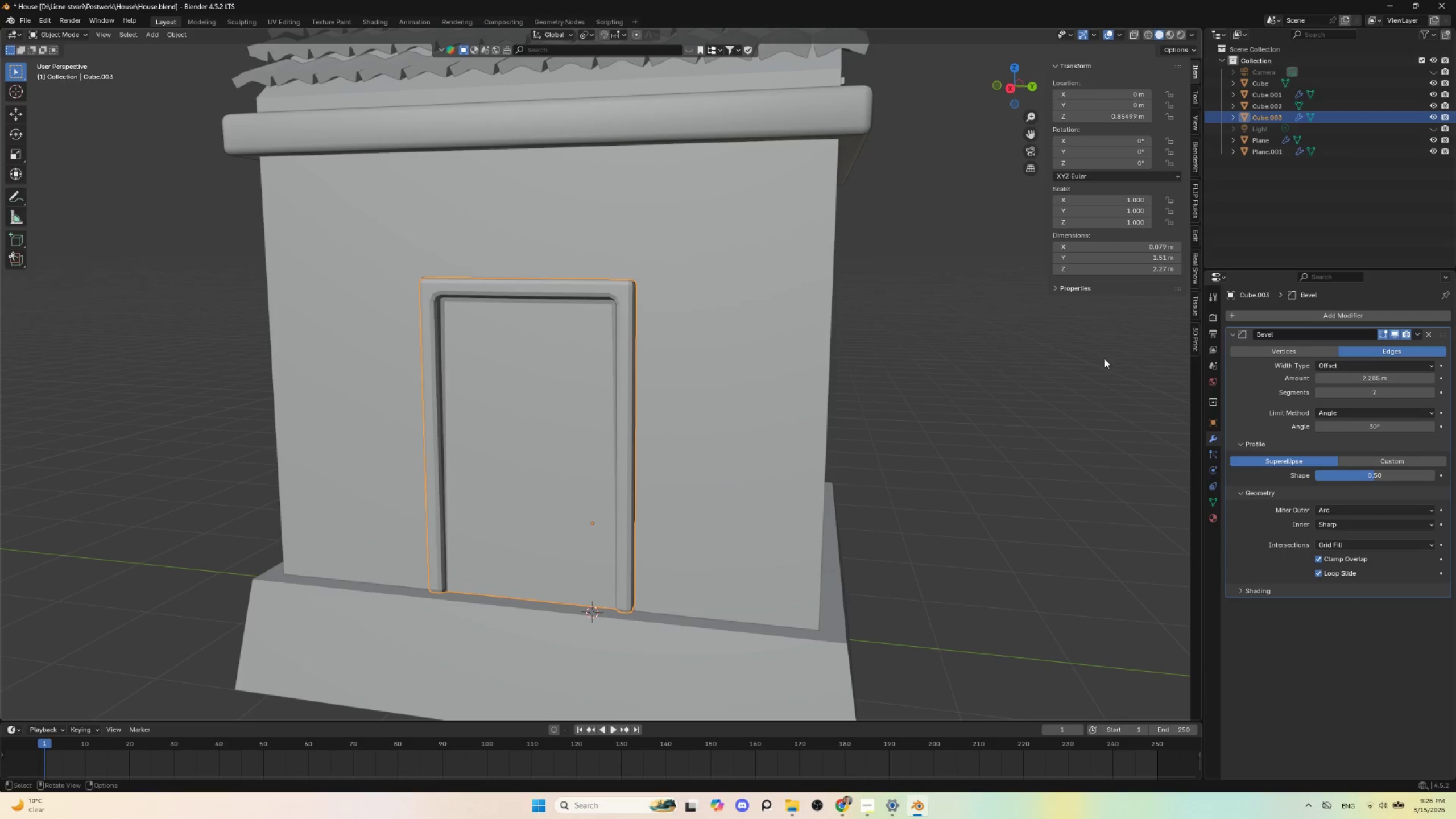 
hold_key(key=ShiftLeft, duration=0.58)
 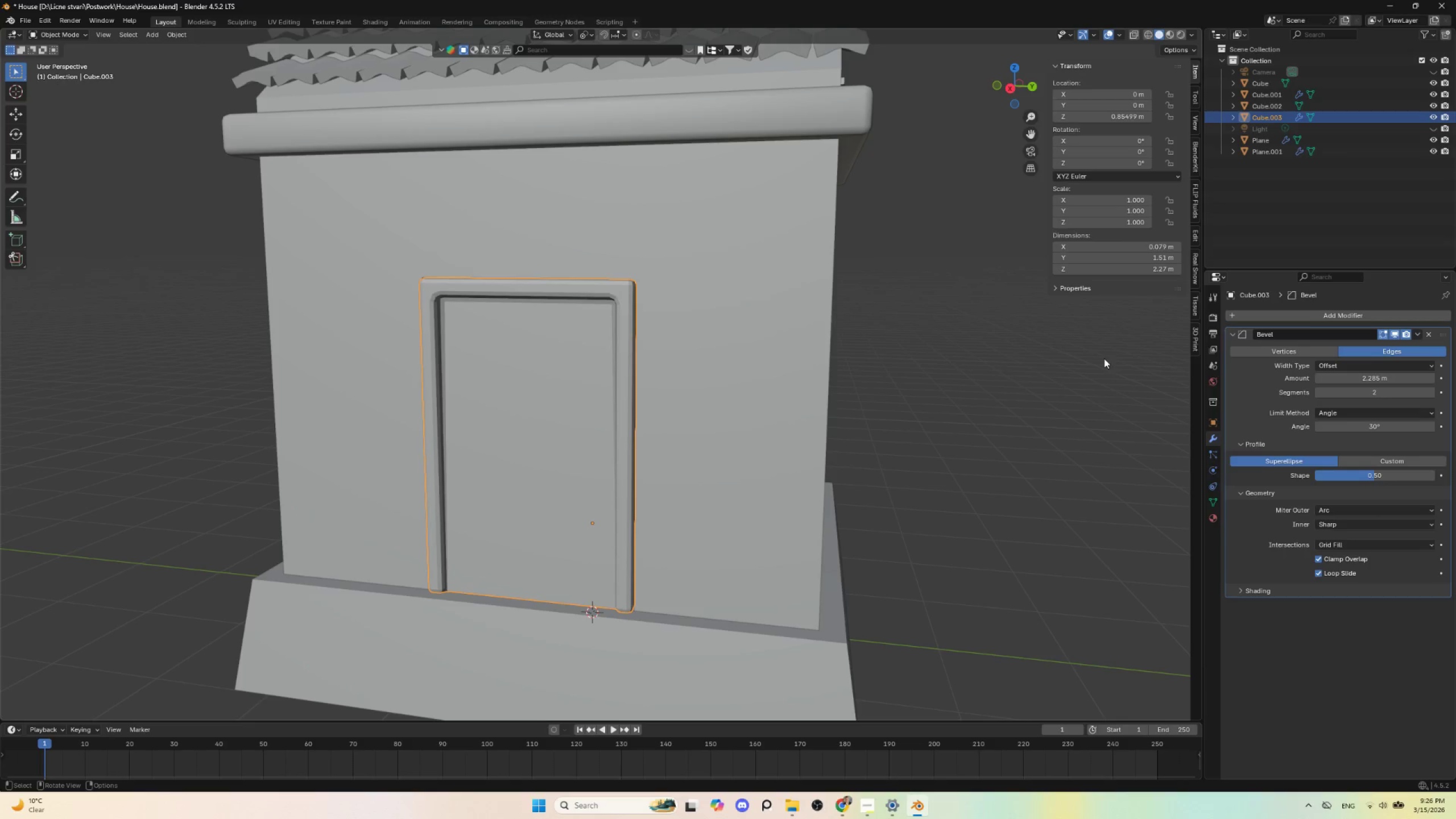 
key(Control+Z)
 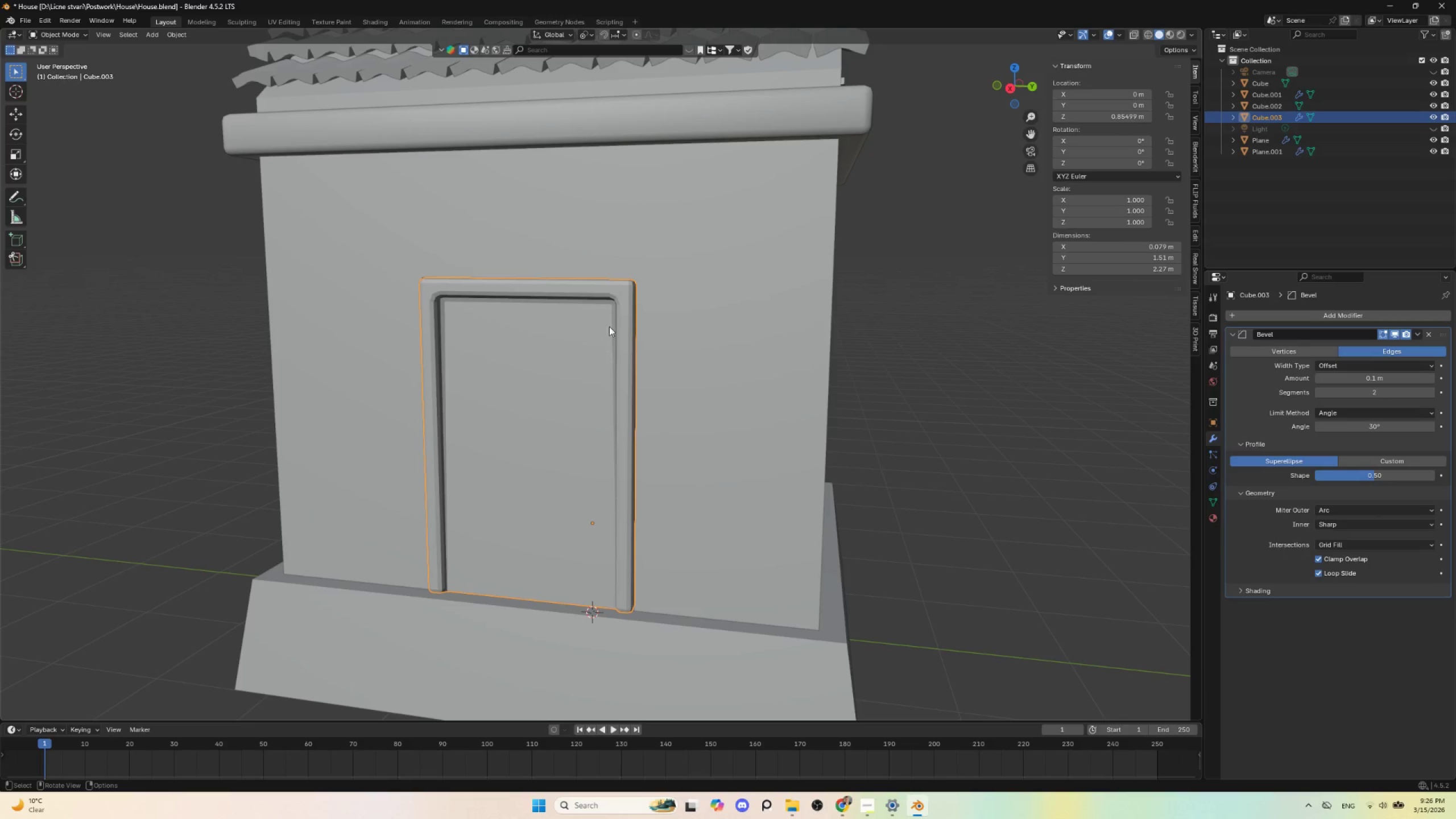 
left_click([623, 295])
 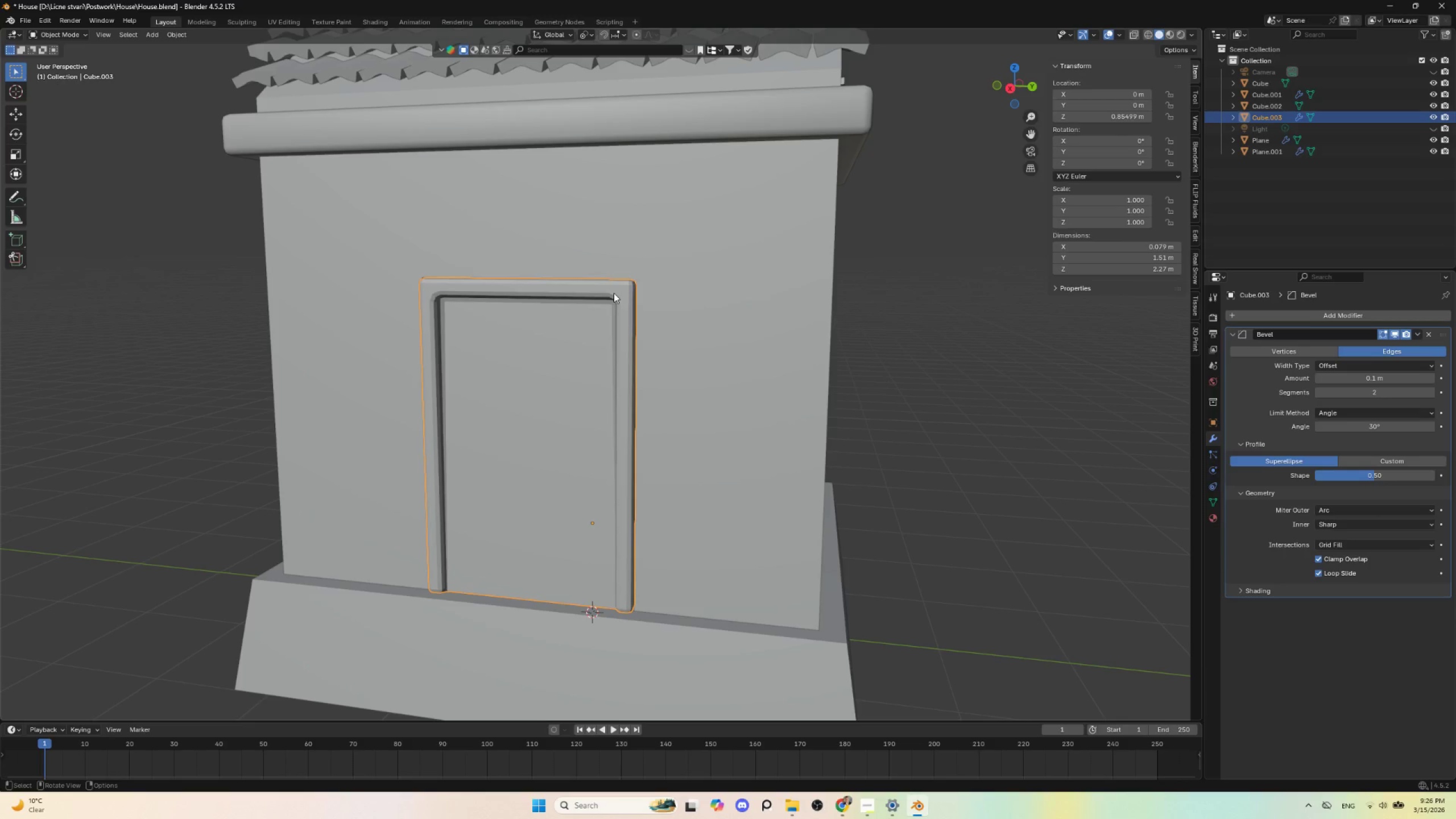 
right_click([614, 293])
 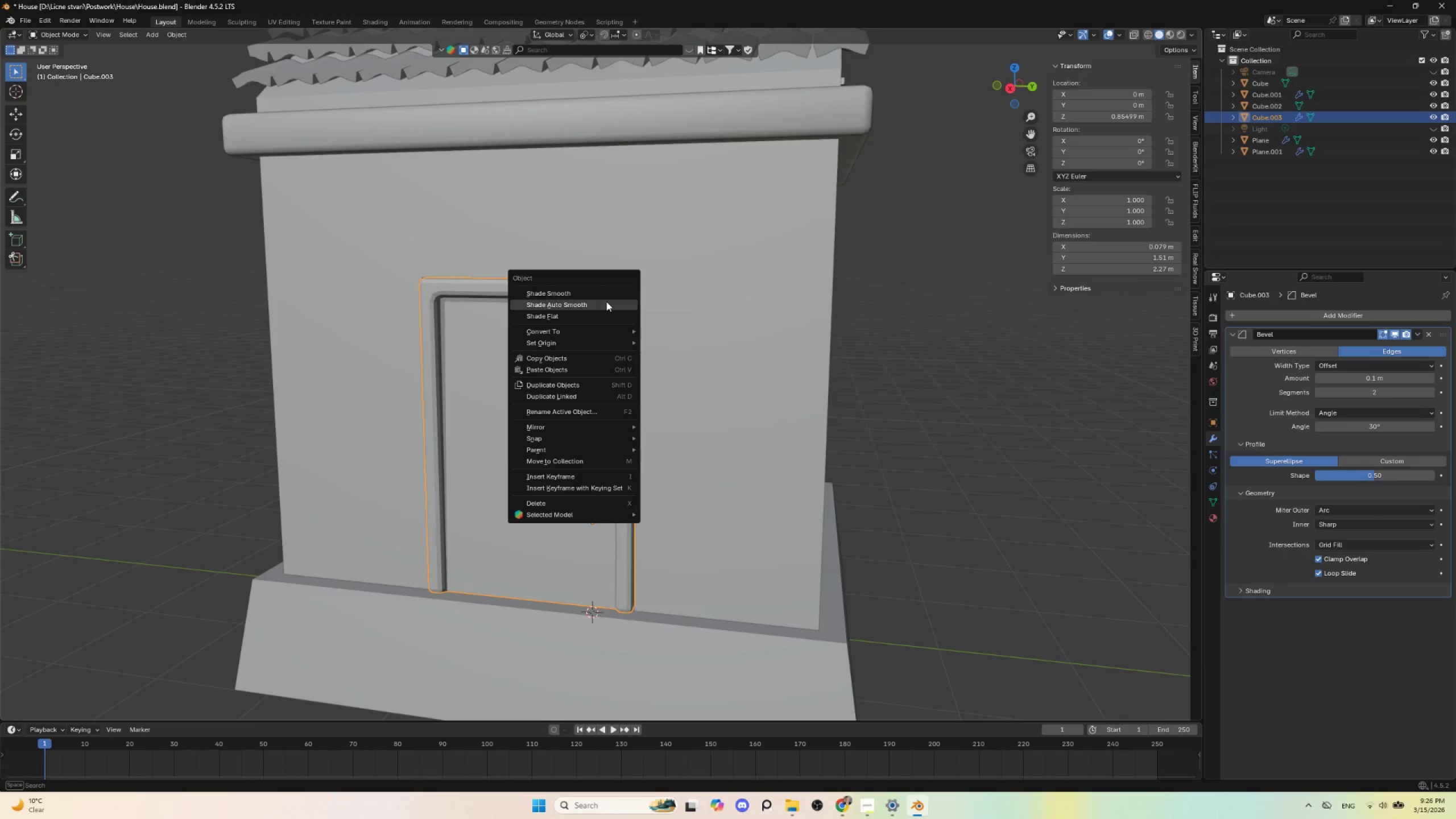 
left_click([606, 301])
 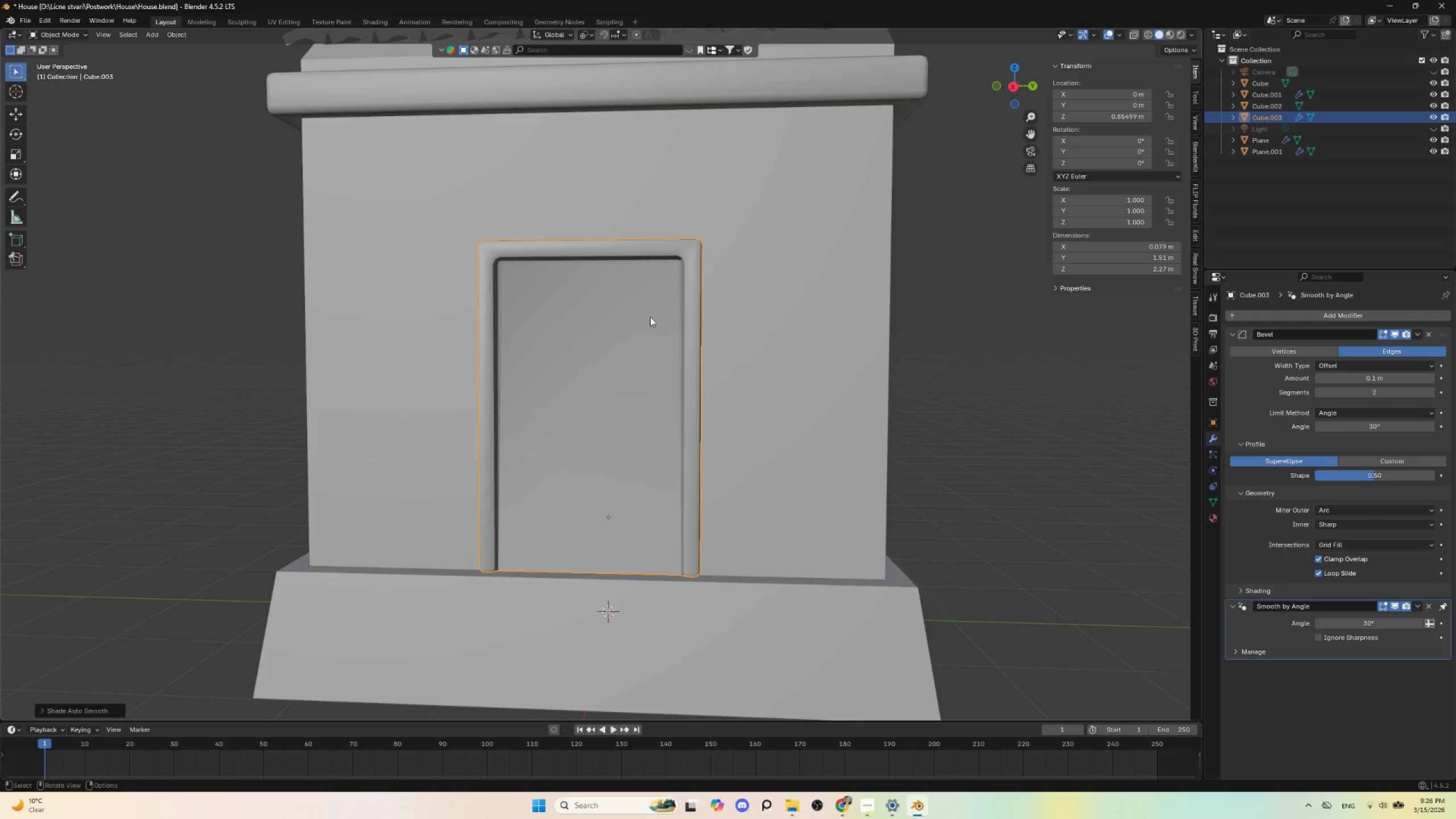 
left_click([579, 253])
 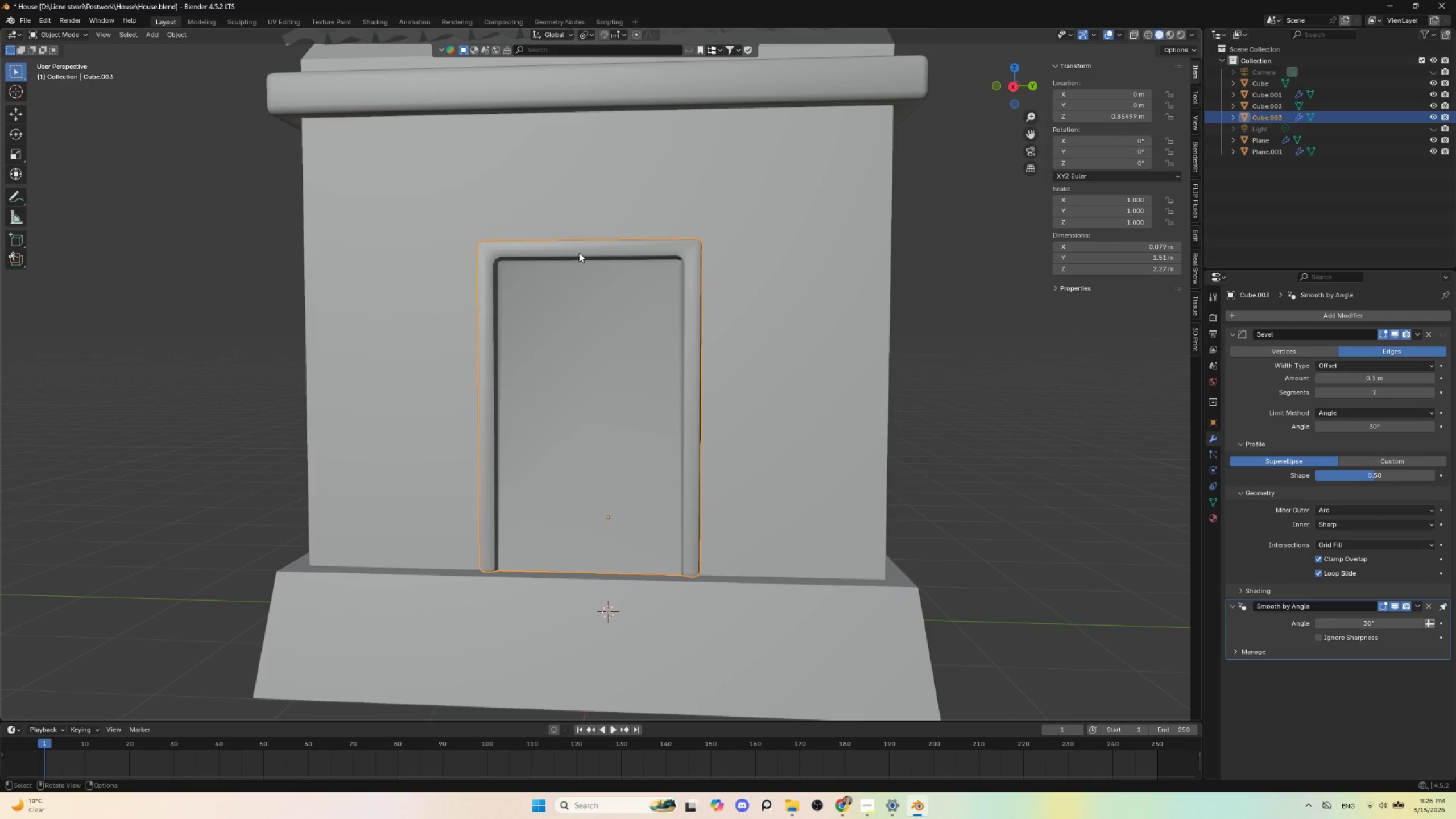 
right_click([579, 253])
 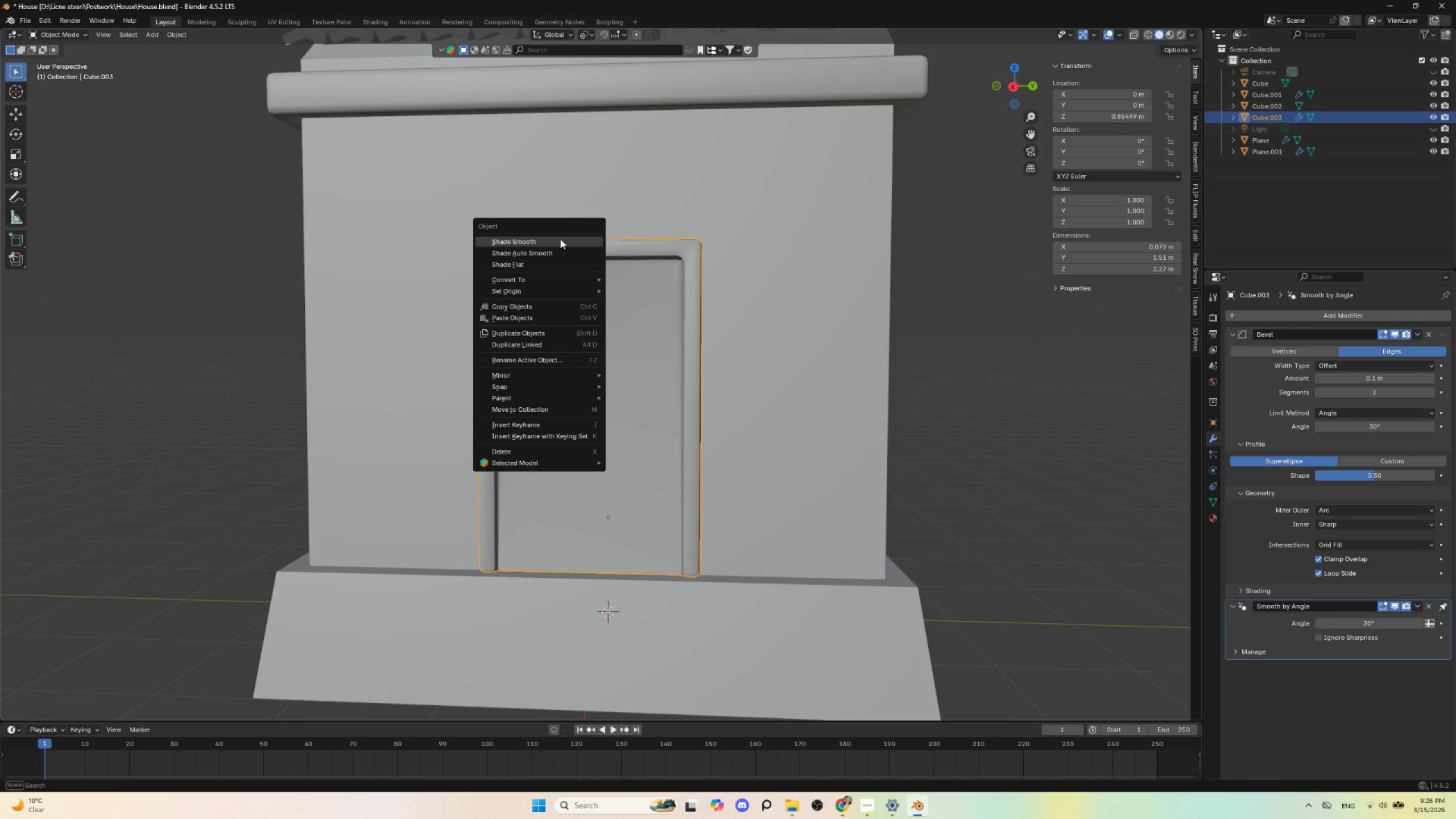 
left_click([560, 239])
 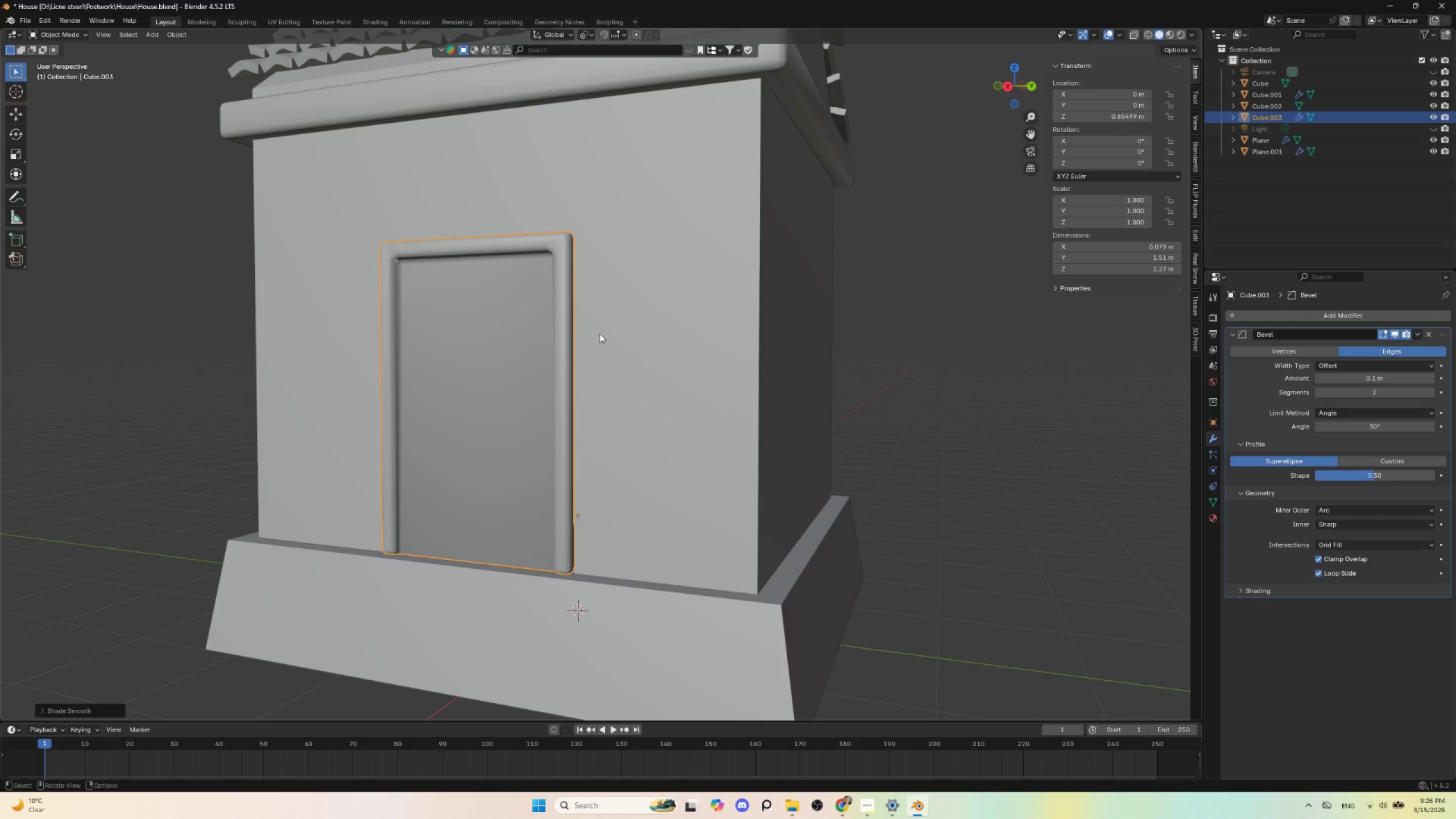 
left_click([562, 266])
 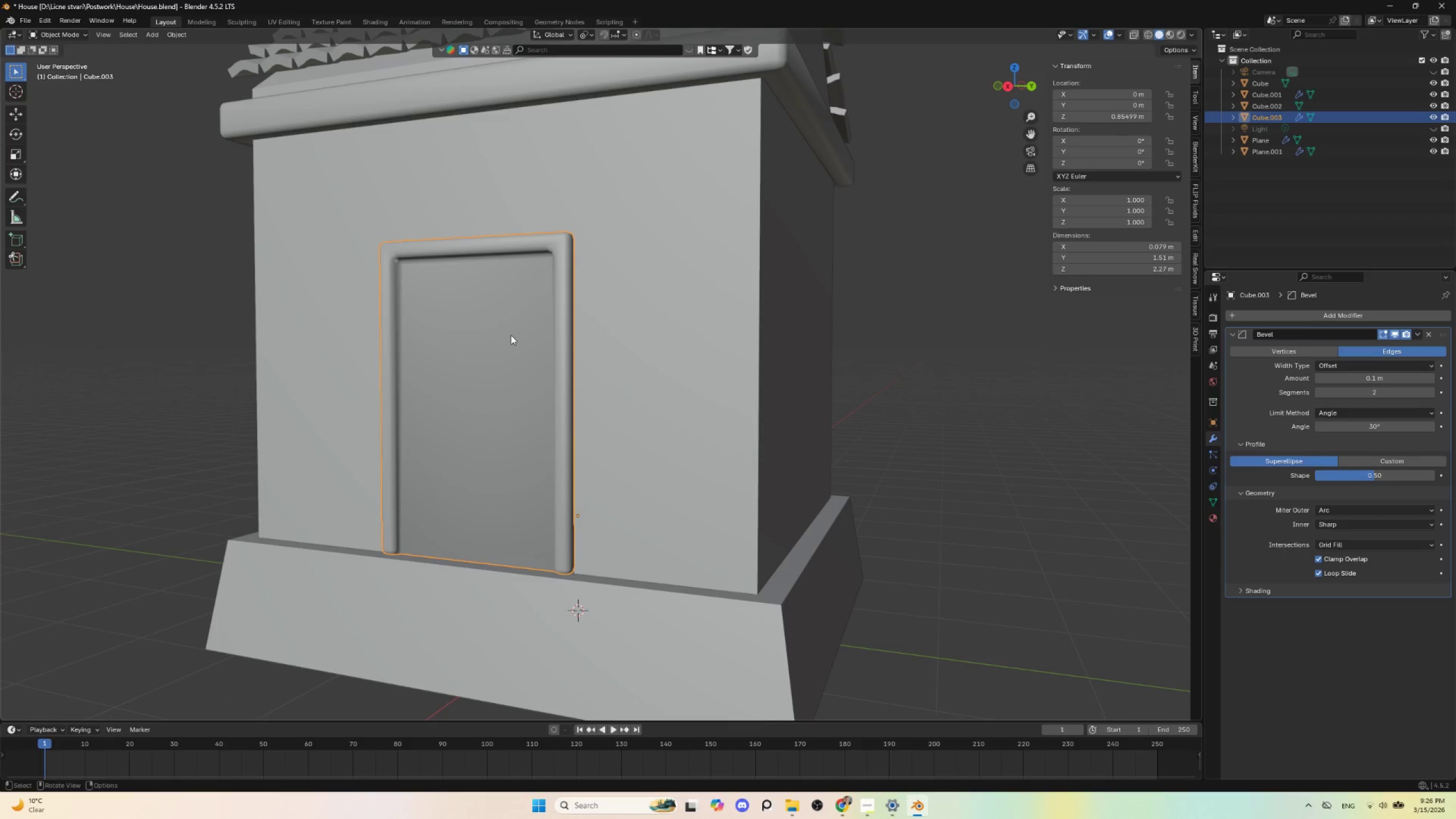 
left_click([508, 338])
 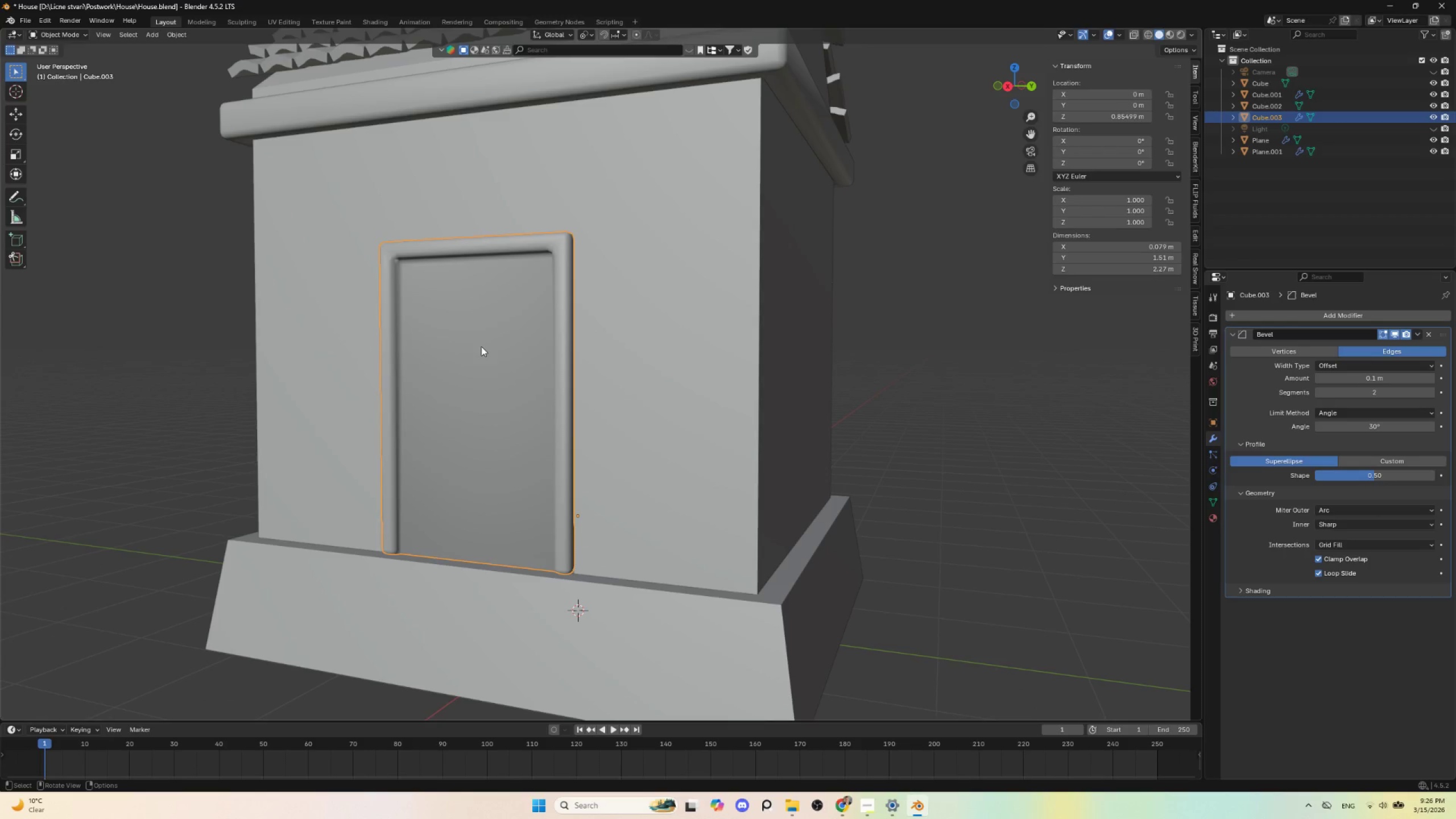 
key(Tab)
 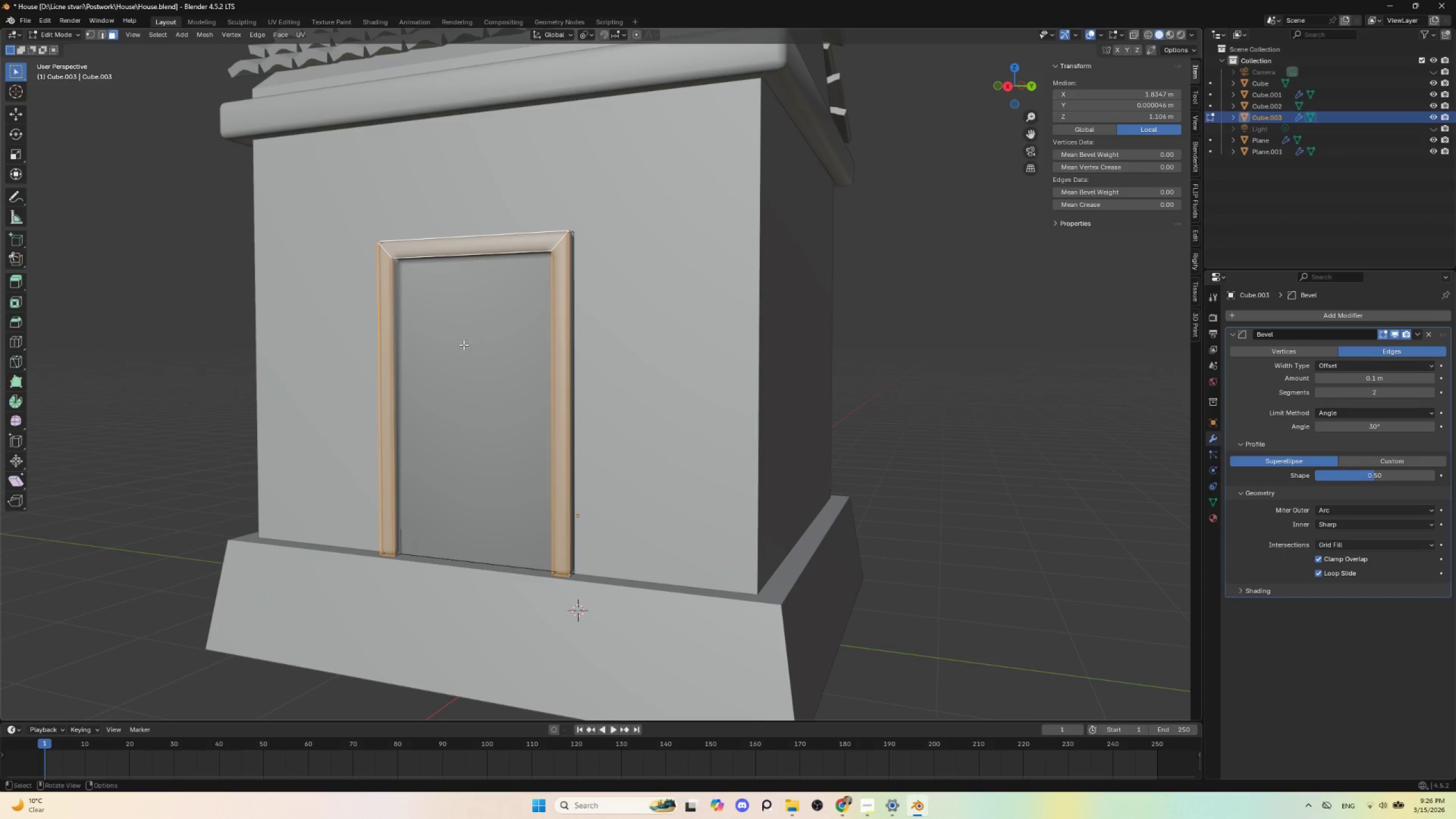 
left_click([448, 344])
 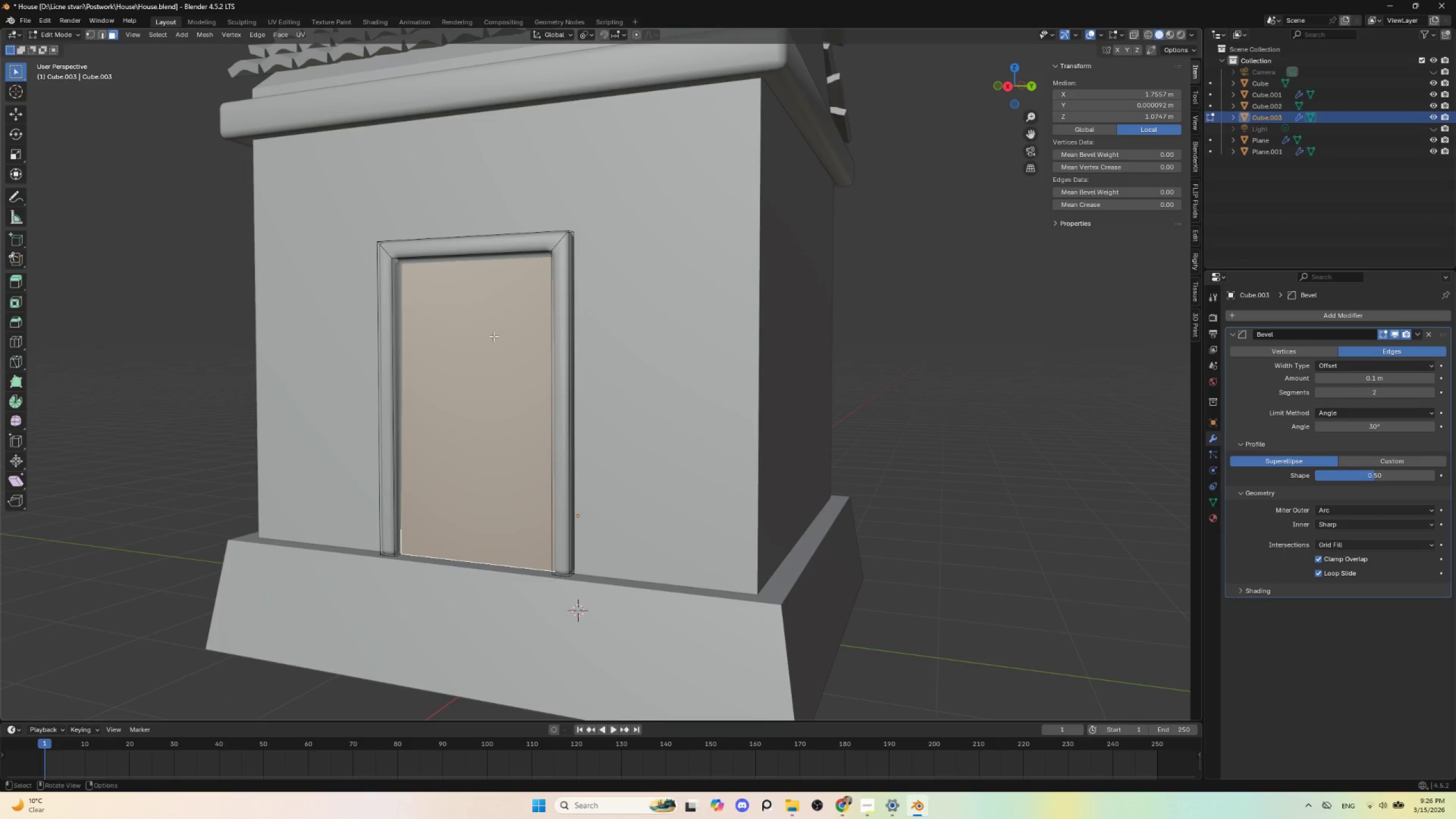 
key(P)
 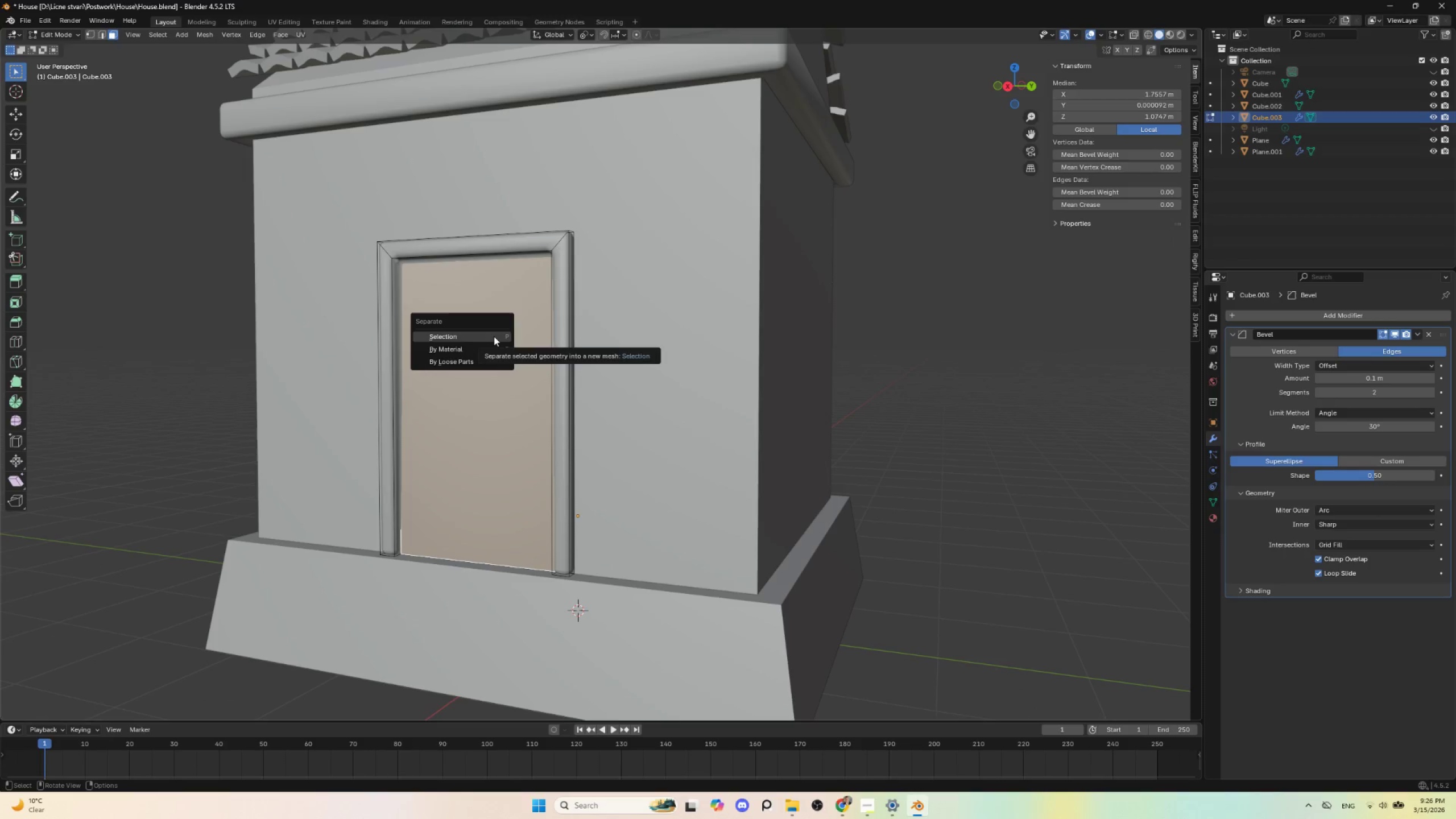 
left_click([494, 336])
 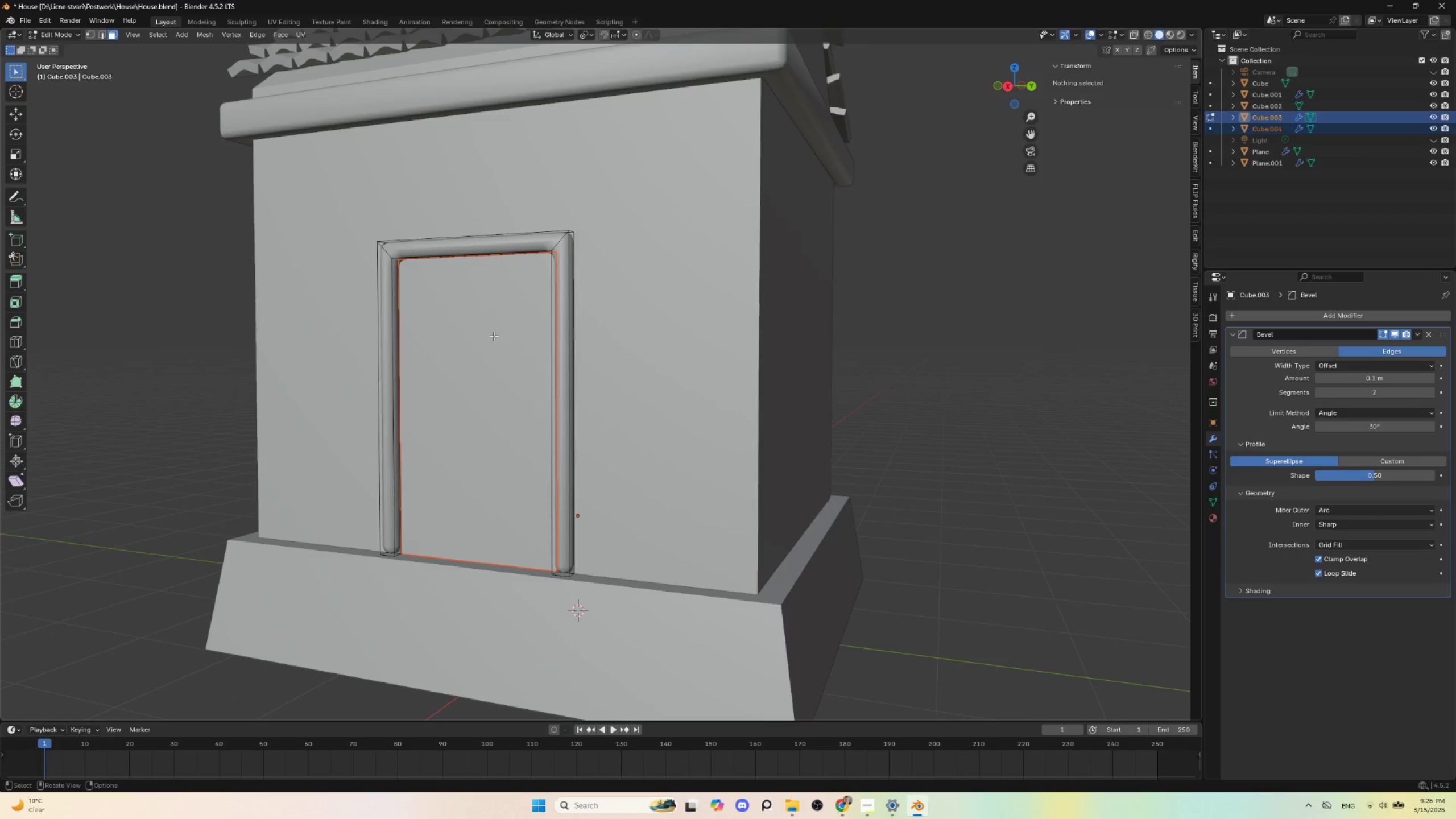 
key(Tab)
 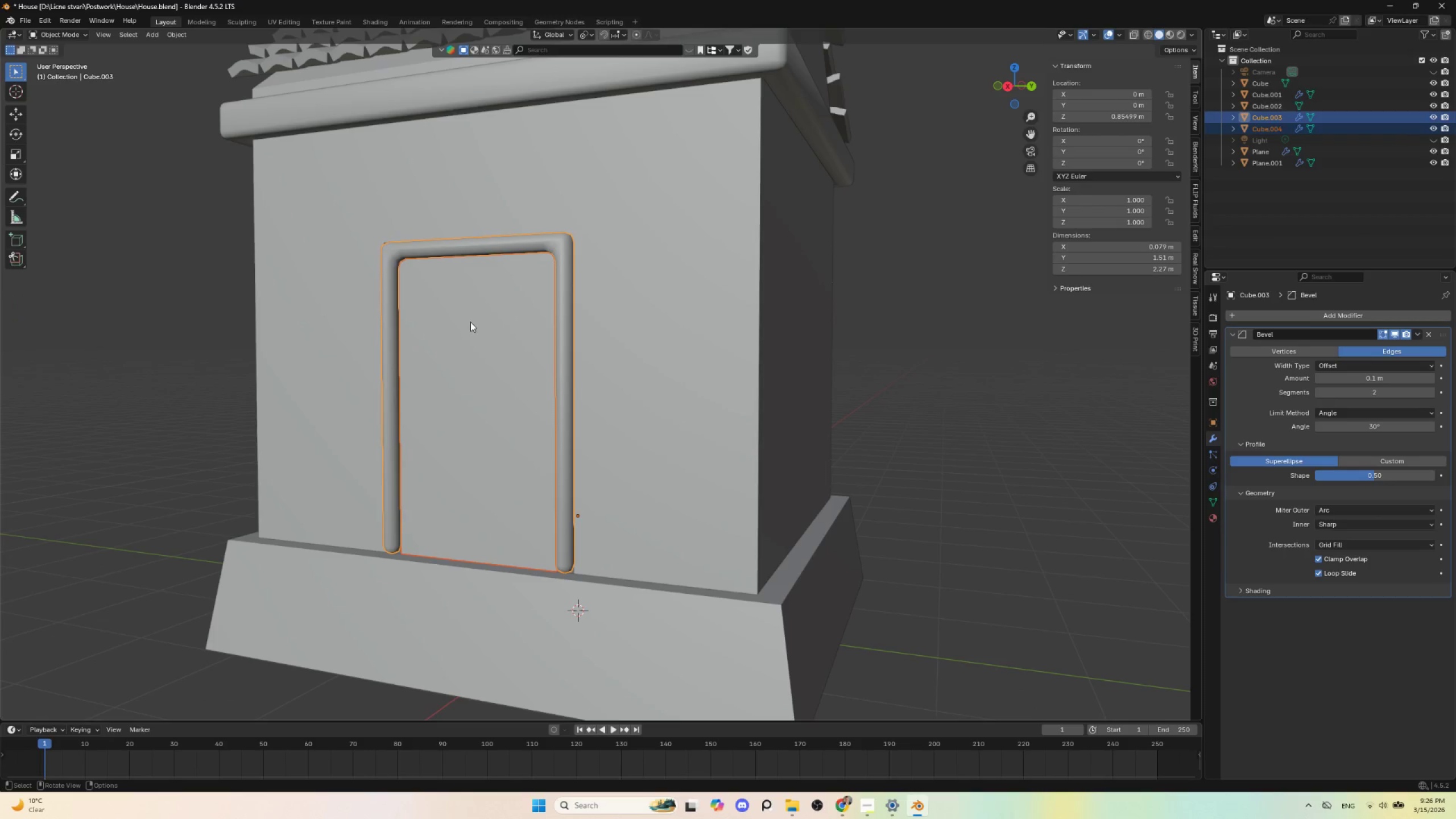 
left_click([470, 322])
 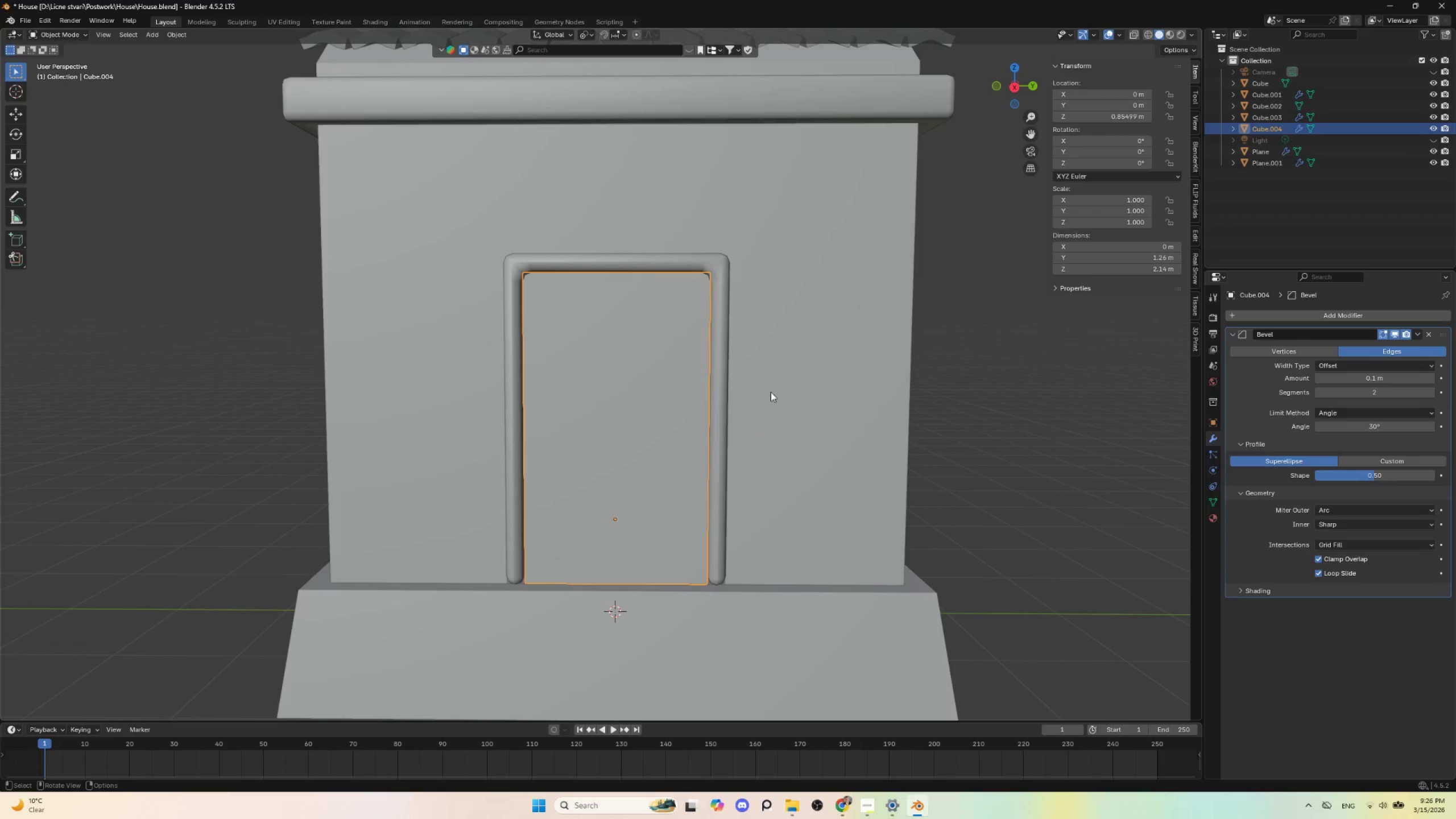 
left_click([512, 275])
 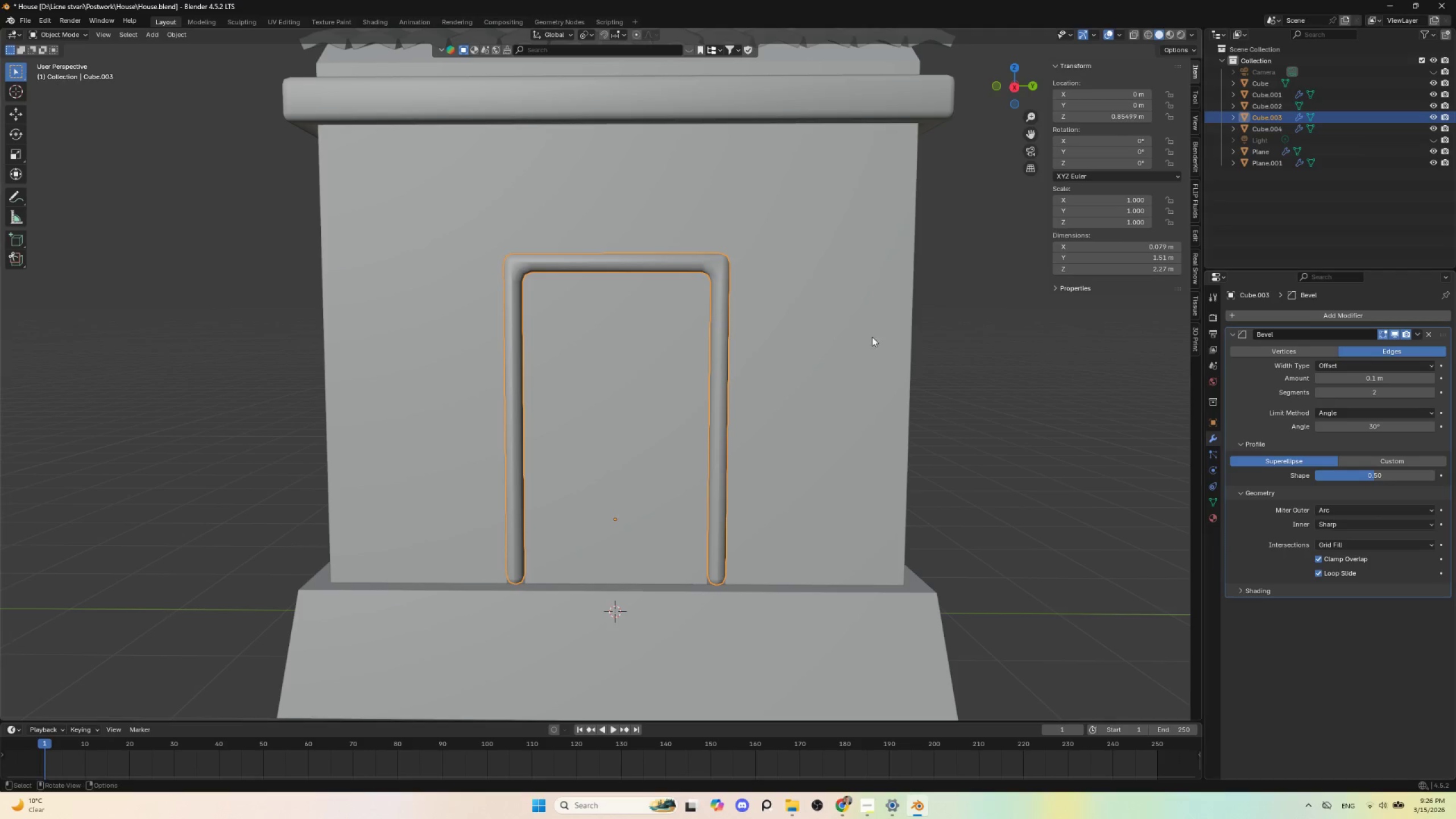 
right_click([670, 260])
 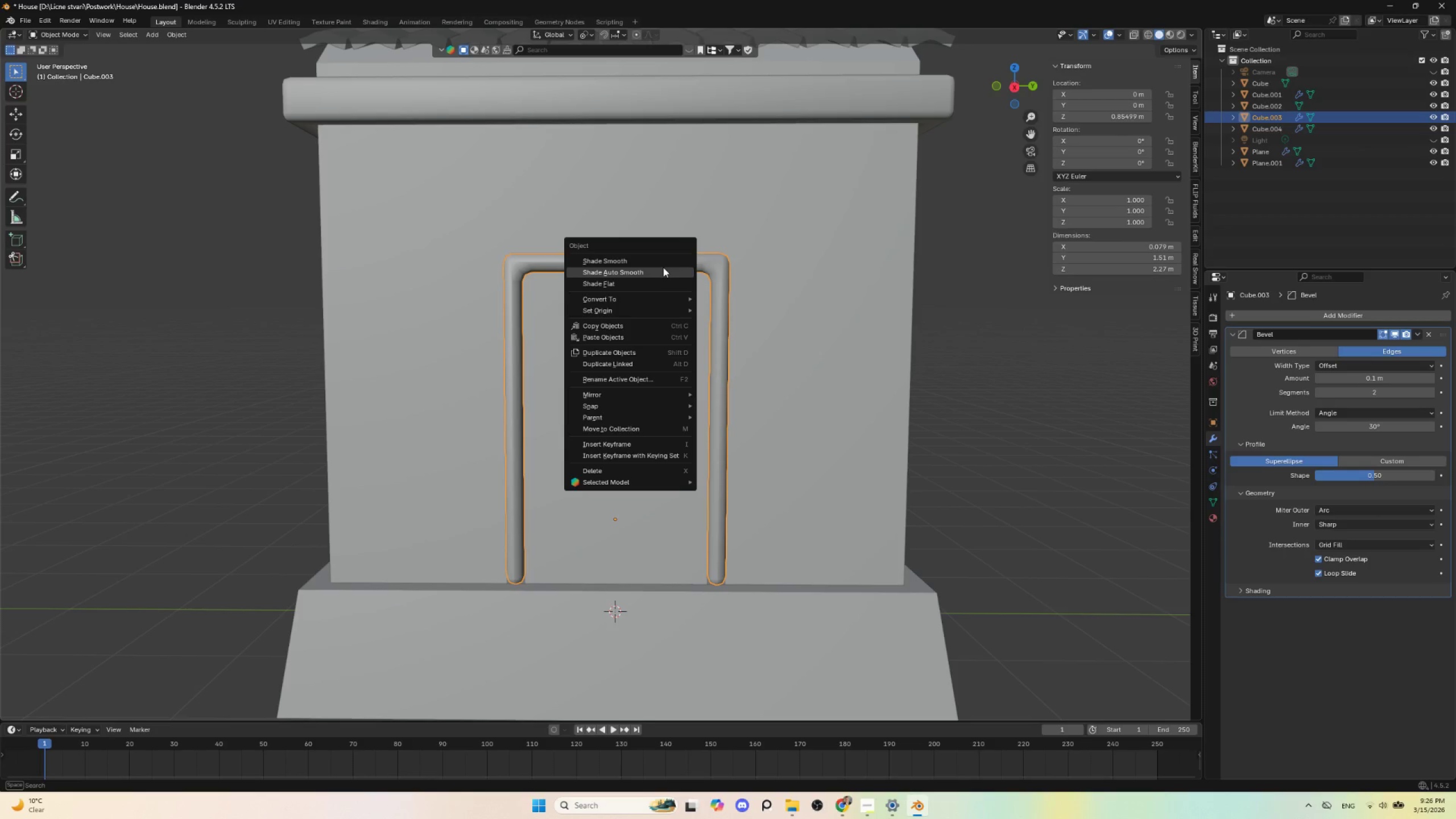 
left_click([663, 267])
 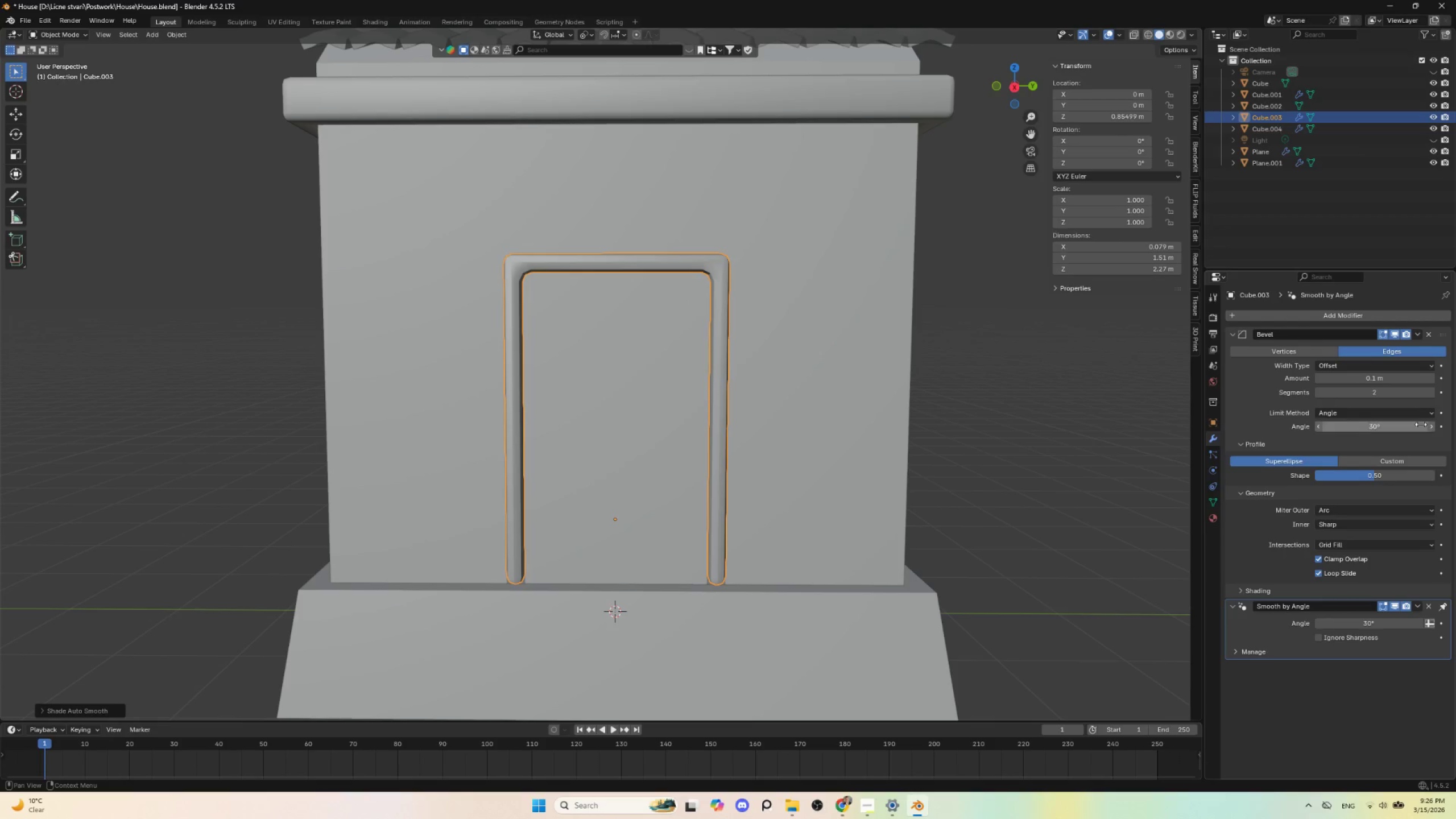 
scroll: coordinate [1408, 423], scroll_direction: up, amount: 4.0
 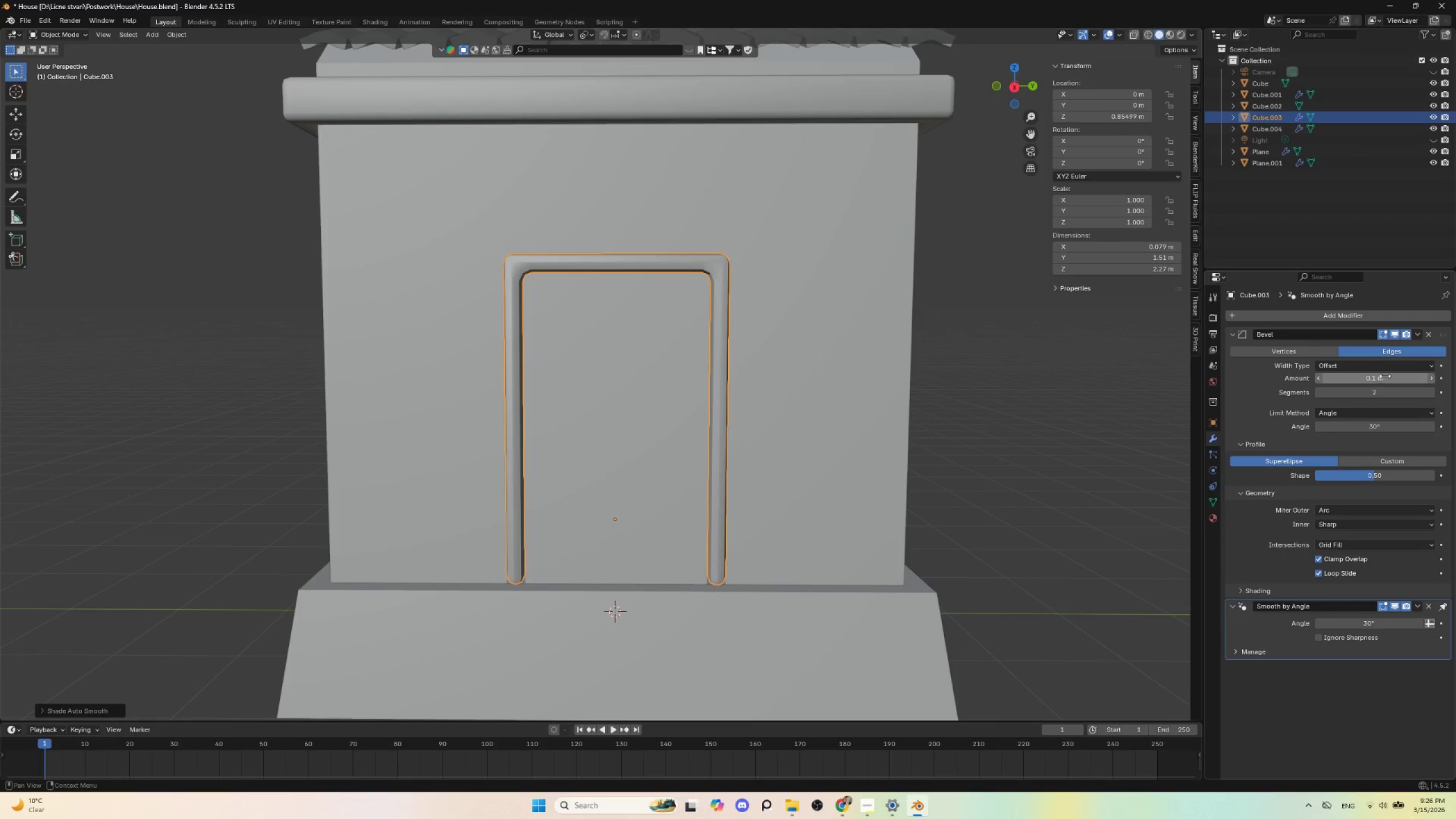 
hold_key(key=ShiftLeft, duration=1.5)
left_click_drag(start_coordinate=[1374, 377], to_coordinate=[1077, 339])
 